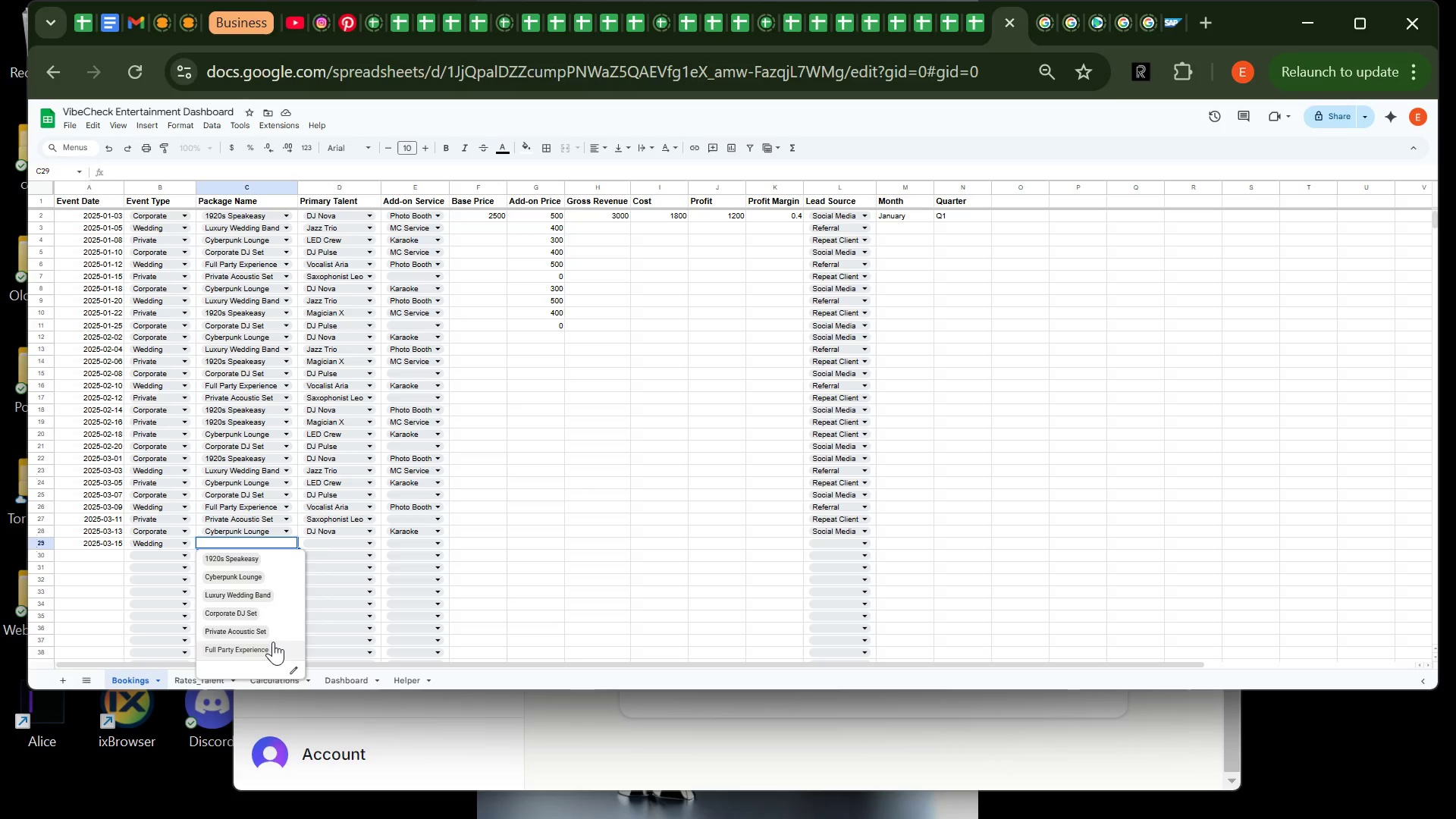 
wait(8.2)
 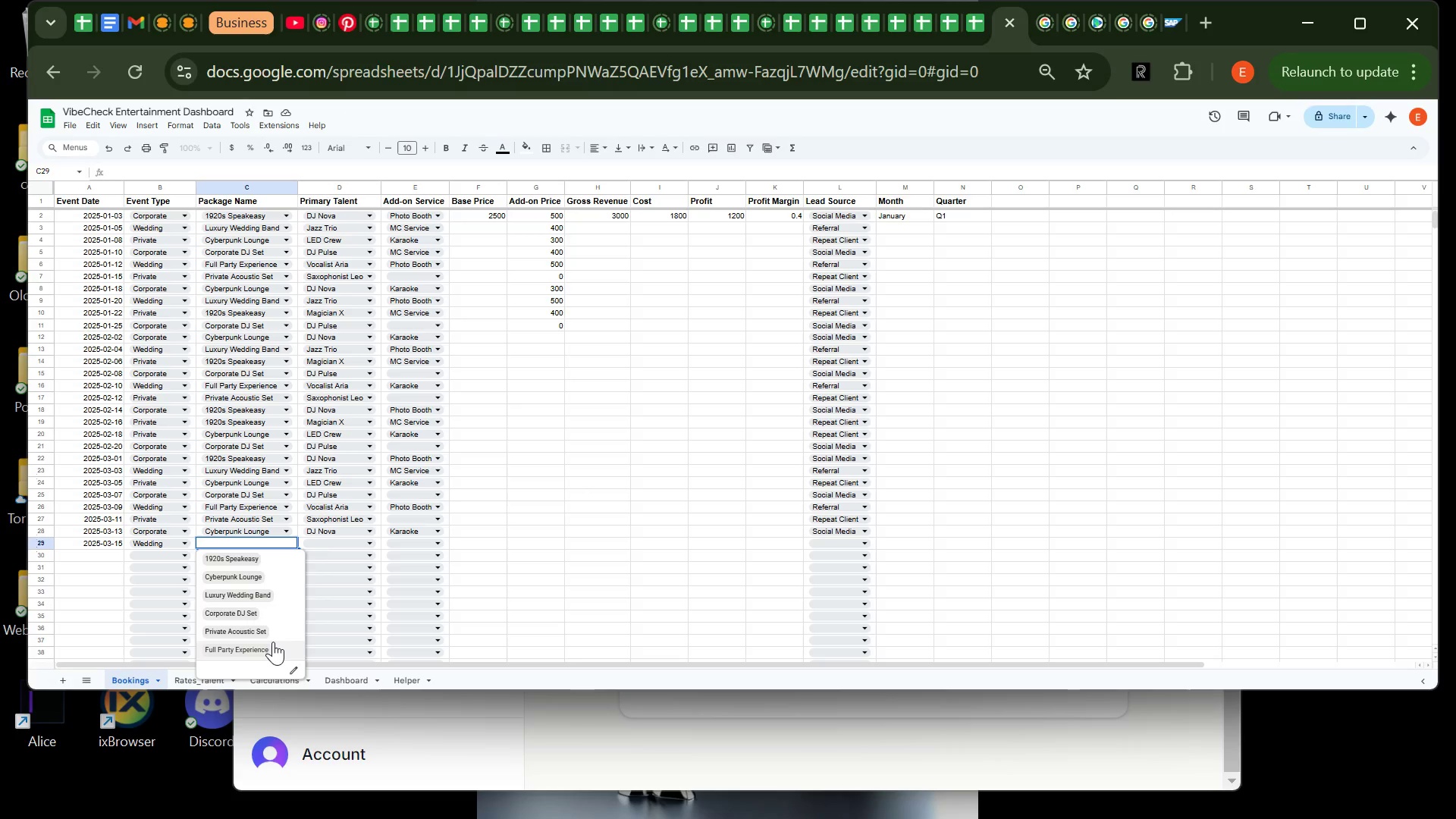 
left_click([276, 595])
 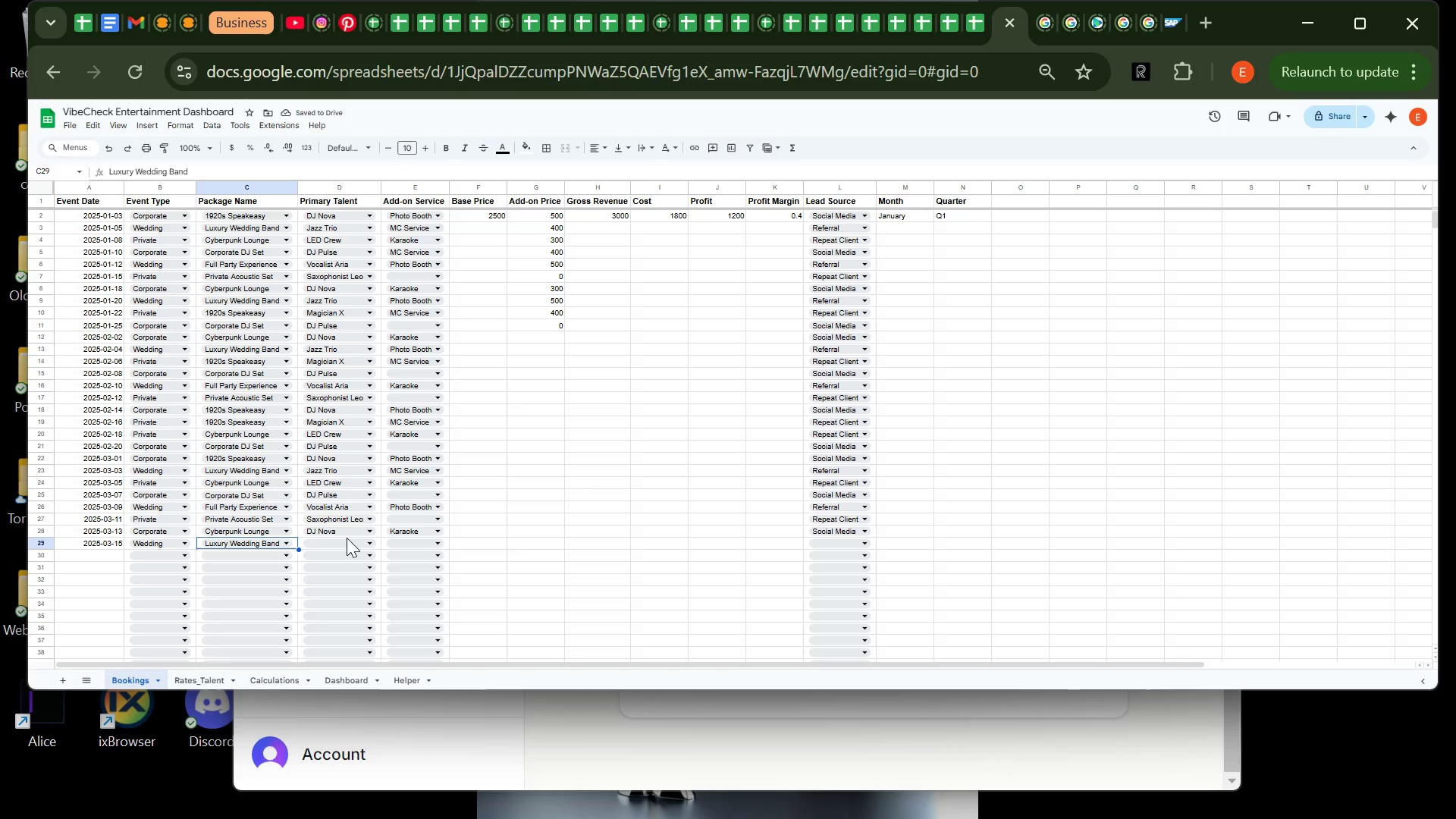 
left_click([336, 547])
 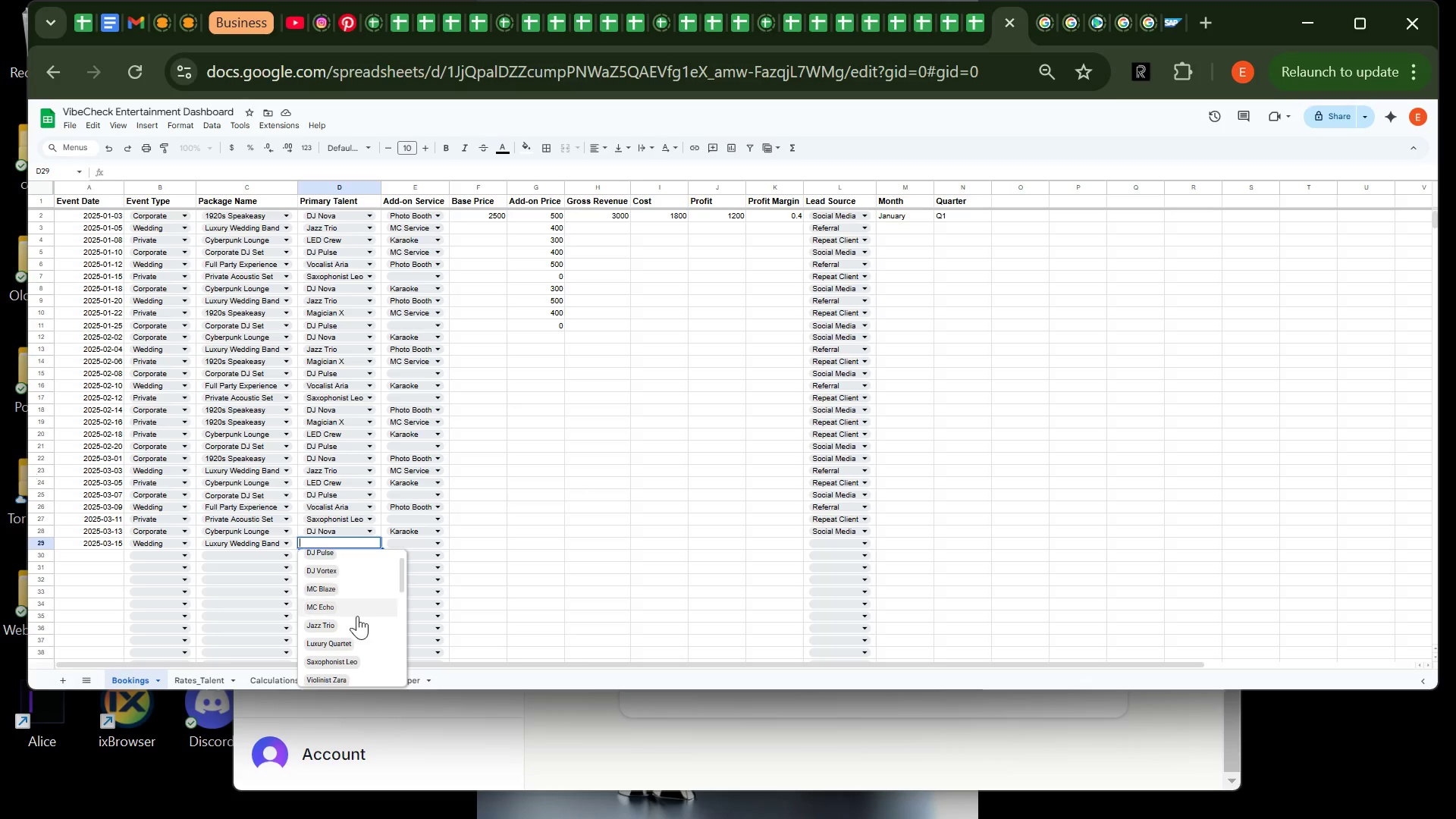 
scroll: coordinate [362, 607], scroll_direction: none, amount: 0.0
 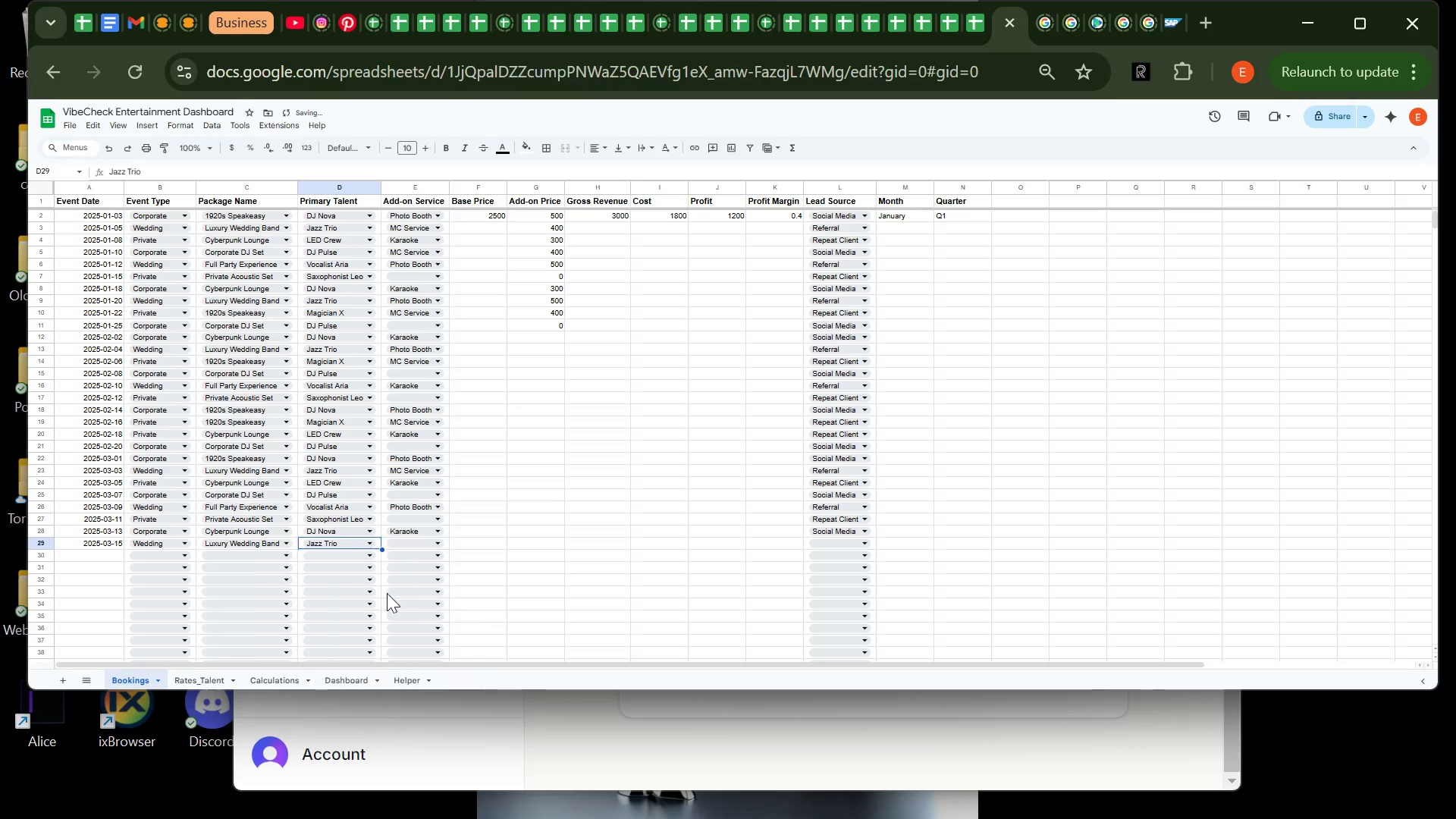 
left_click([353, 623])
 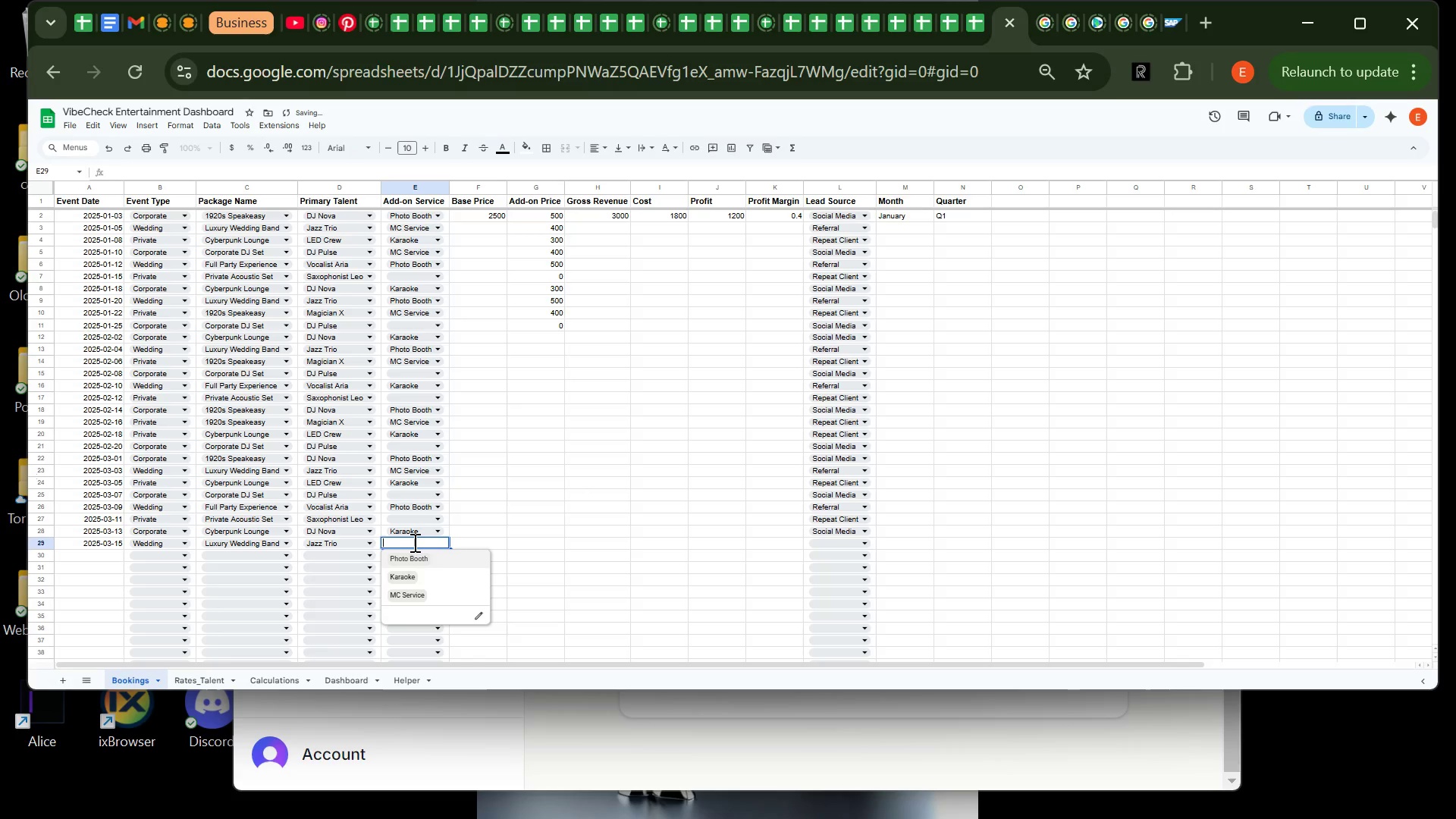 
left_click([413, 542])
 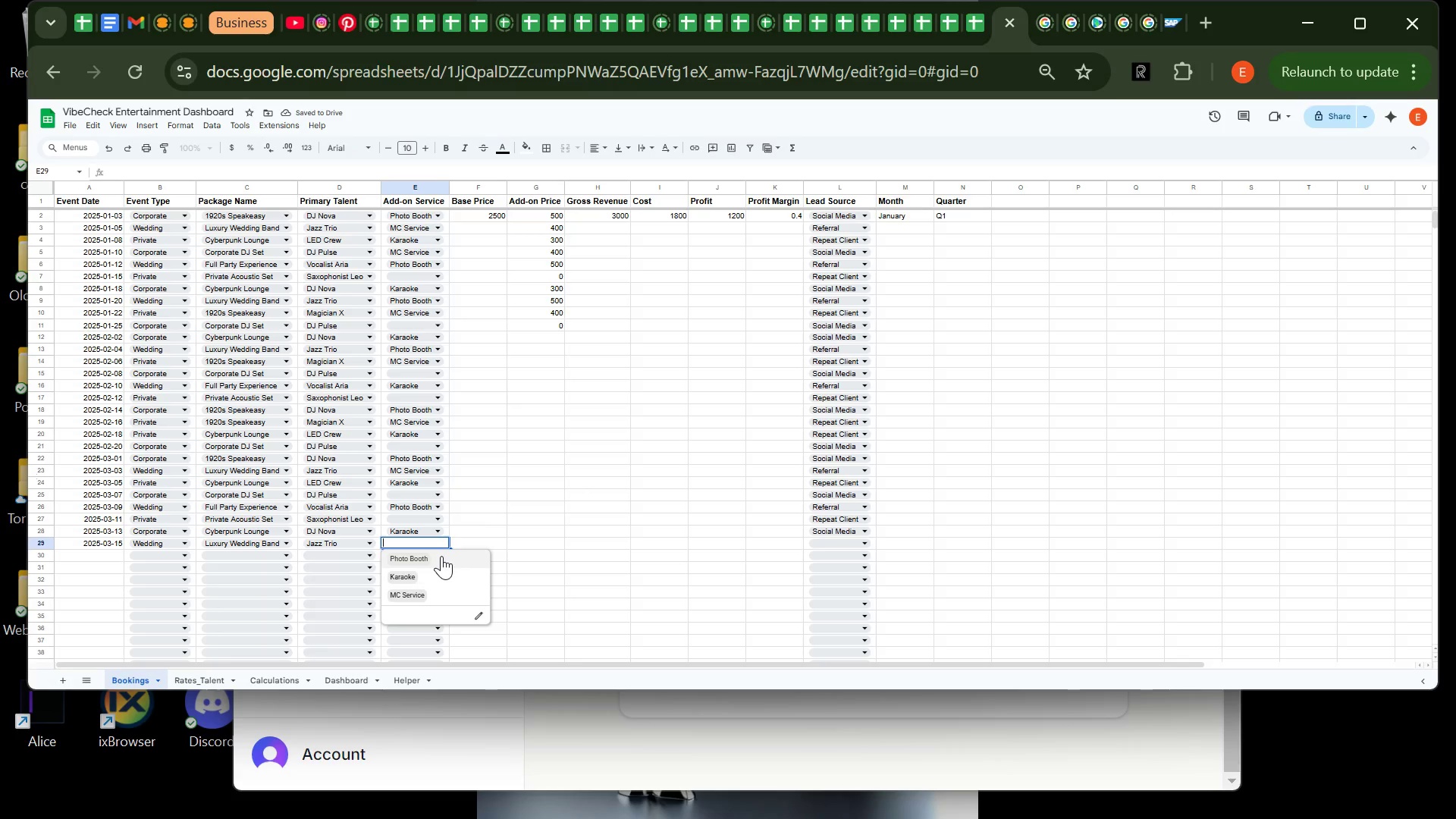 
left_click([441, 556])
 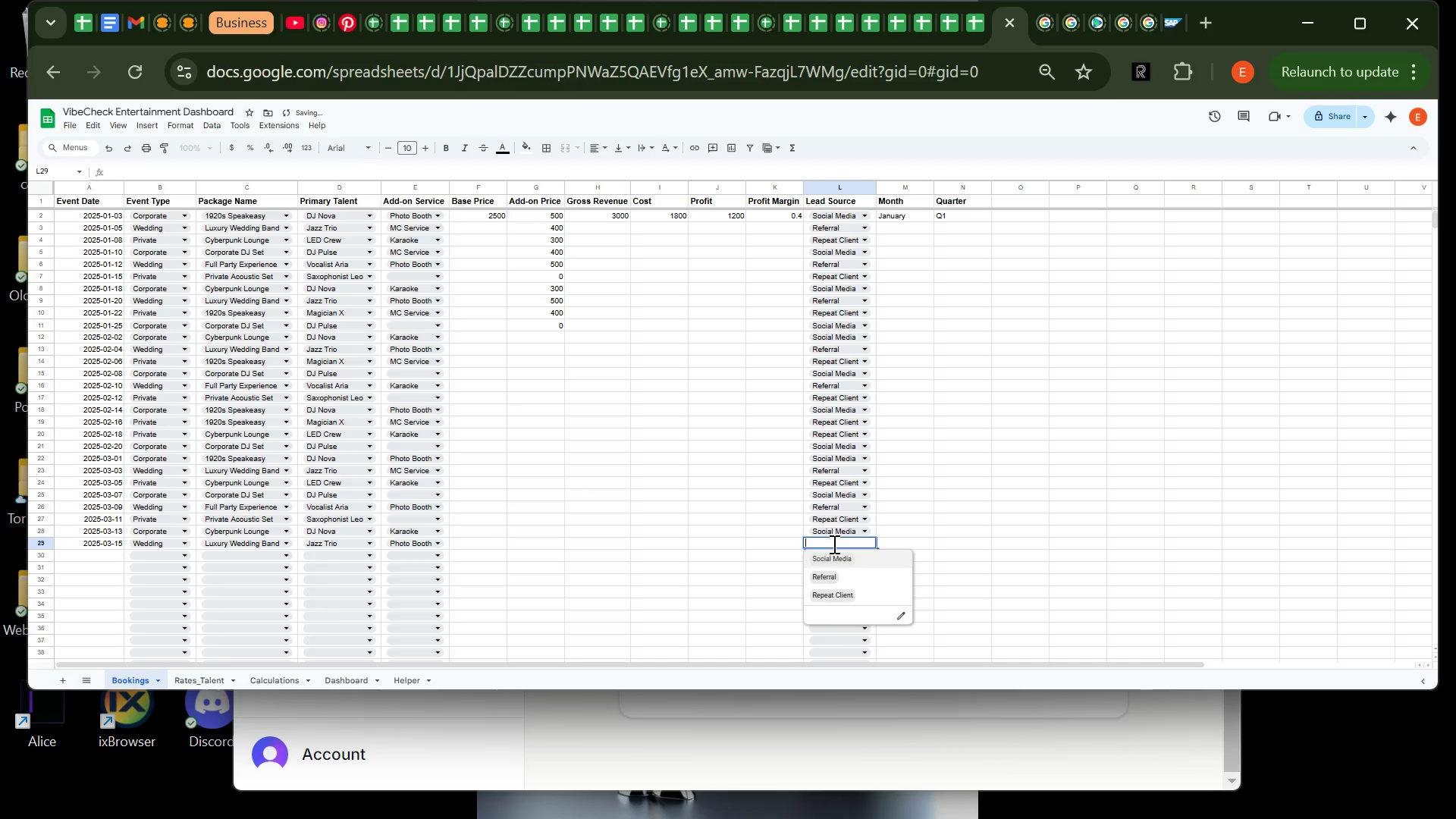 
left_click([833, 544])
 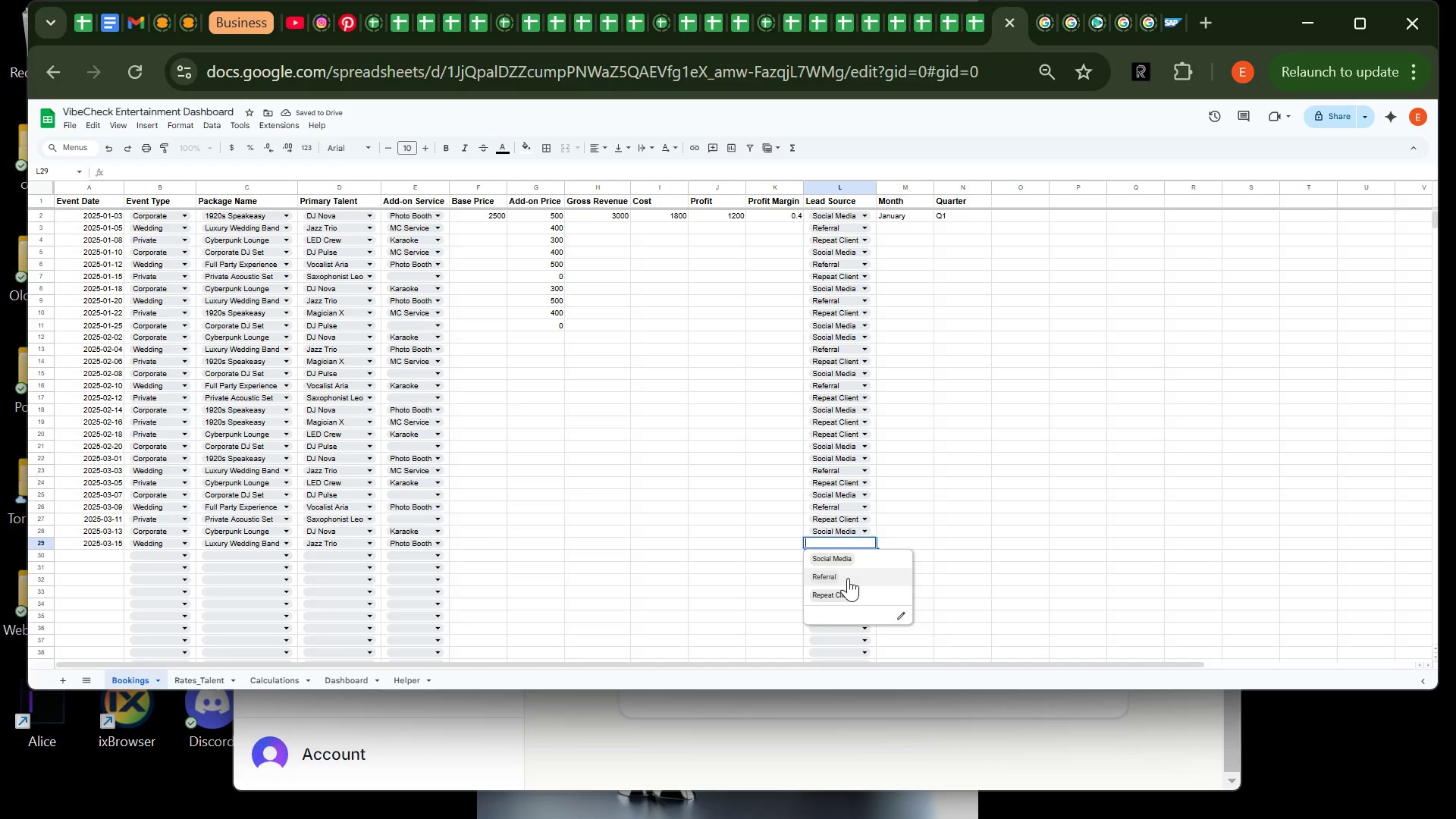 
left_click([848, 578])
 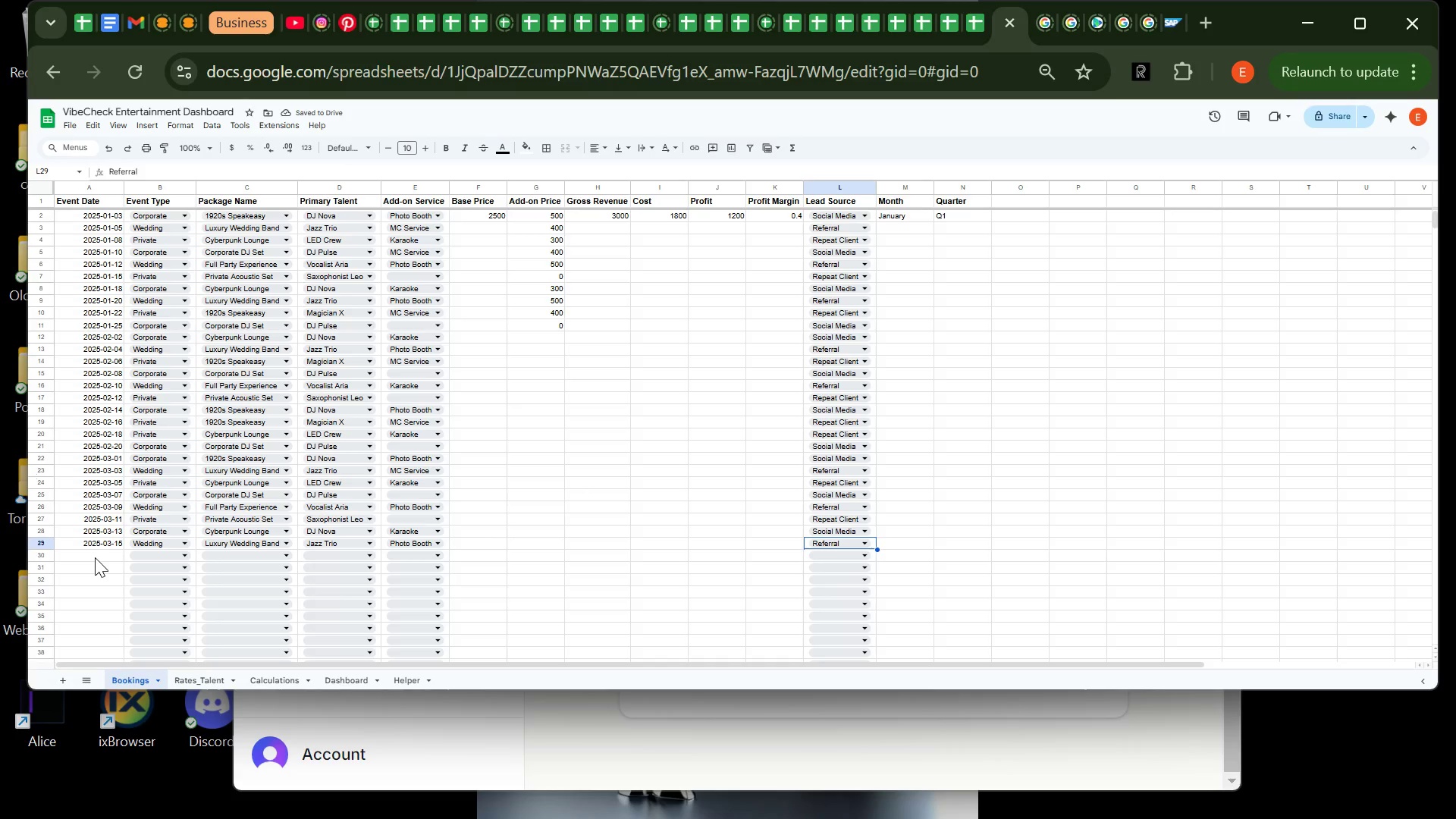 
left_click([95, 557])
 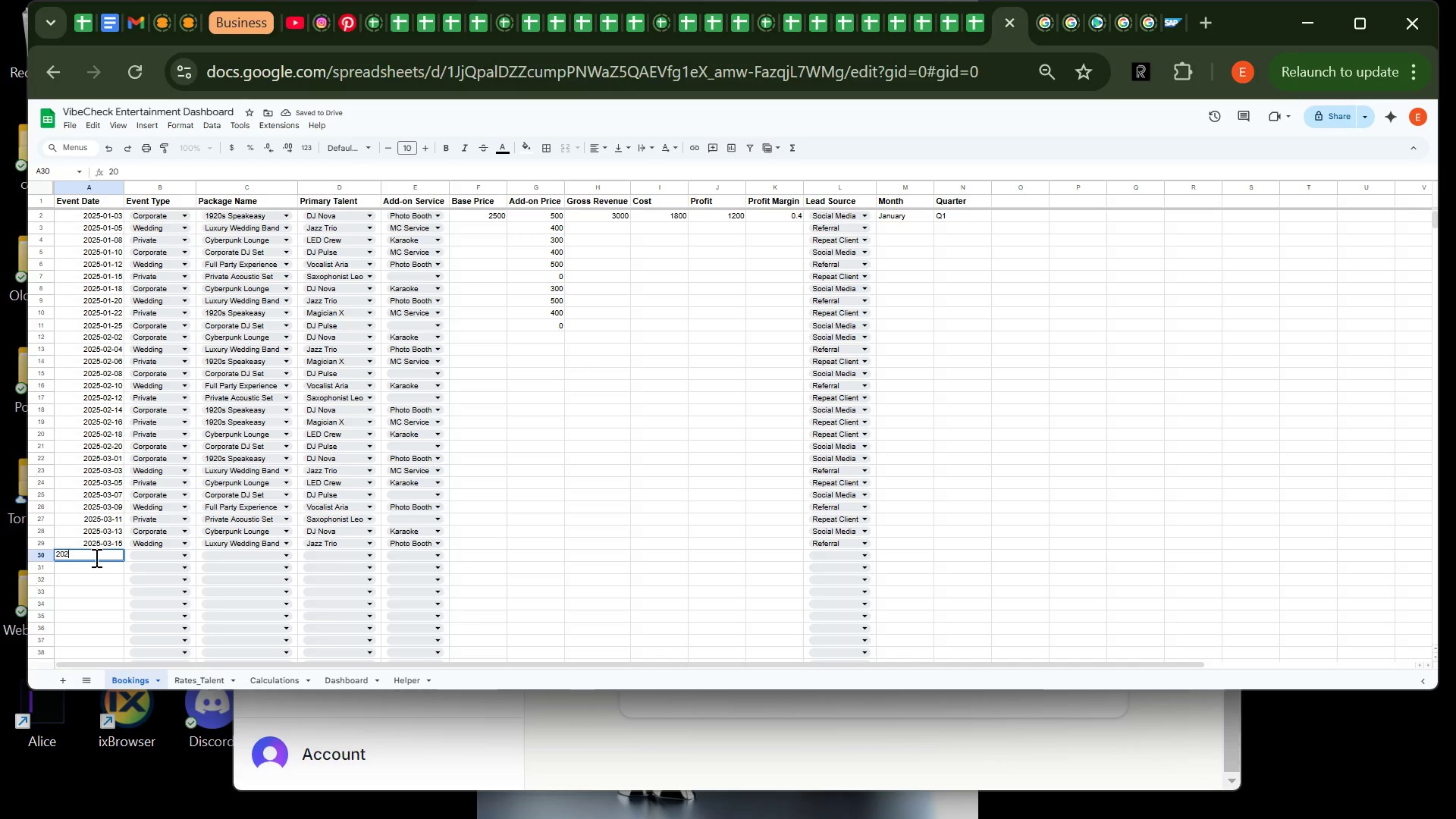 
type(2025-03-17)
 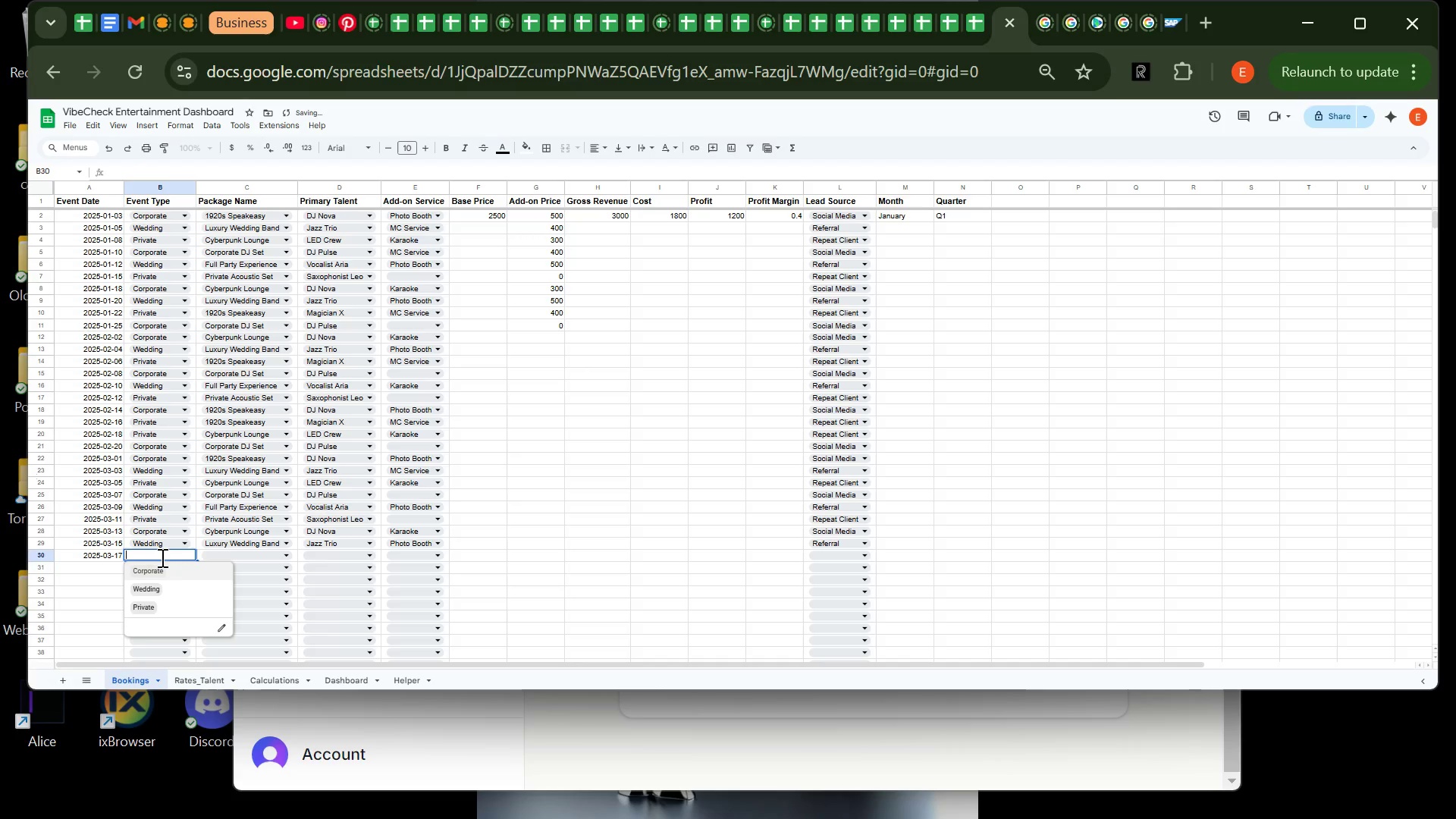 
left_click([161, 557])
 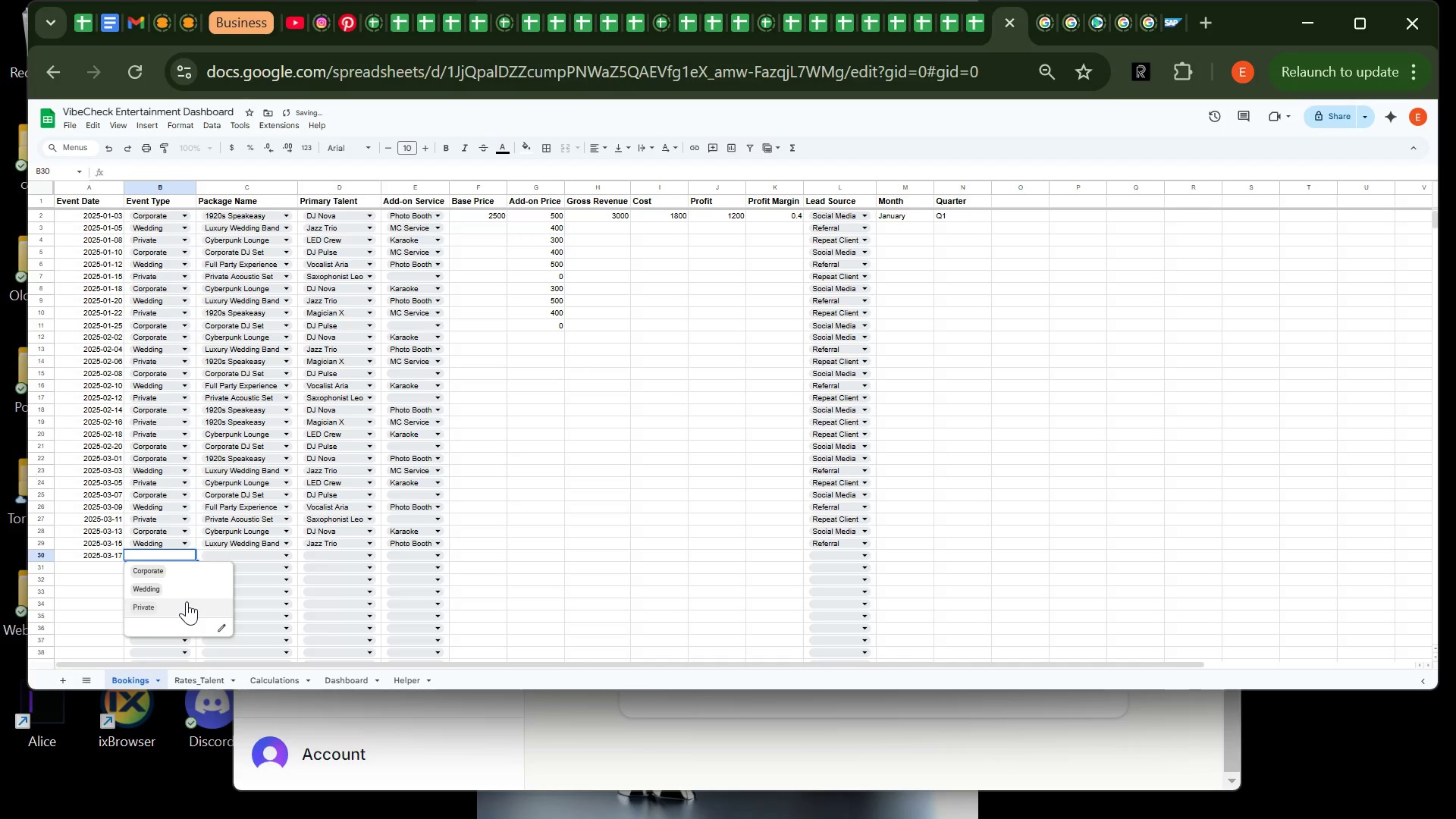 
left_click([187, 601])
 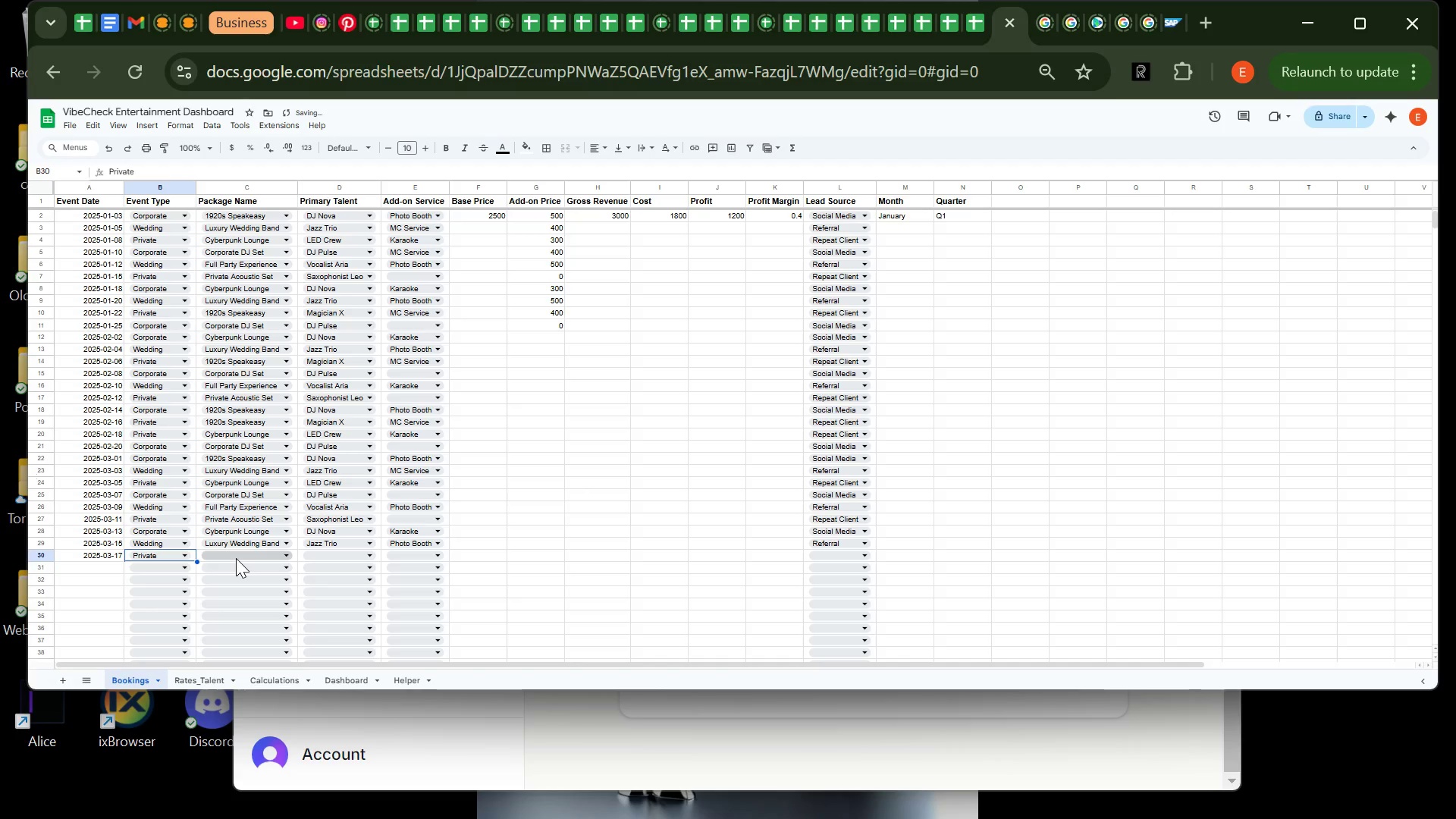 
left_click([236, 558])
 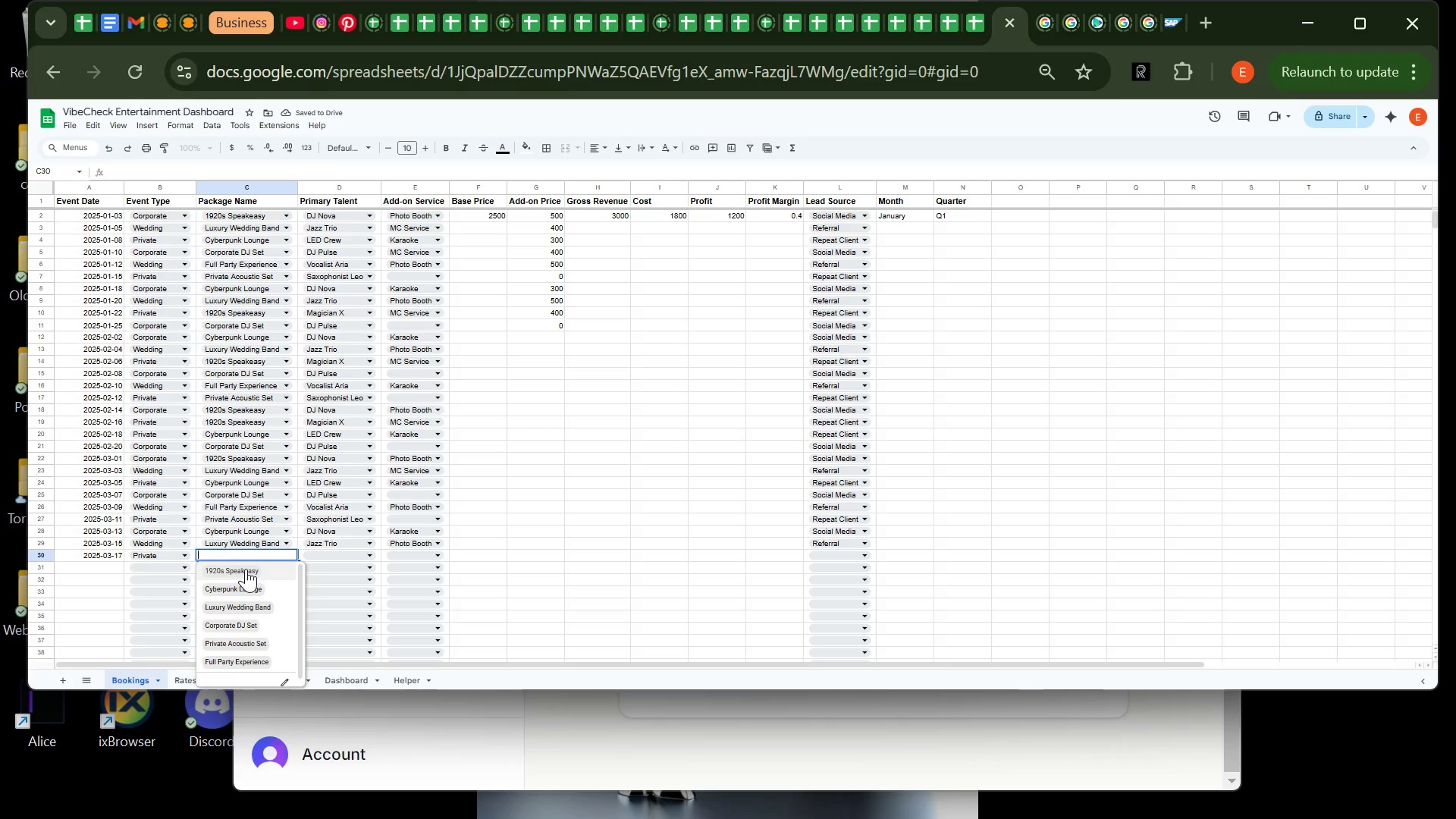 
left_click([246, 569])
 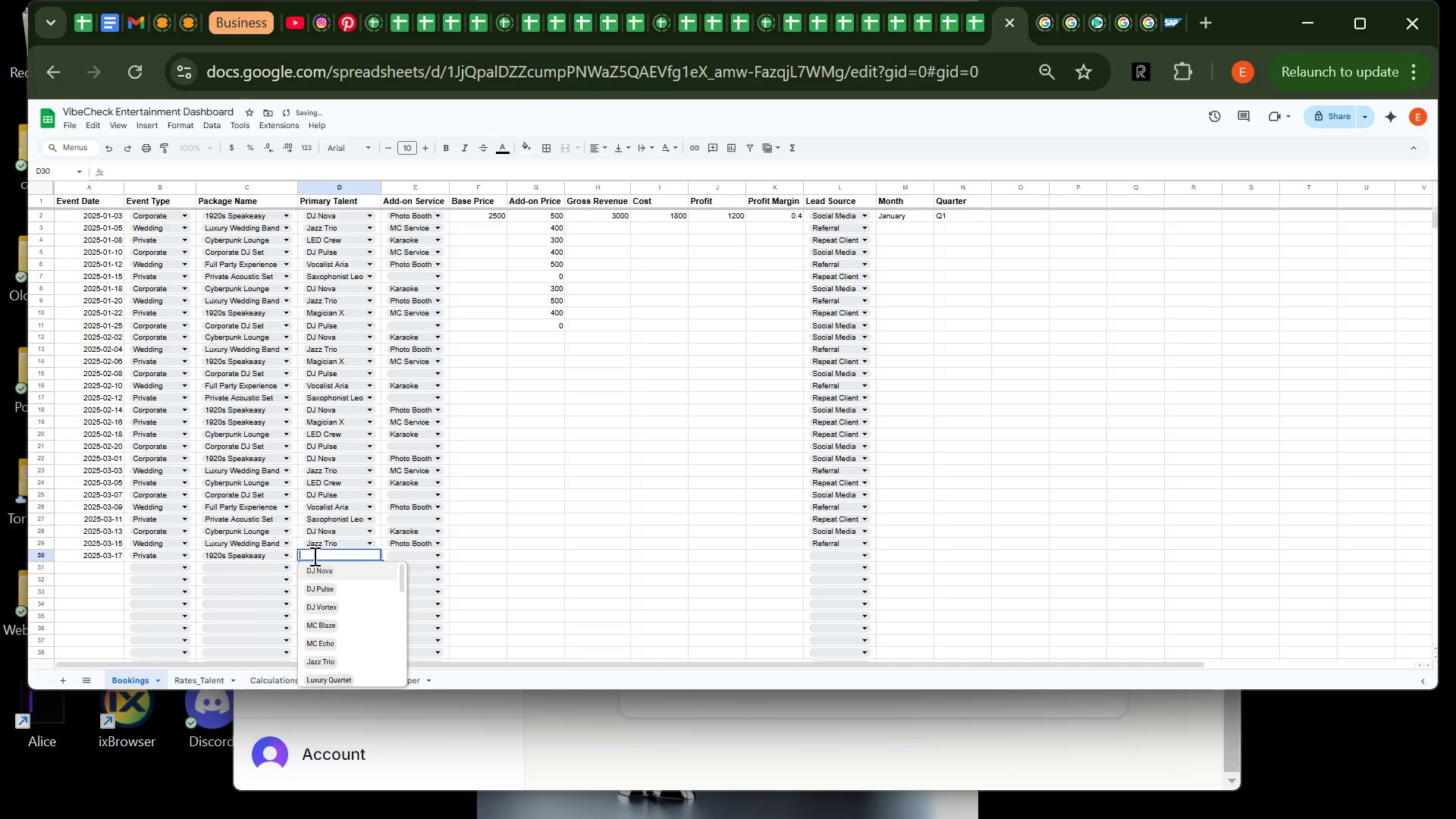 
left_click([313, 556])
 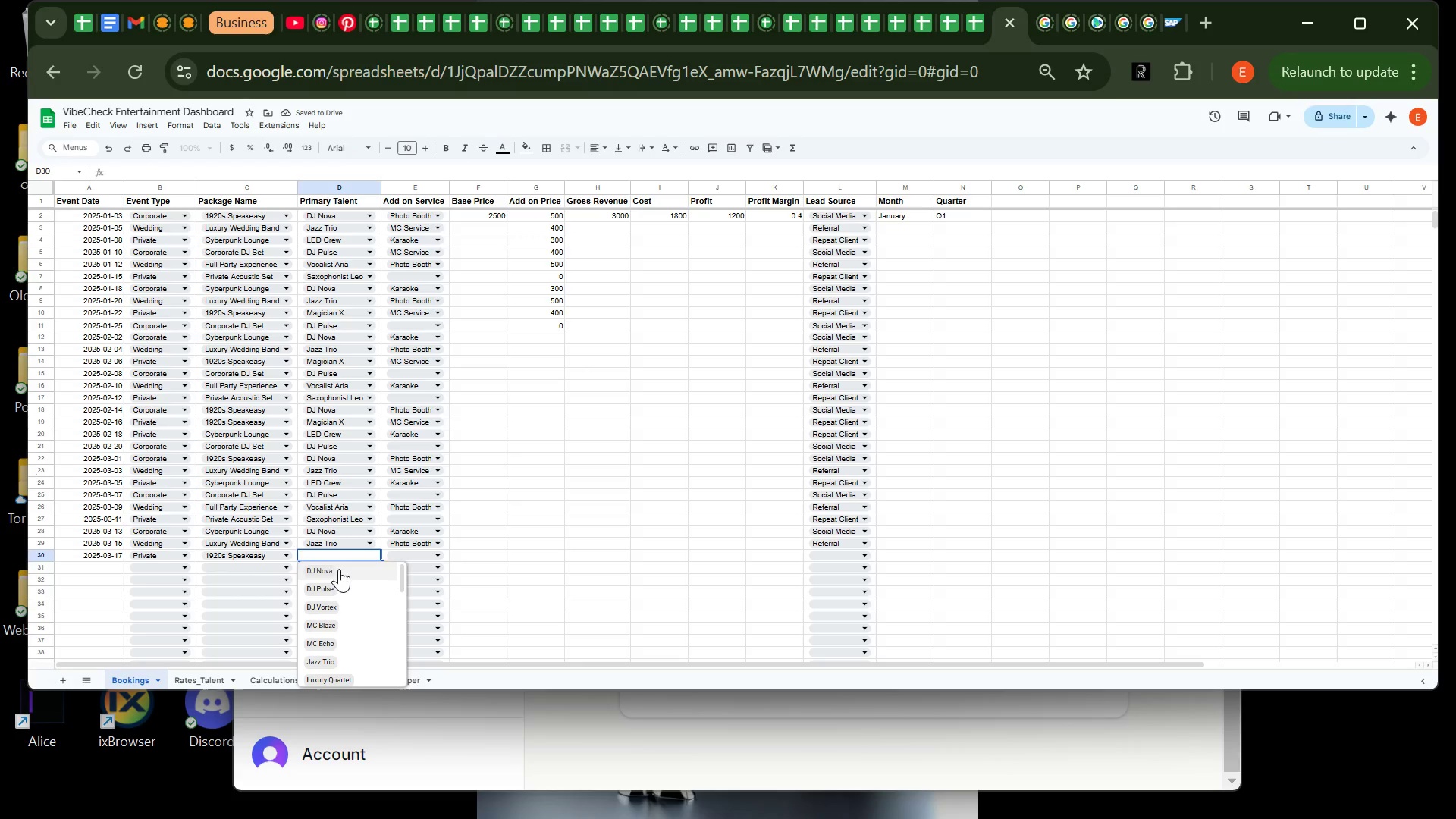 
mouse_move([333, 584])
 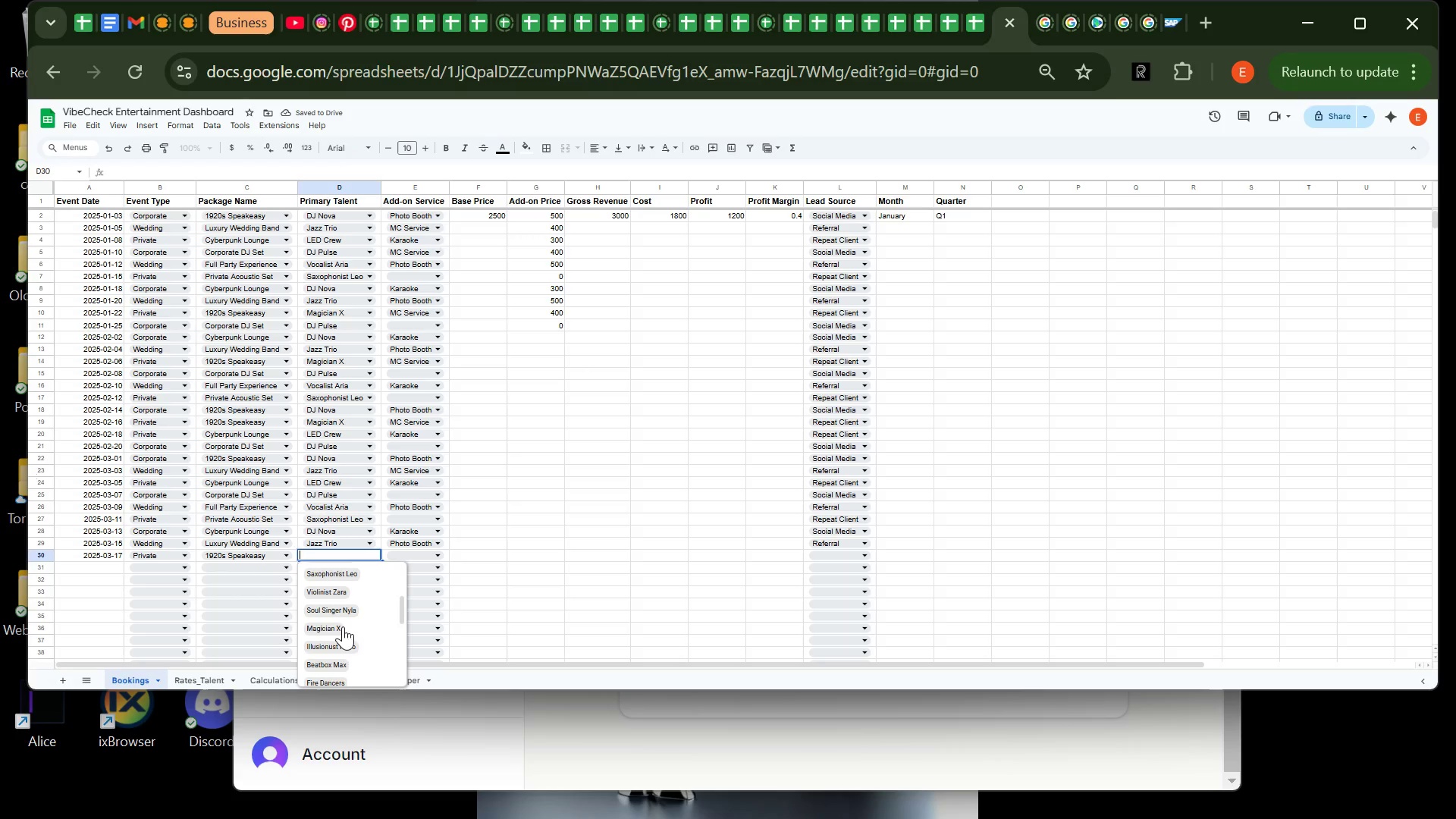 
scroll: coordinate [343, 626], scroll_direction: down, amount: 2.0
 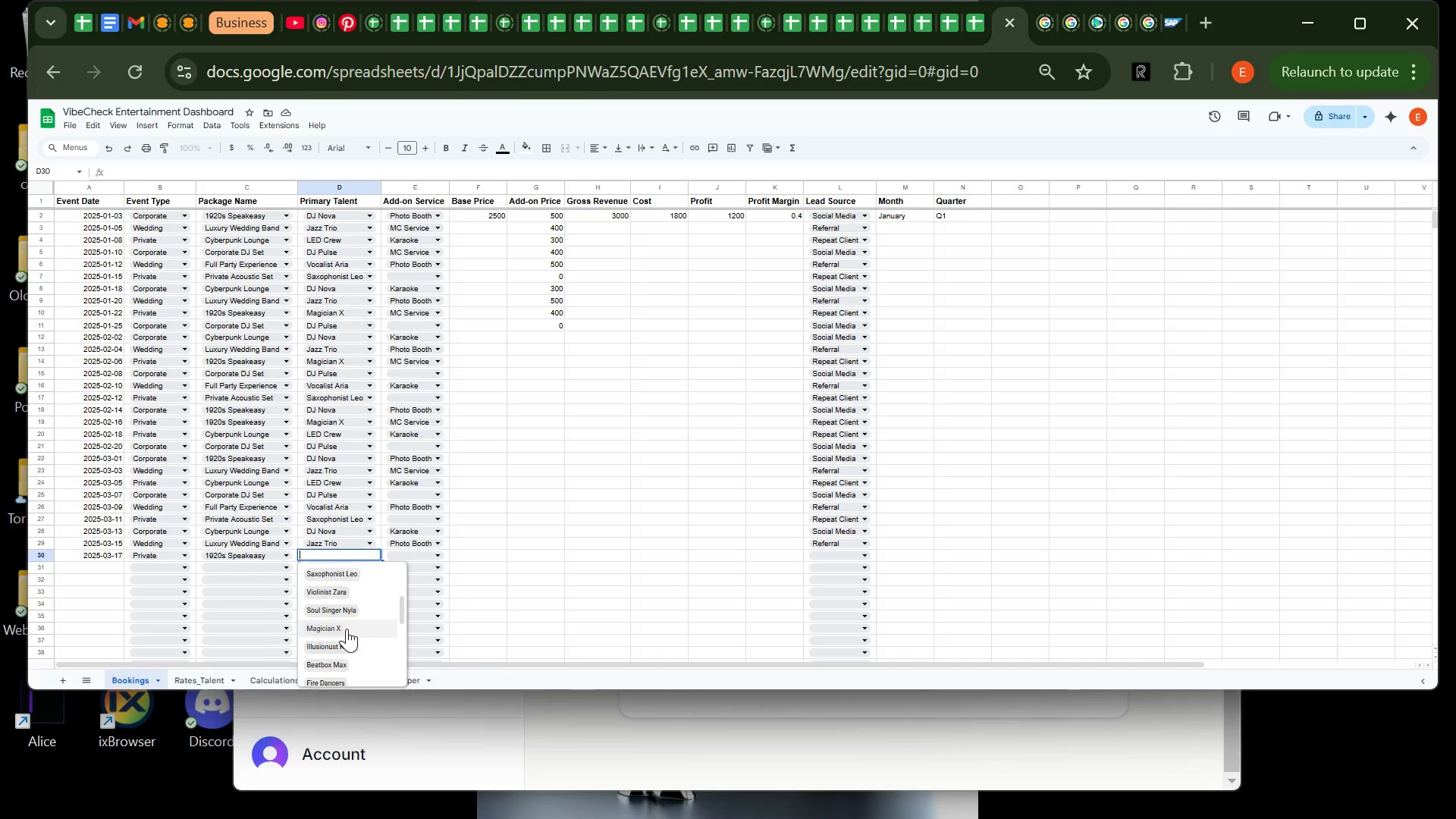 
left_click([347, 629])
 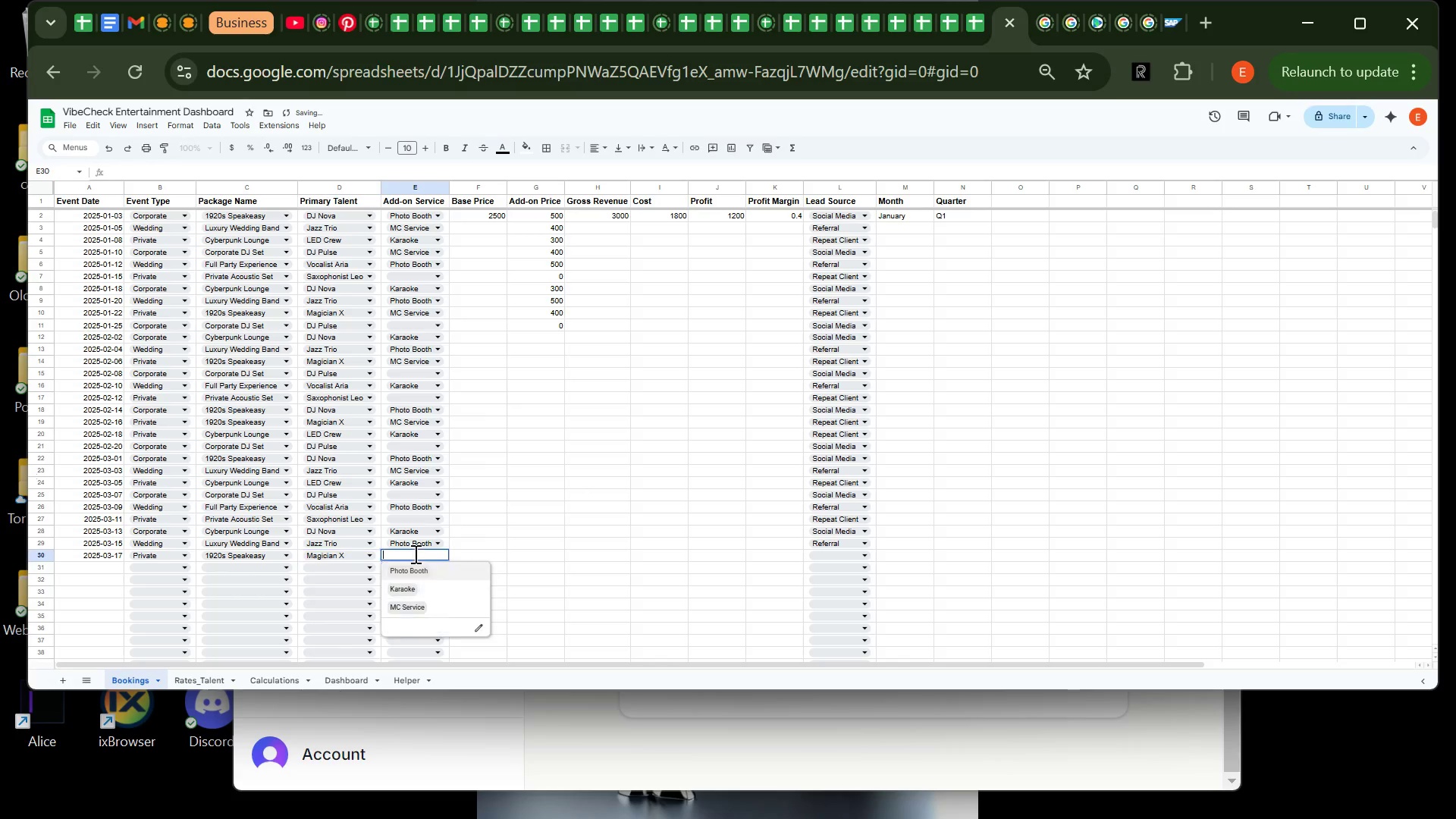 
left_click([414, 554])
 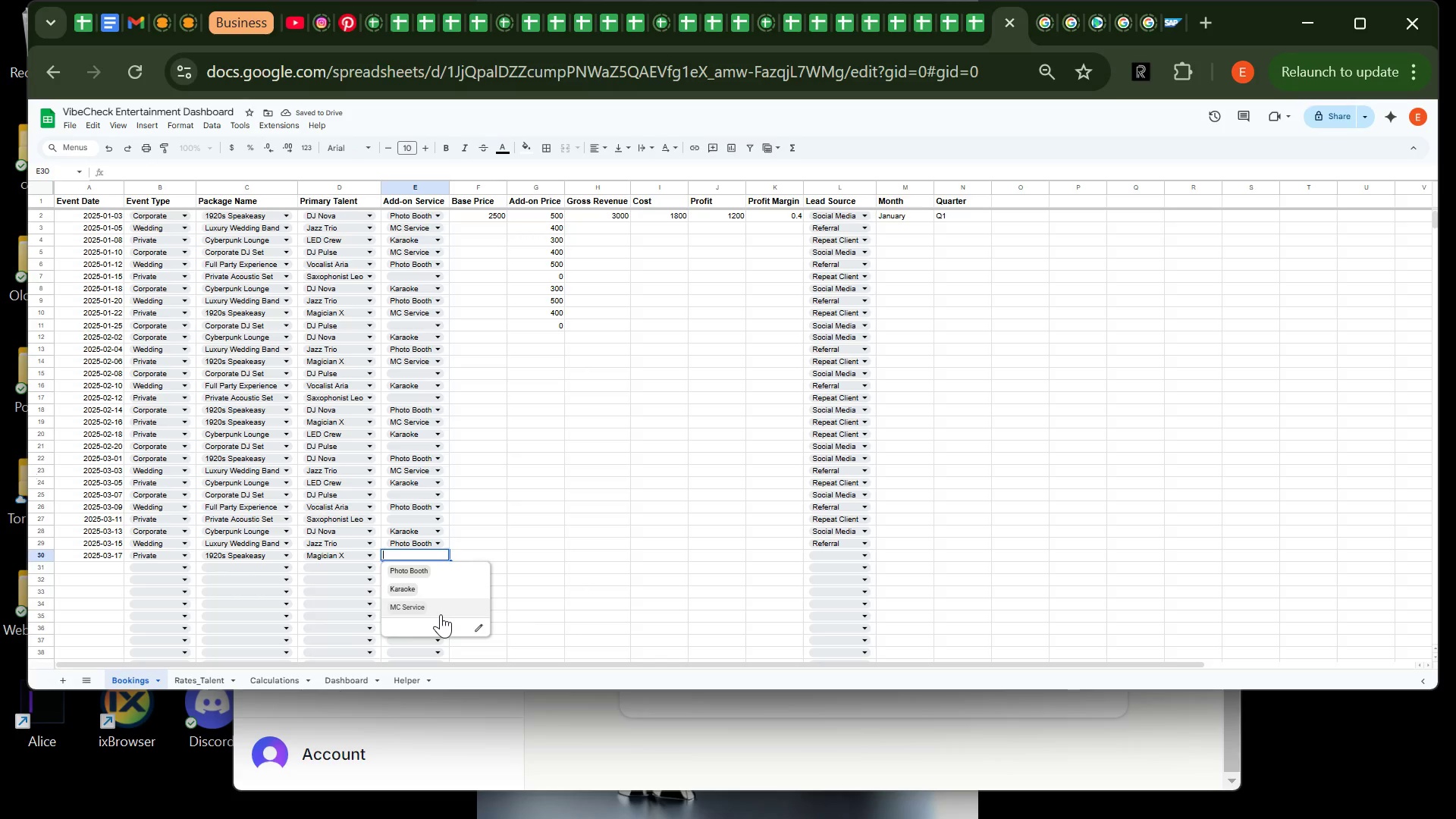 
left_click([441, 614])
 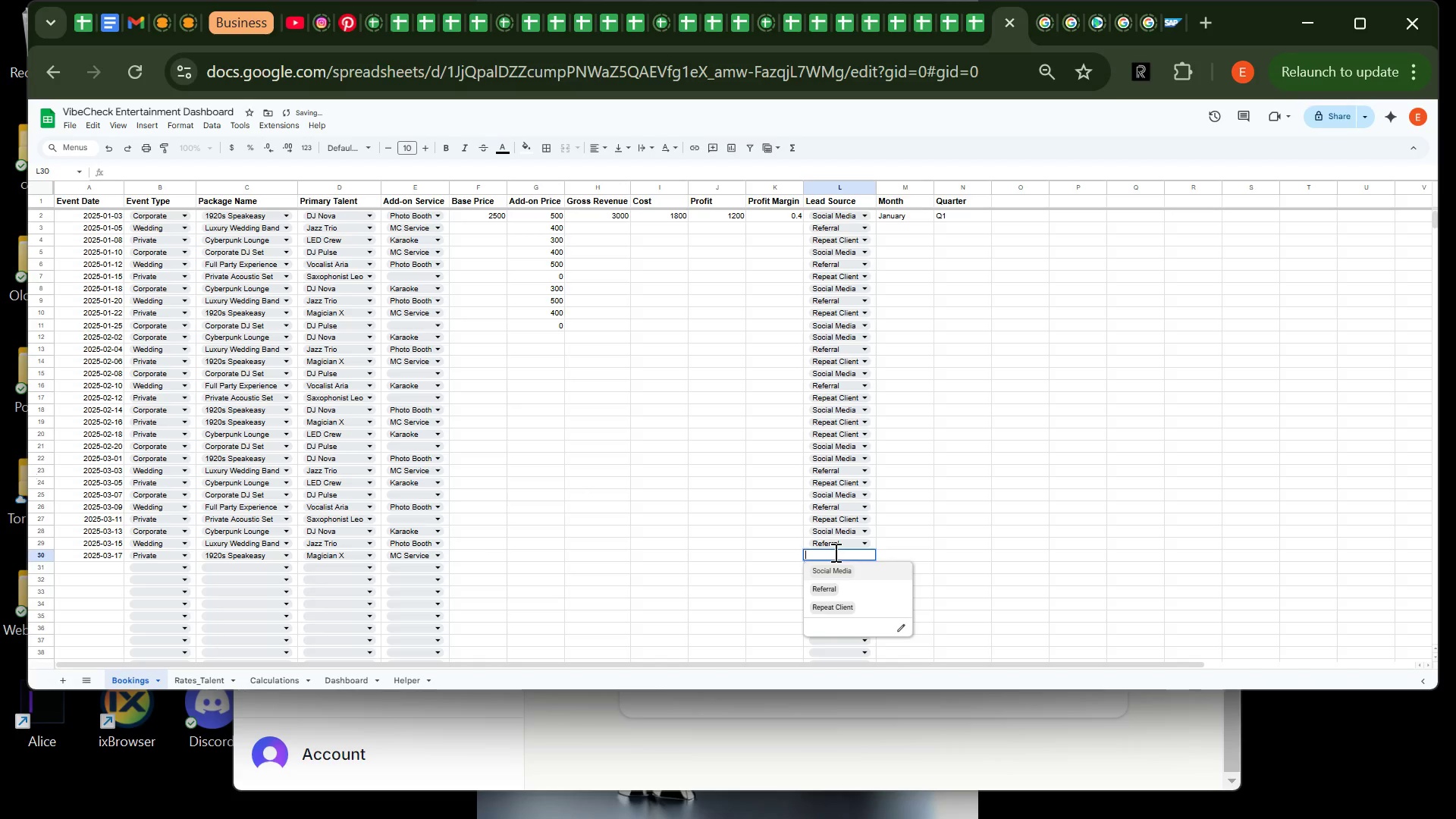 
left_click([834, 552])
 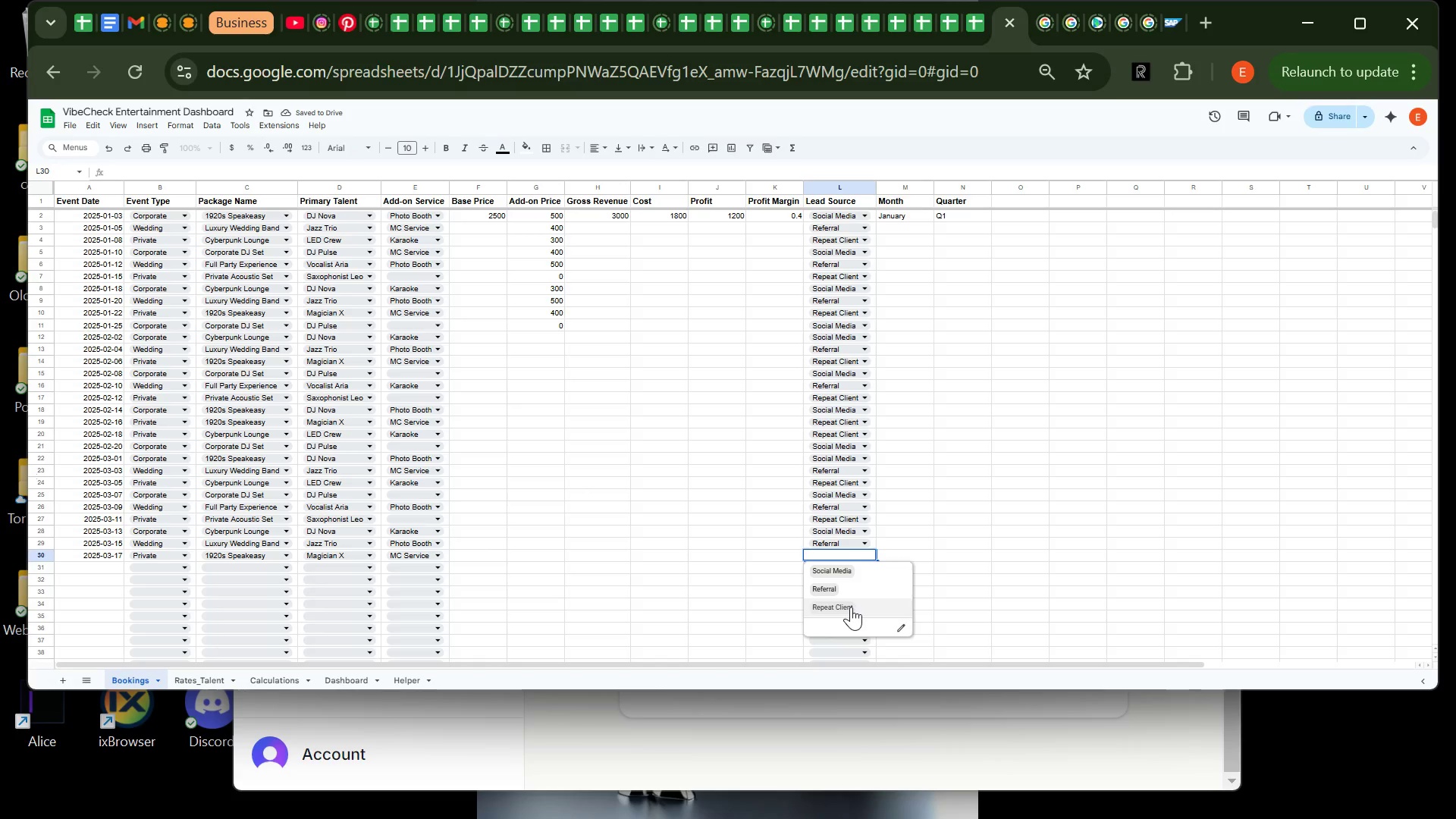 
left_click([851, 607])
 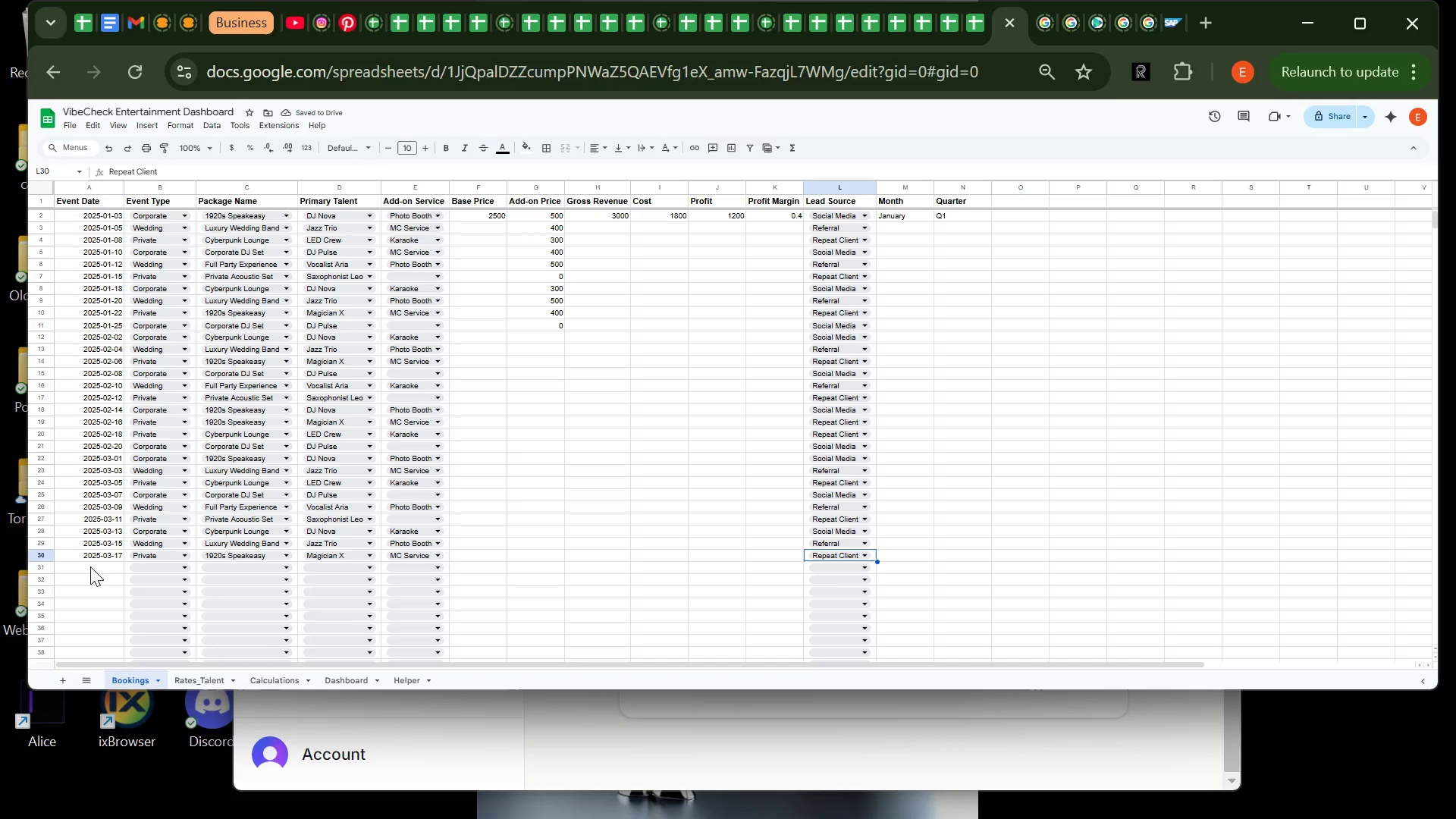 
left_click([90, 566])
 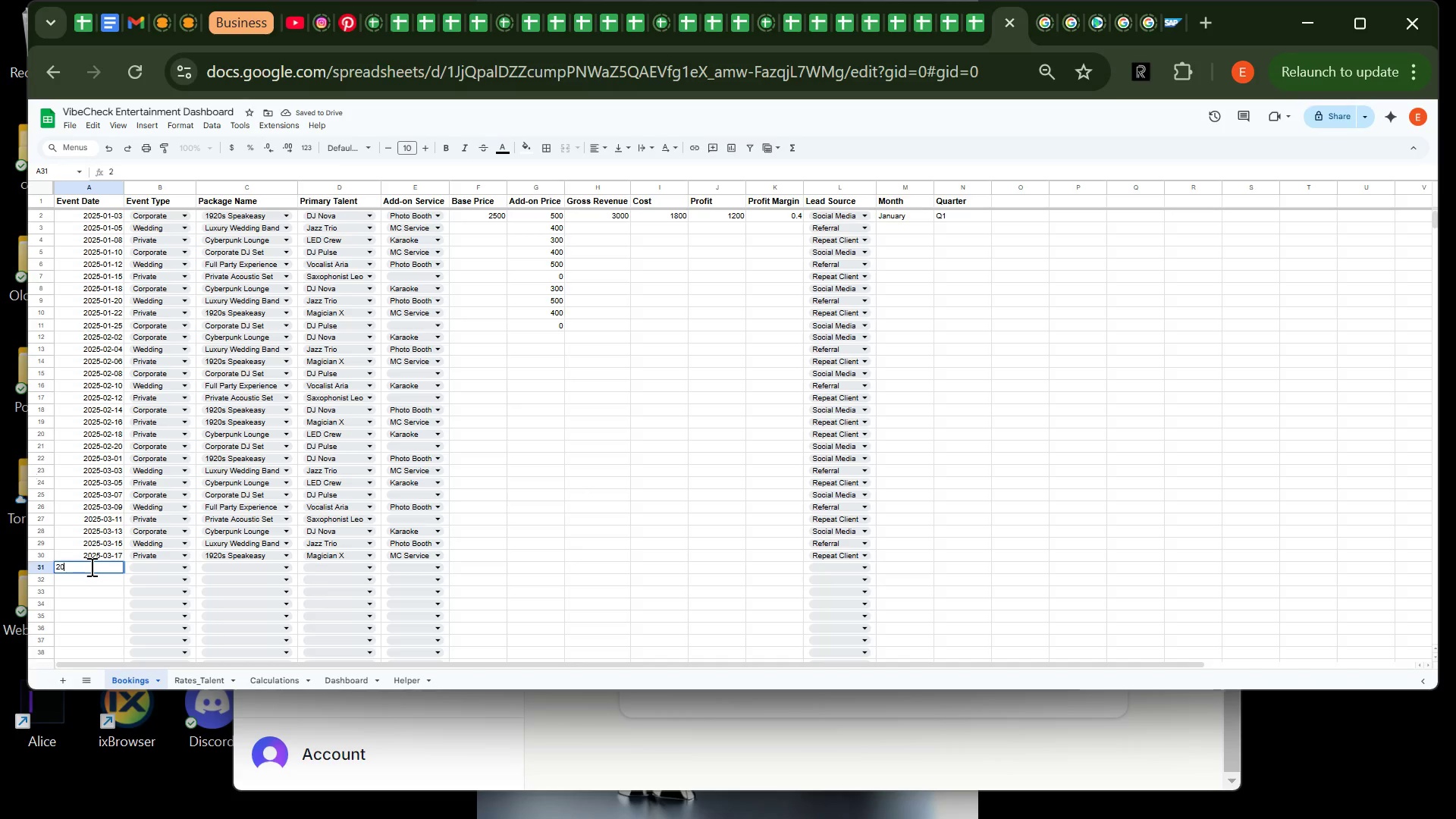 
type(2025-03-9)
 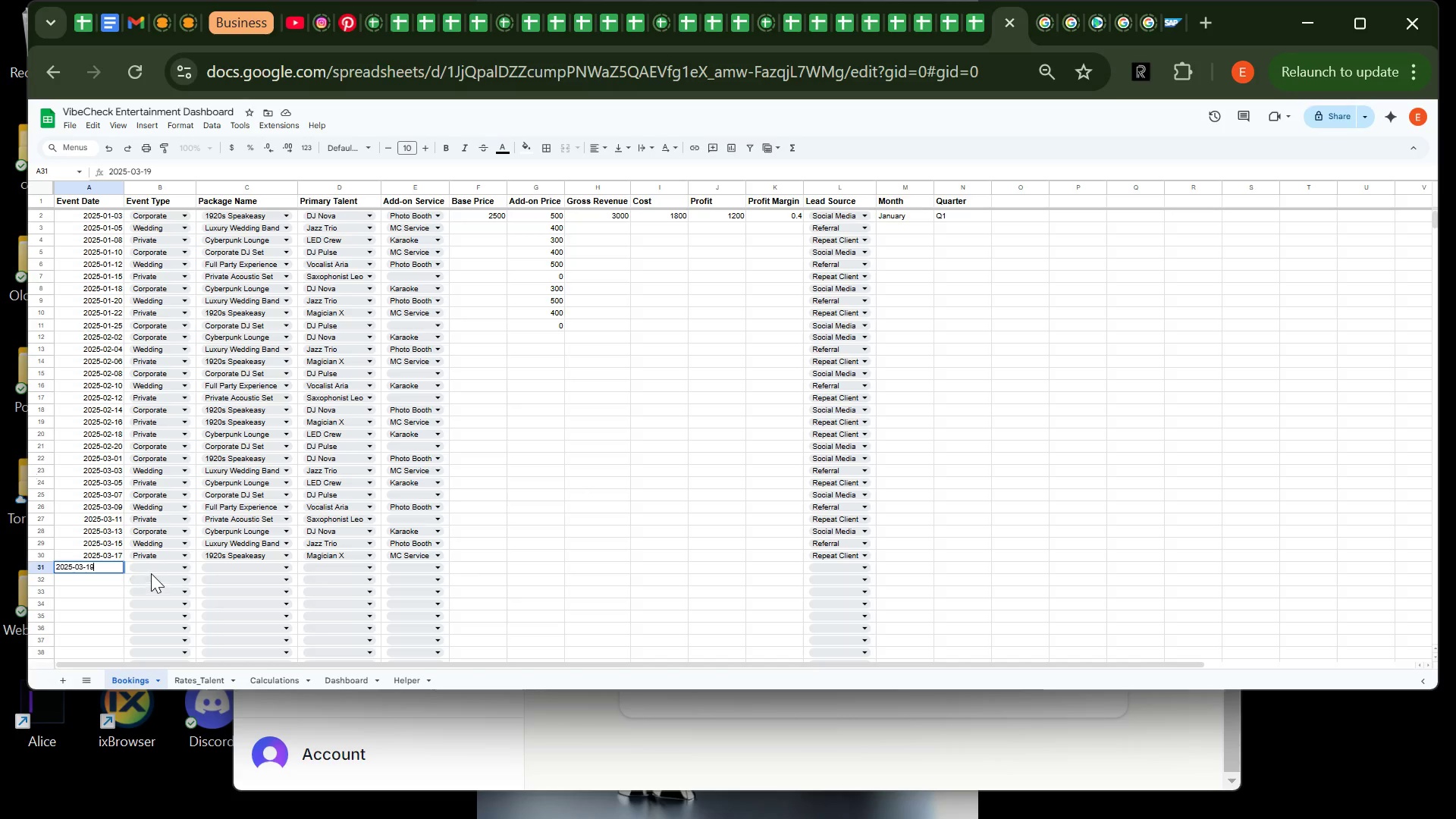 
hold_key(key=1, duration=0.31)
 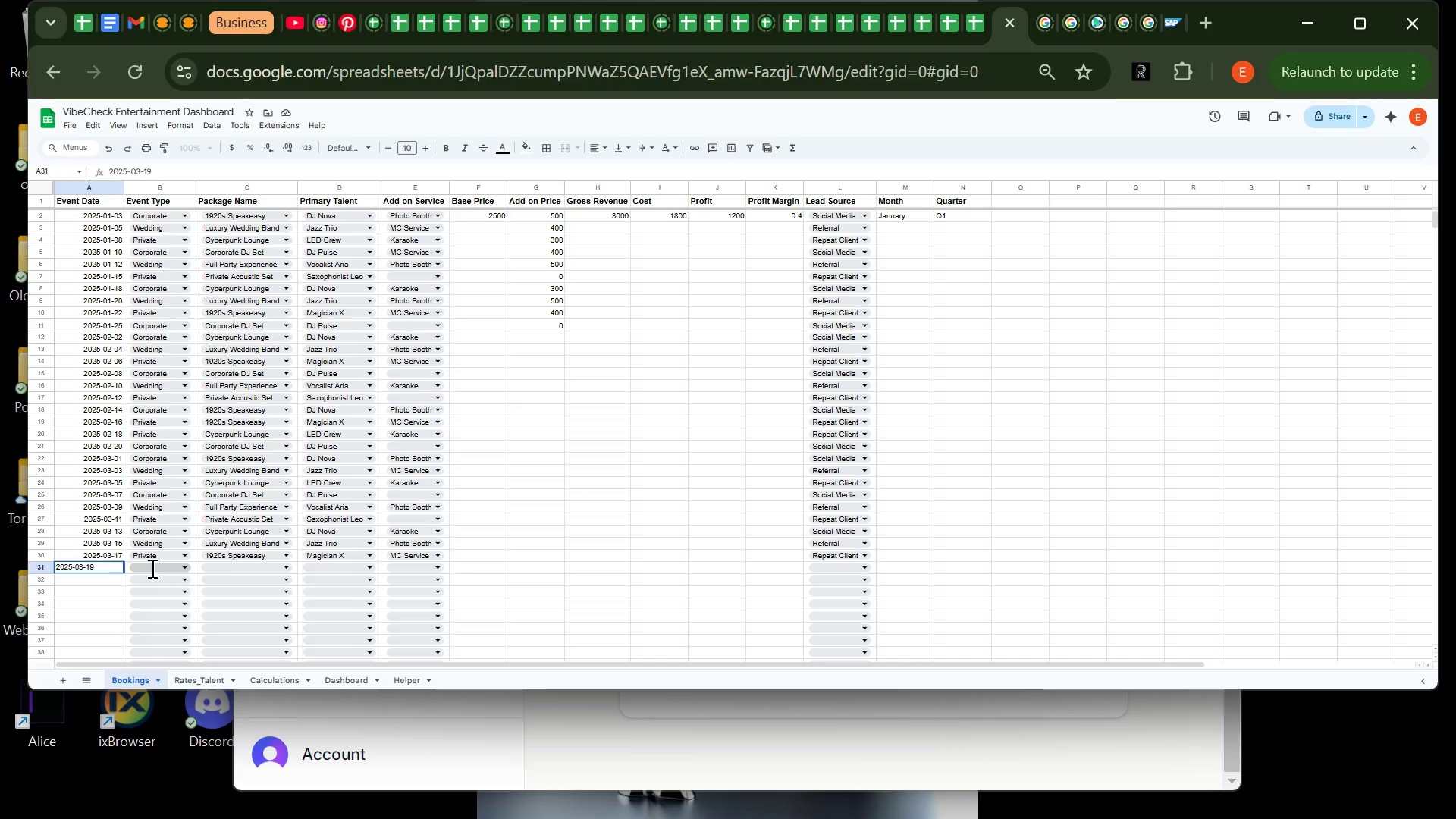 
left_click([151, 568])
 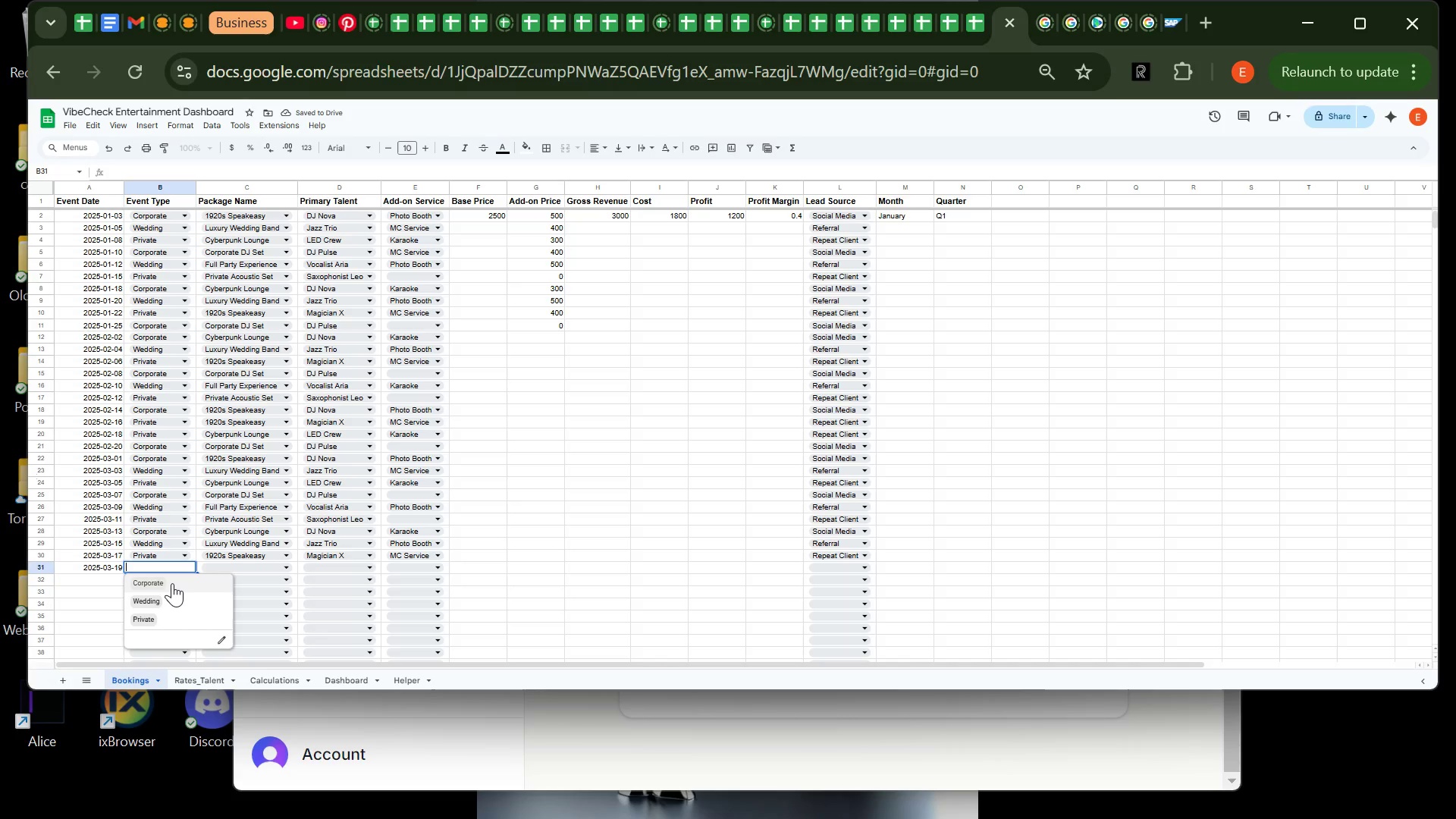 
left_click([172, 583])
 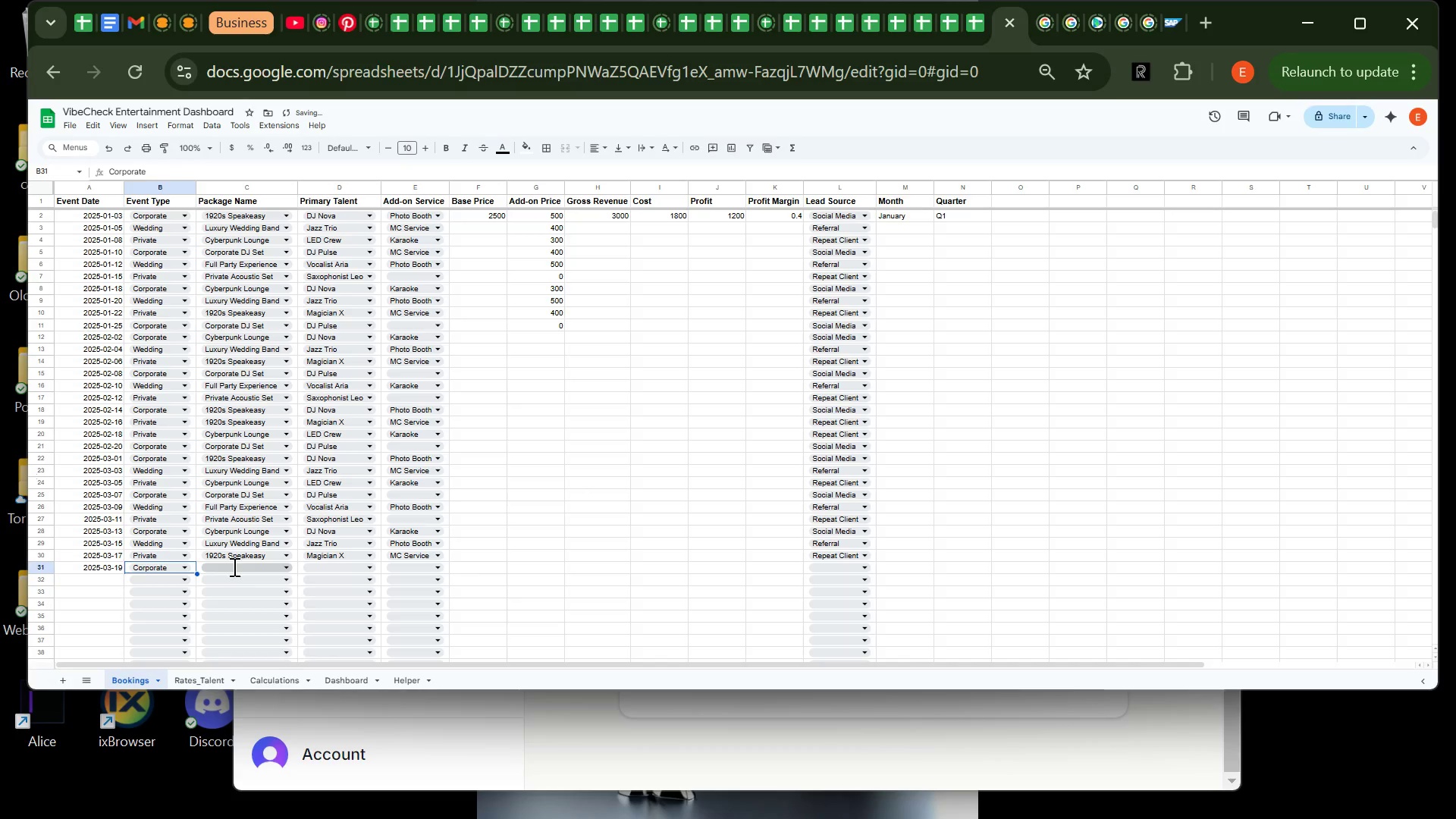 
left_click([233, 566])
 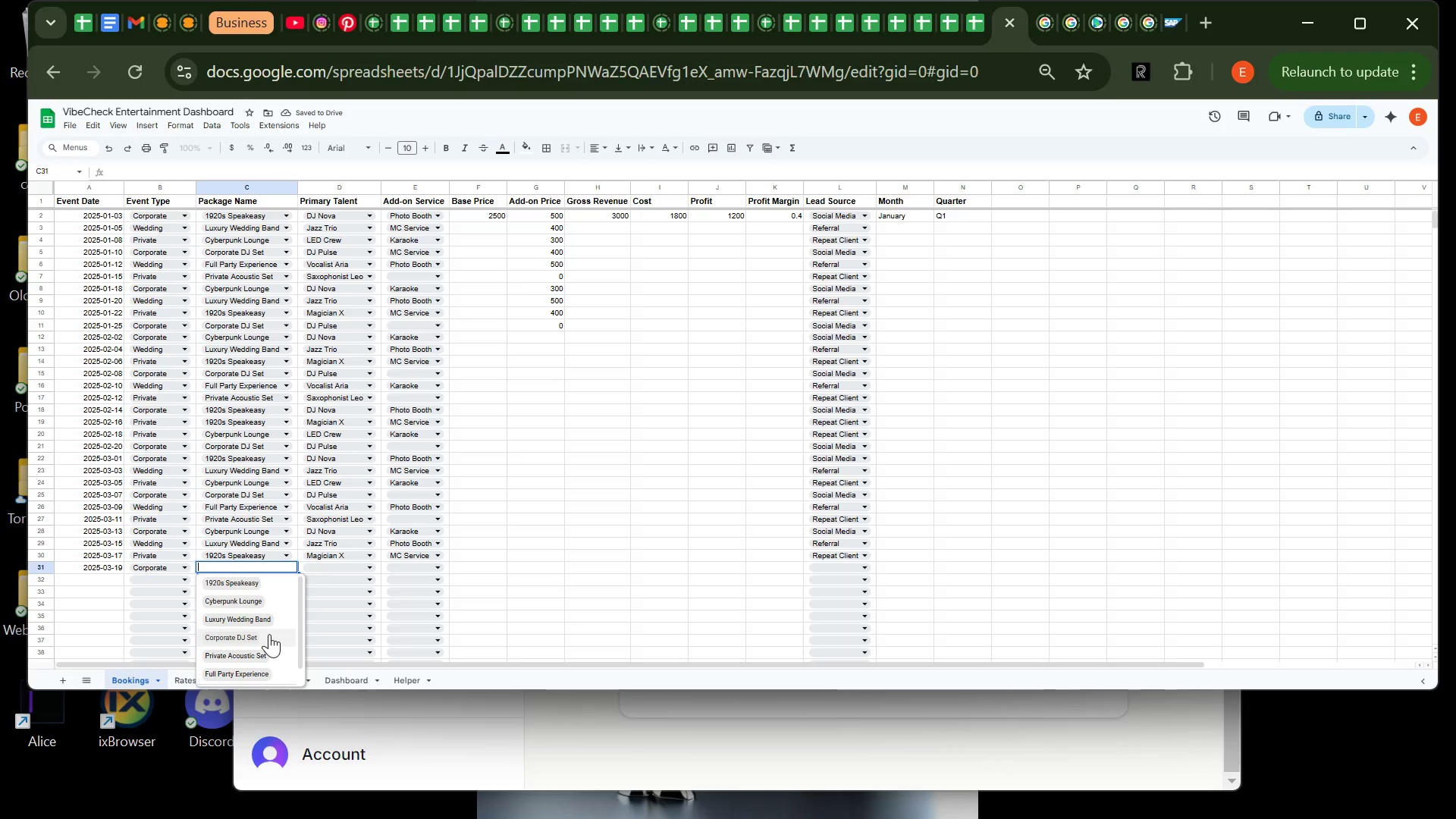 
left_click([269, 634])
 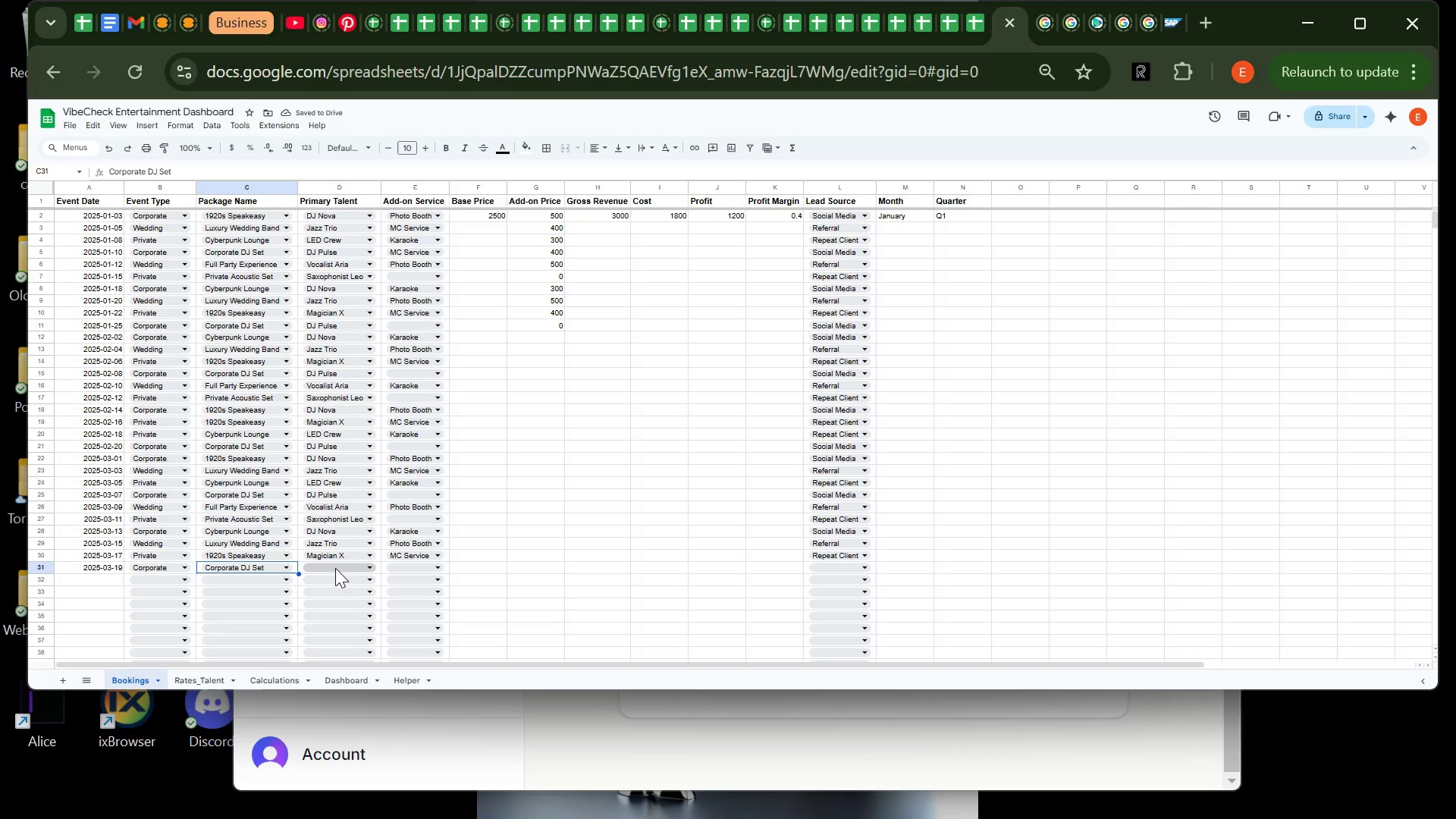 
left_click([335, 568])
 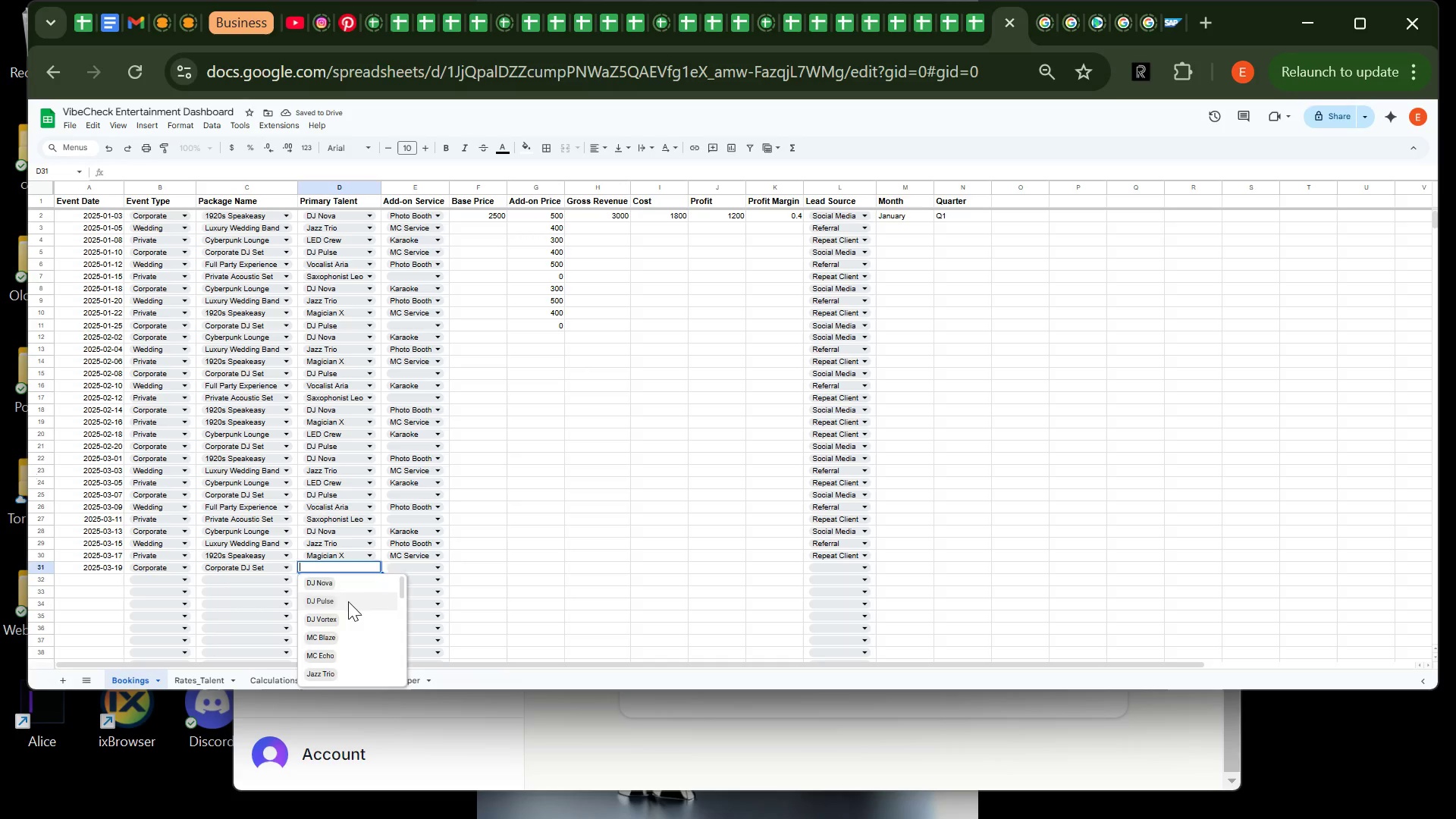 
left_click([348, 601])
 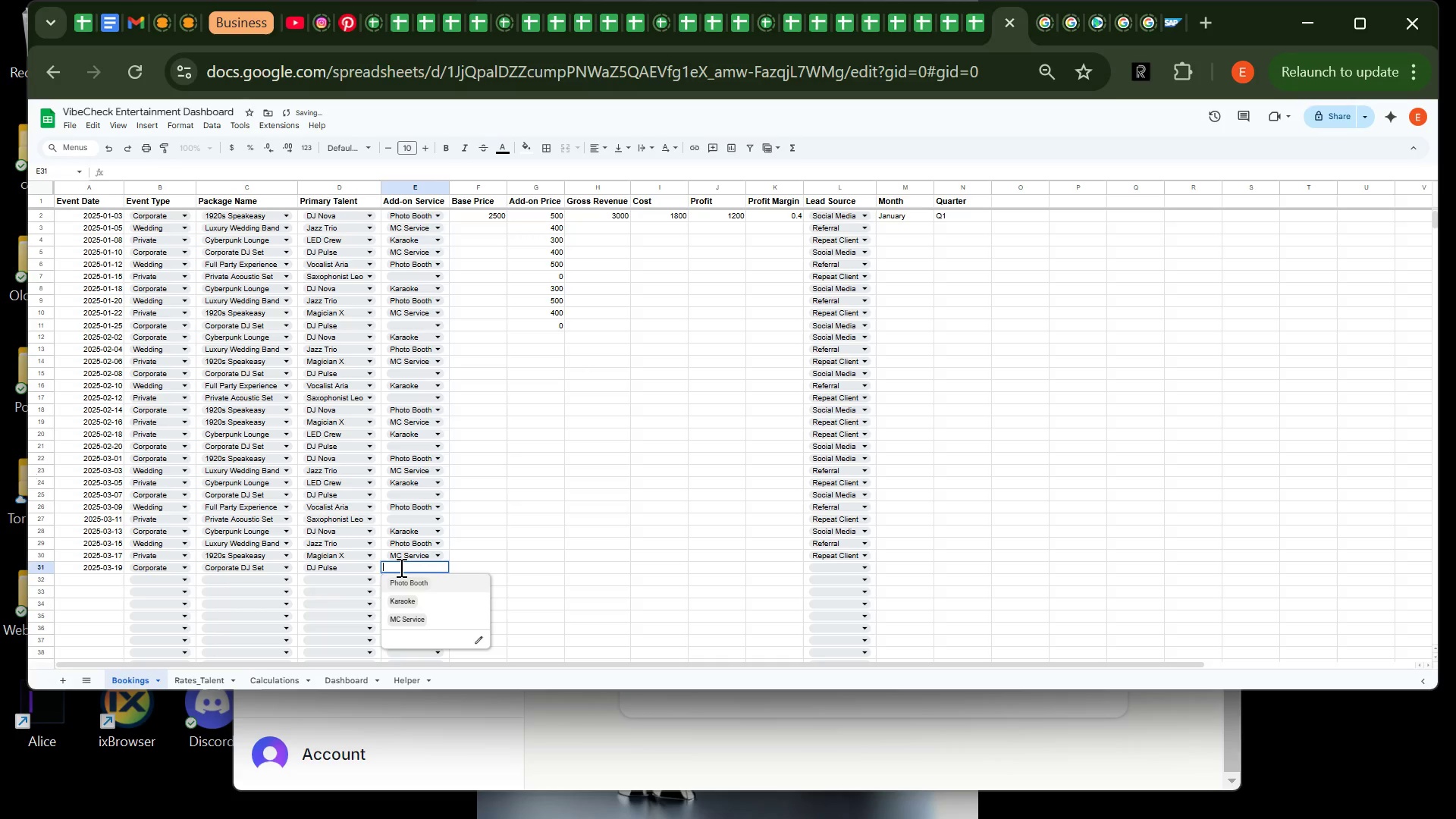 
left_click([400, 567])
 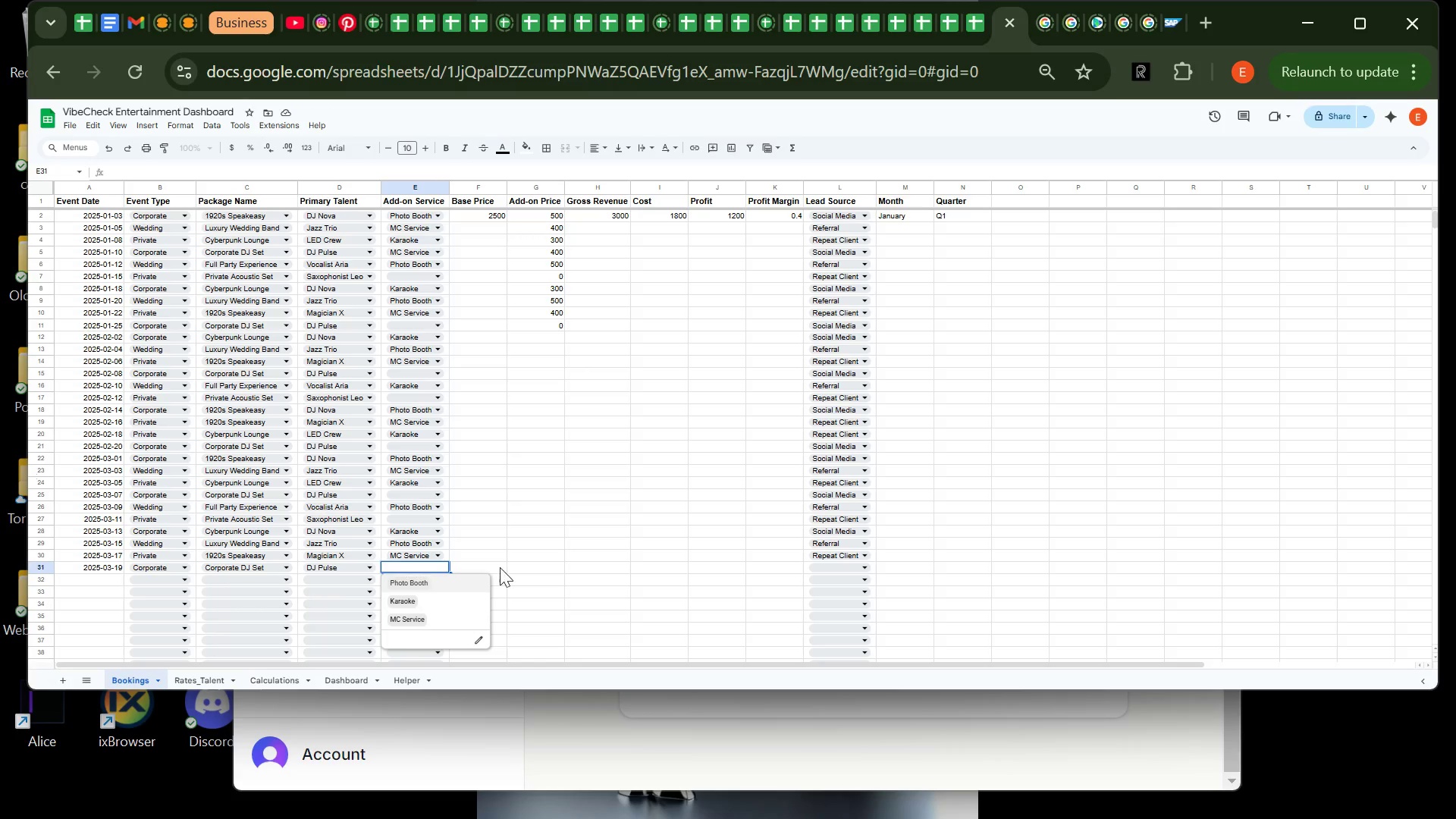 
left_click([582, 575])
 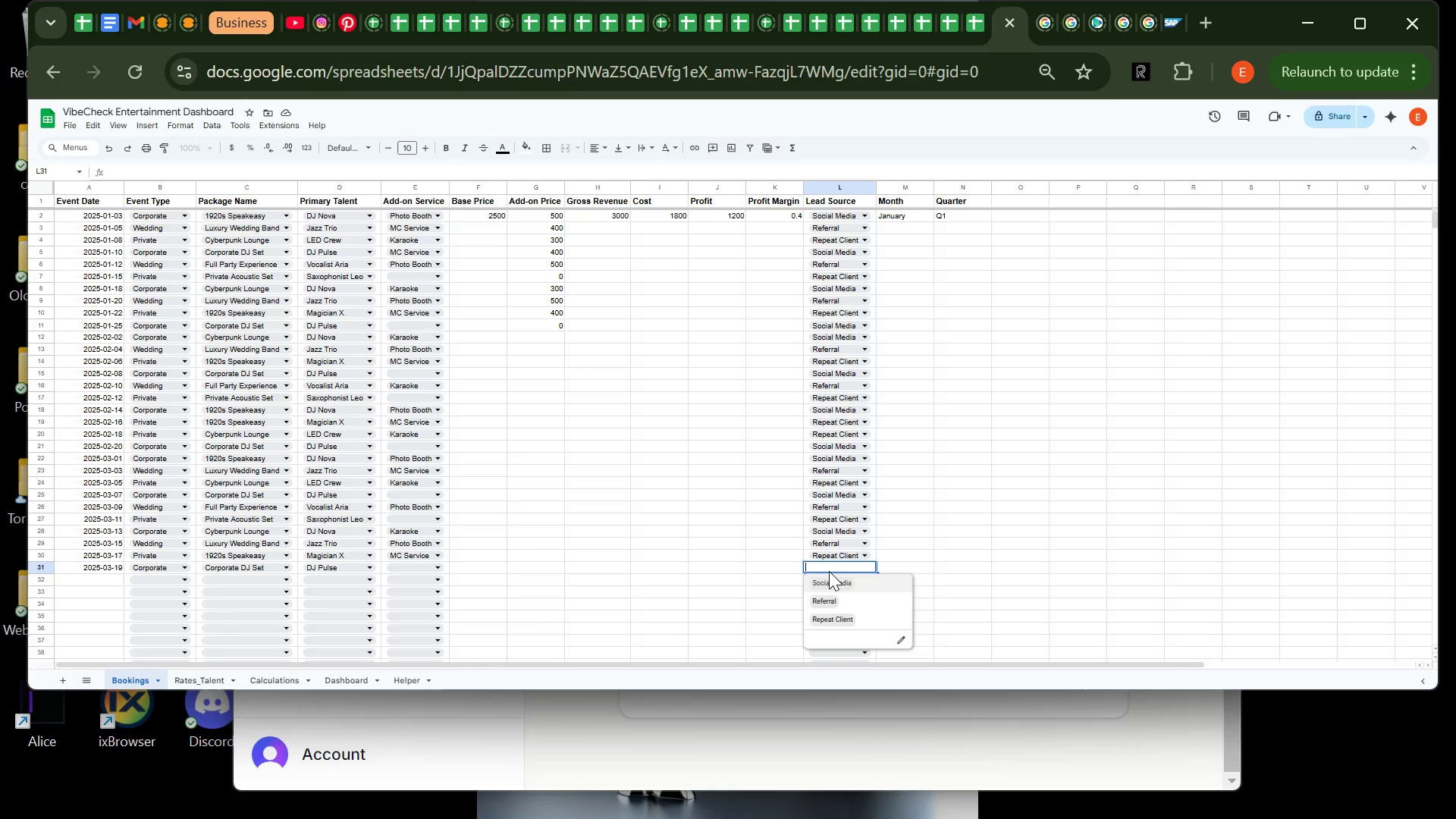 
left_click([829, 571])
 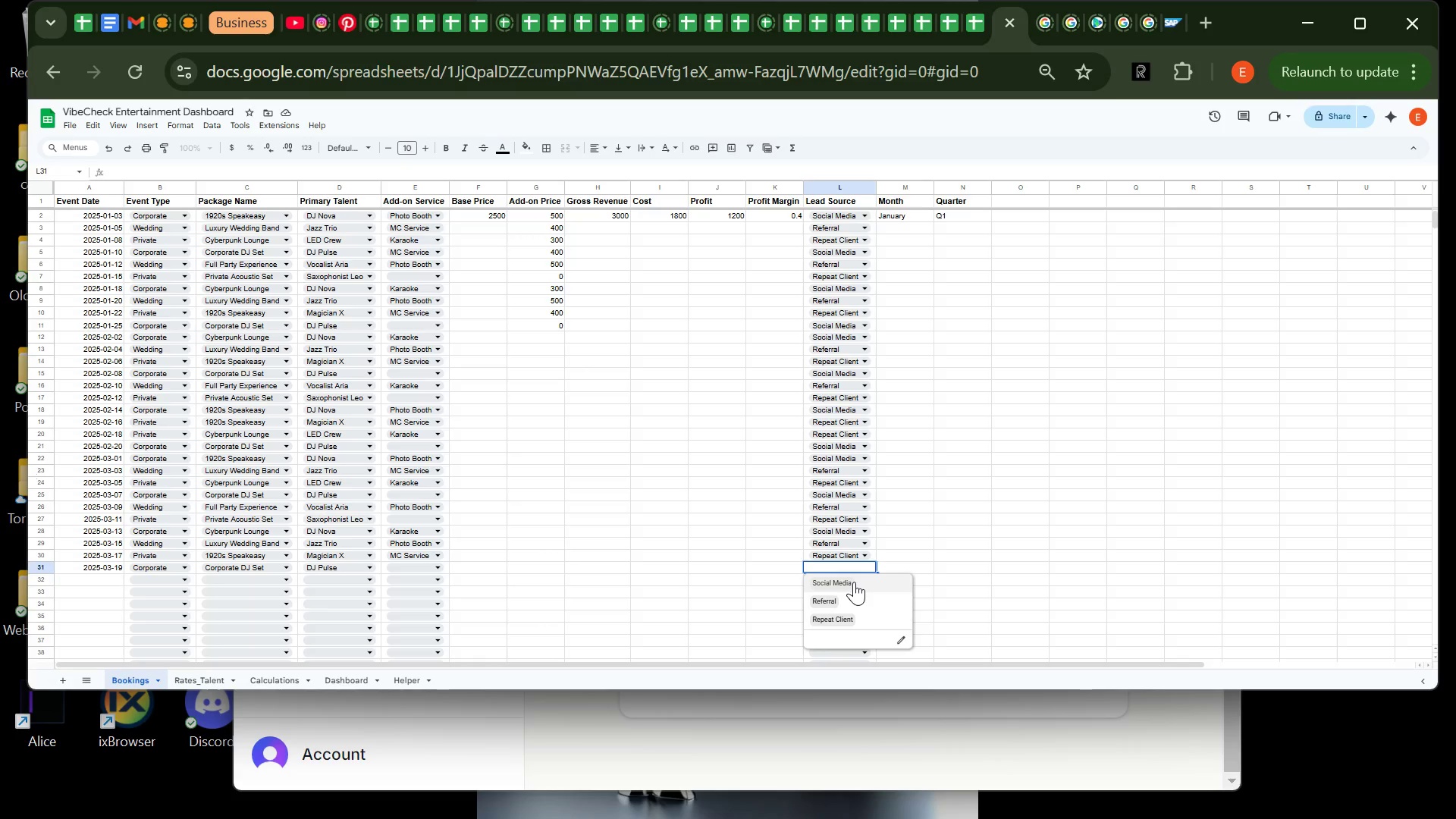 
left_click([854, 582])
 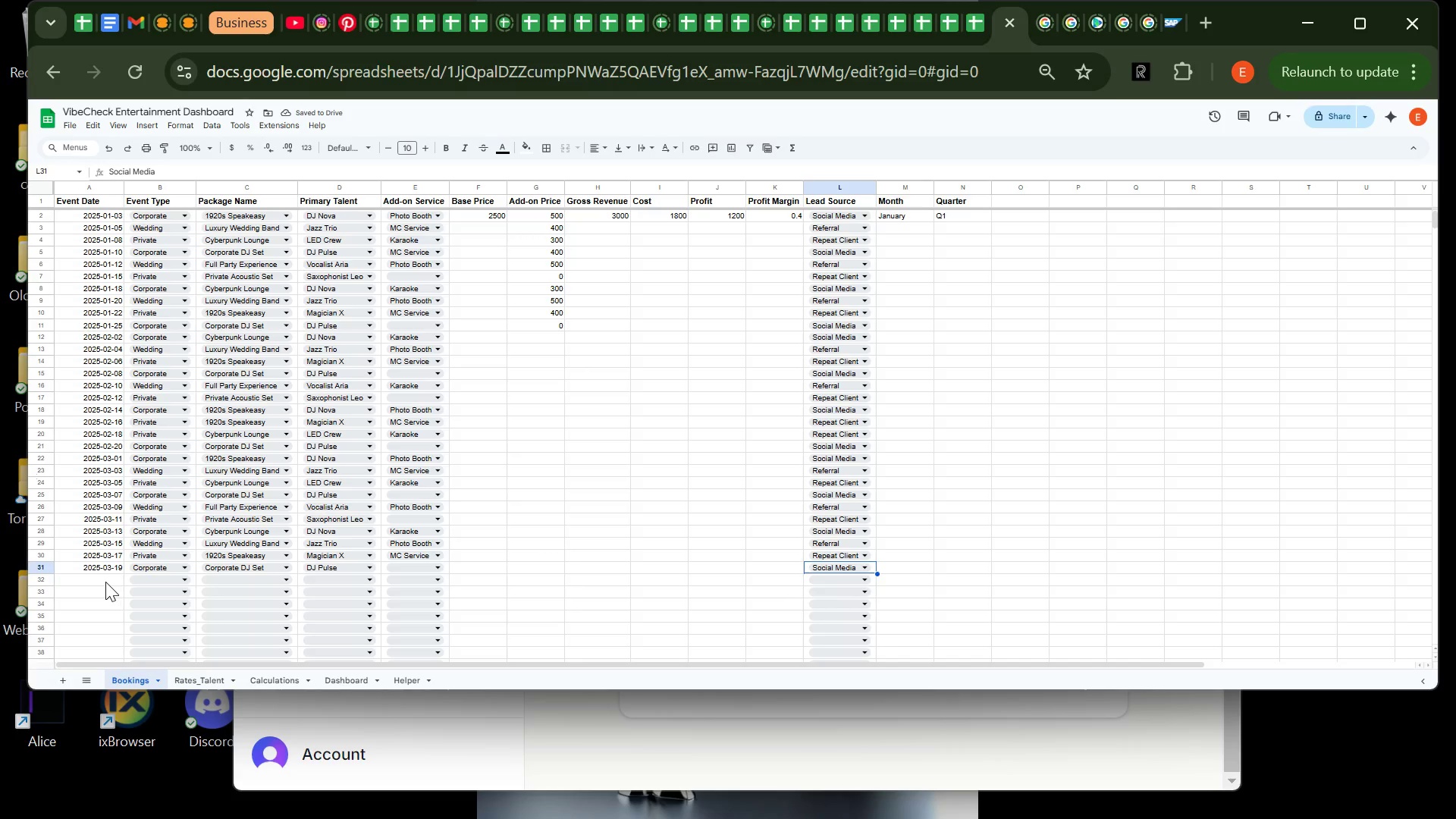 
left_click([104, 582])
 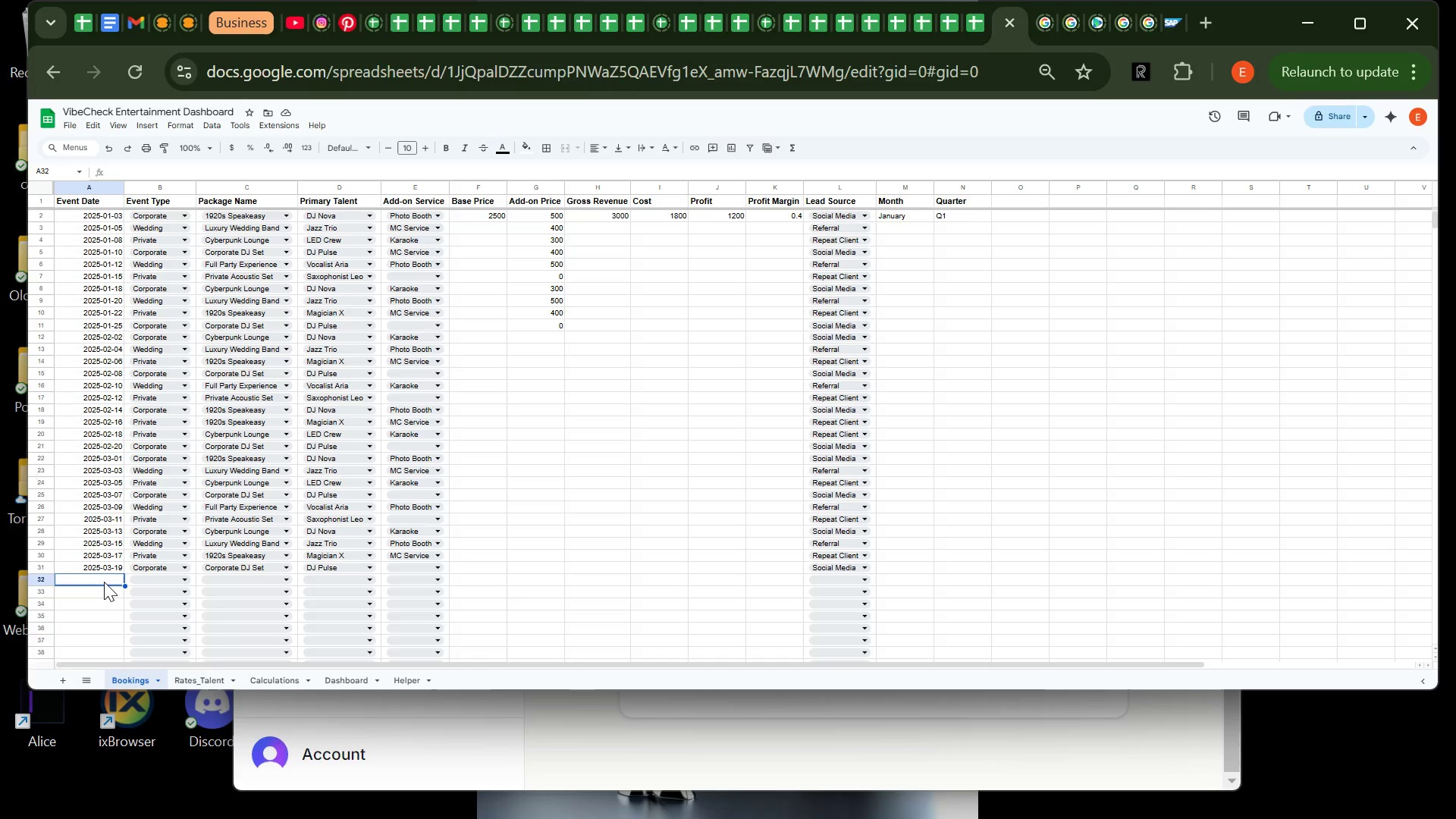 
wait(7.97)
 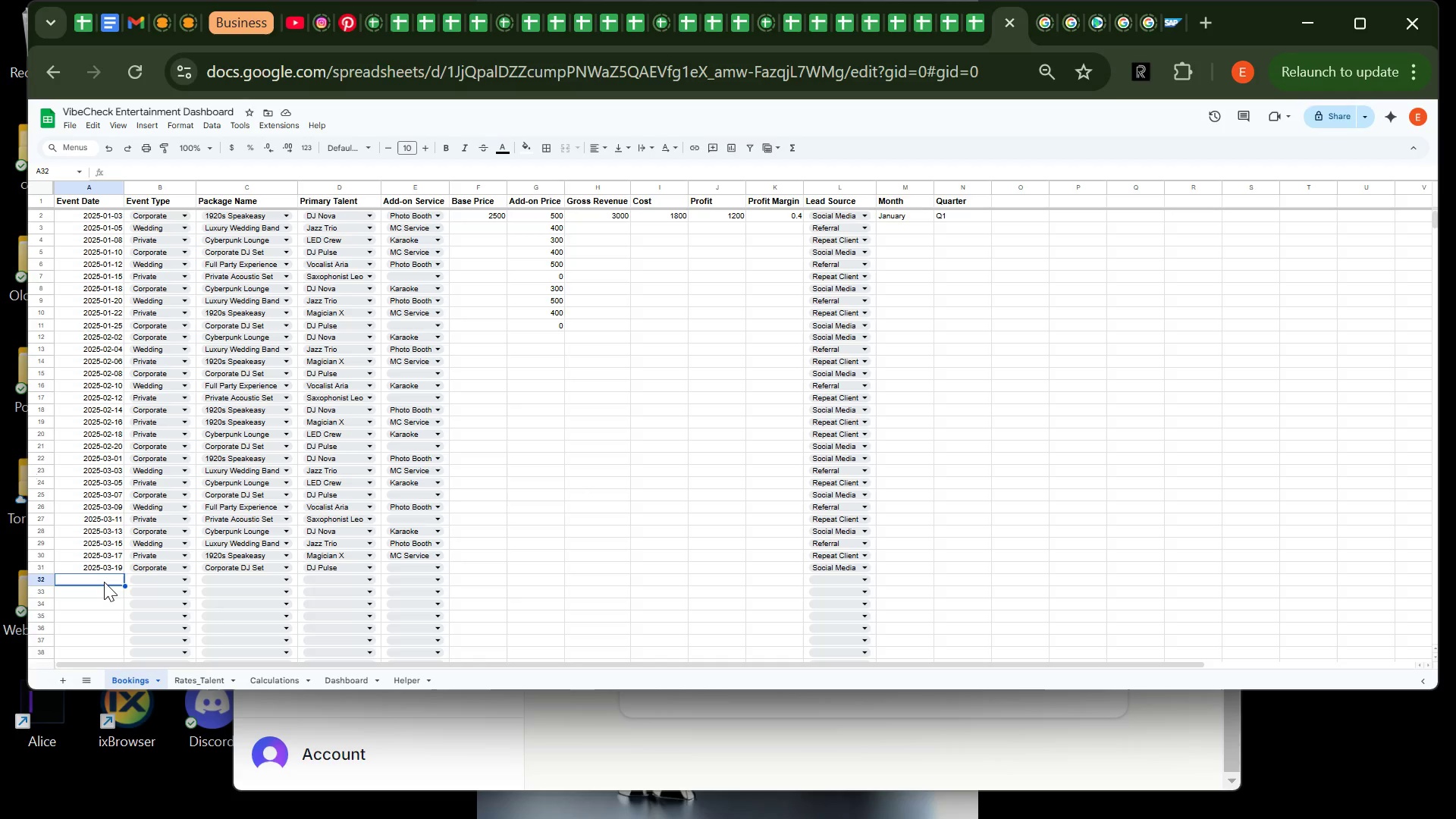 
type(2025-04-02)
 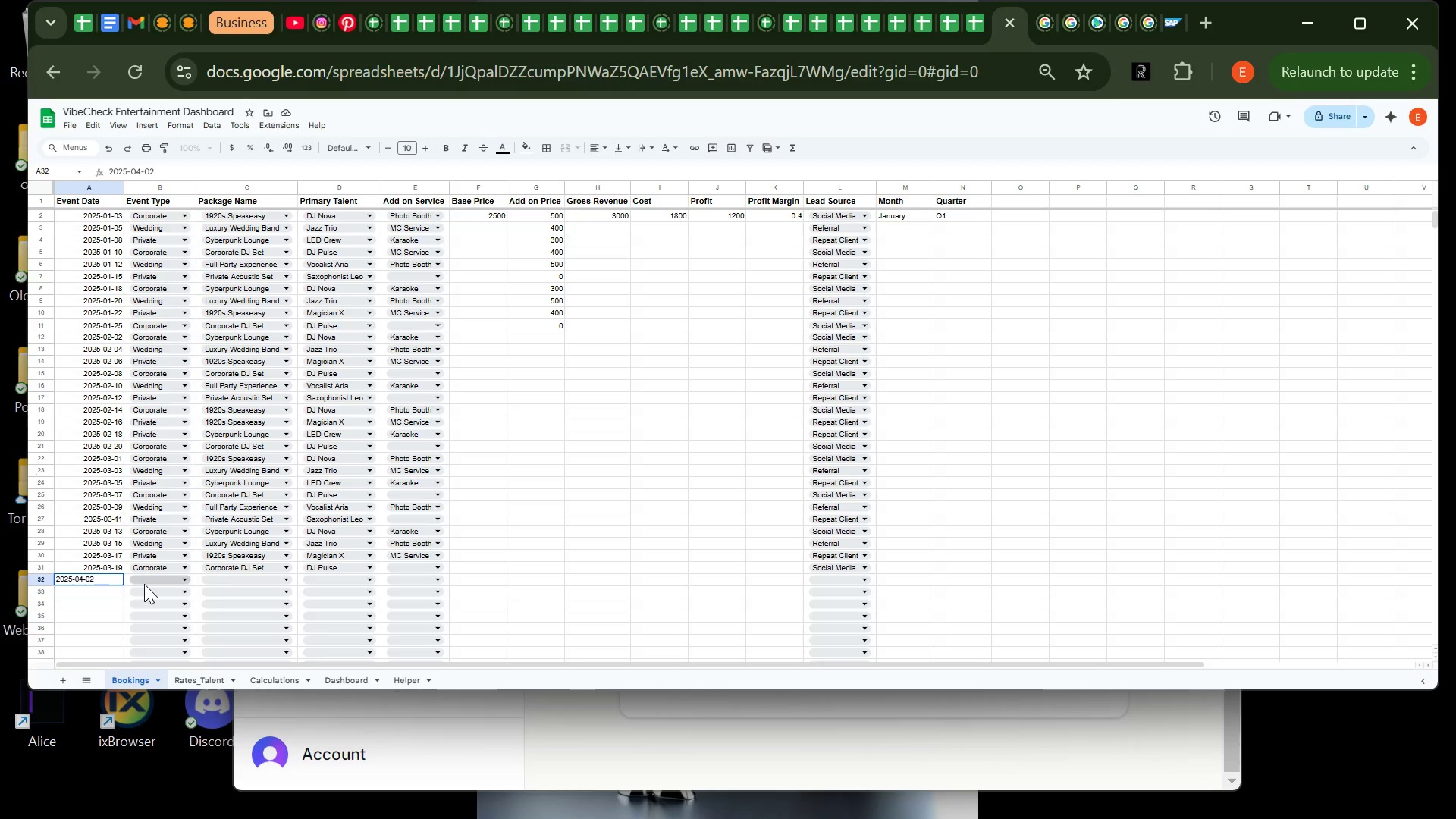 
left_click([144, 584])
 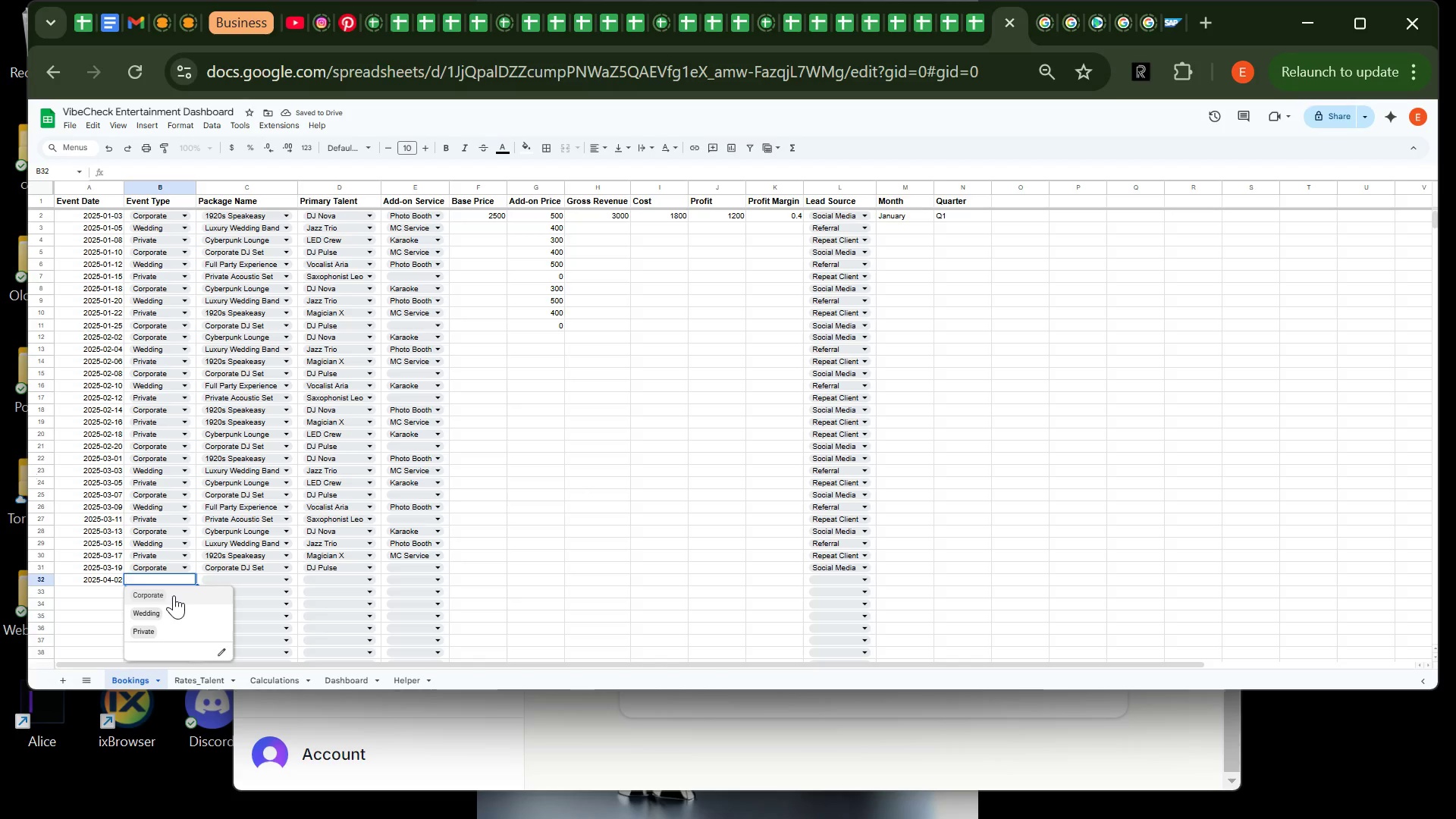 
left_click([174, 595])
 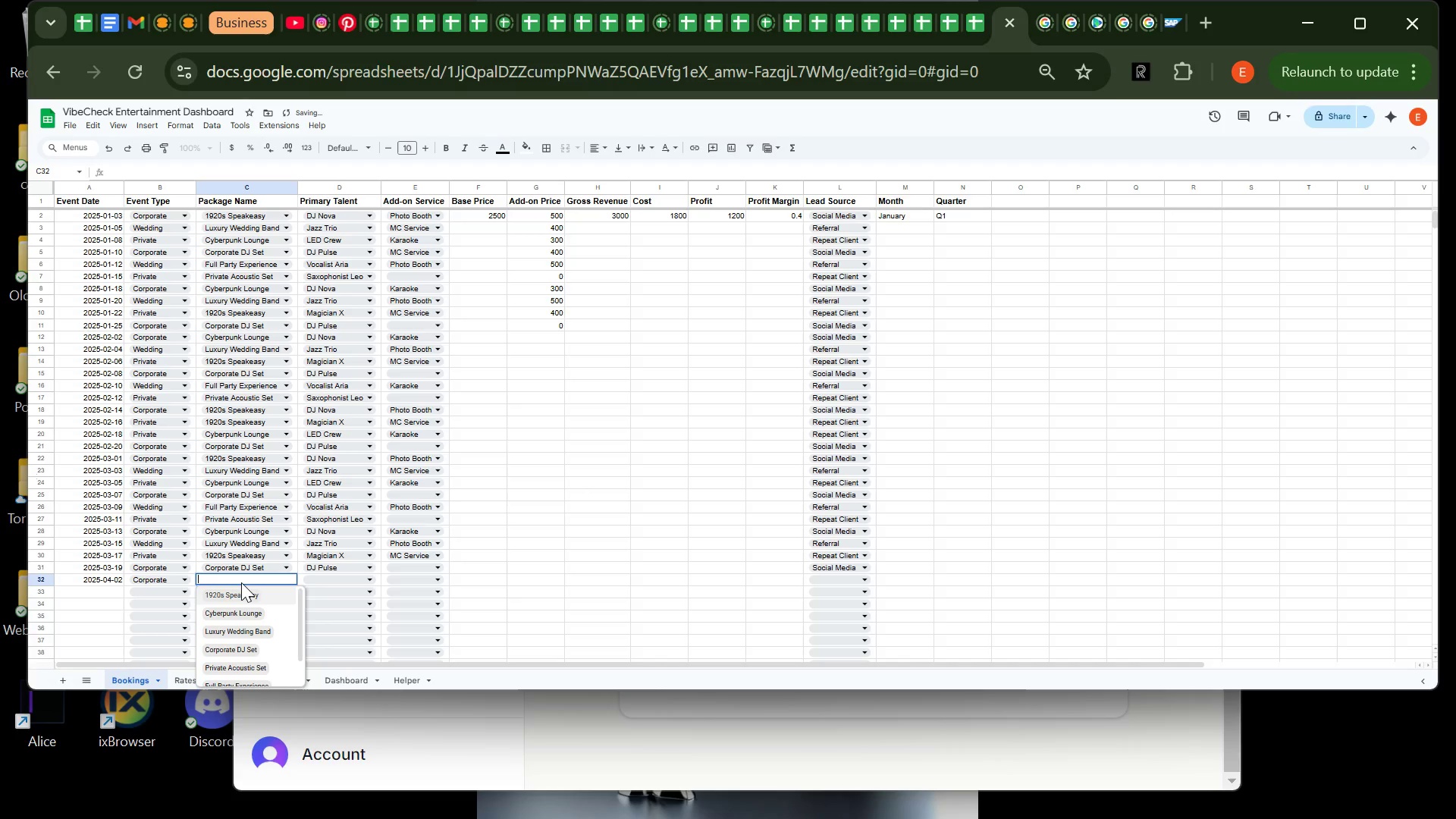 
left_click([241, 582])
 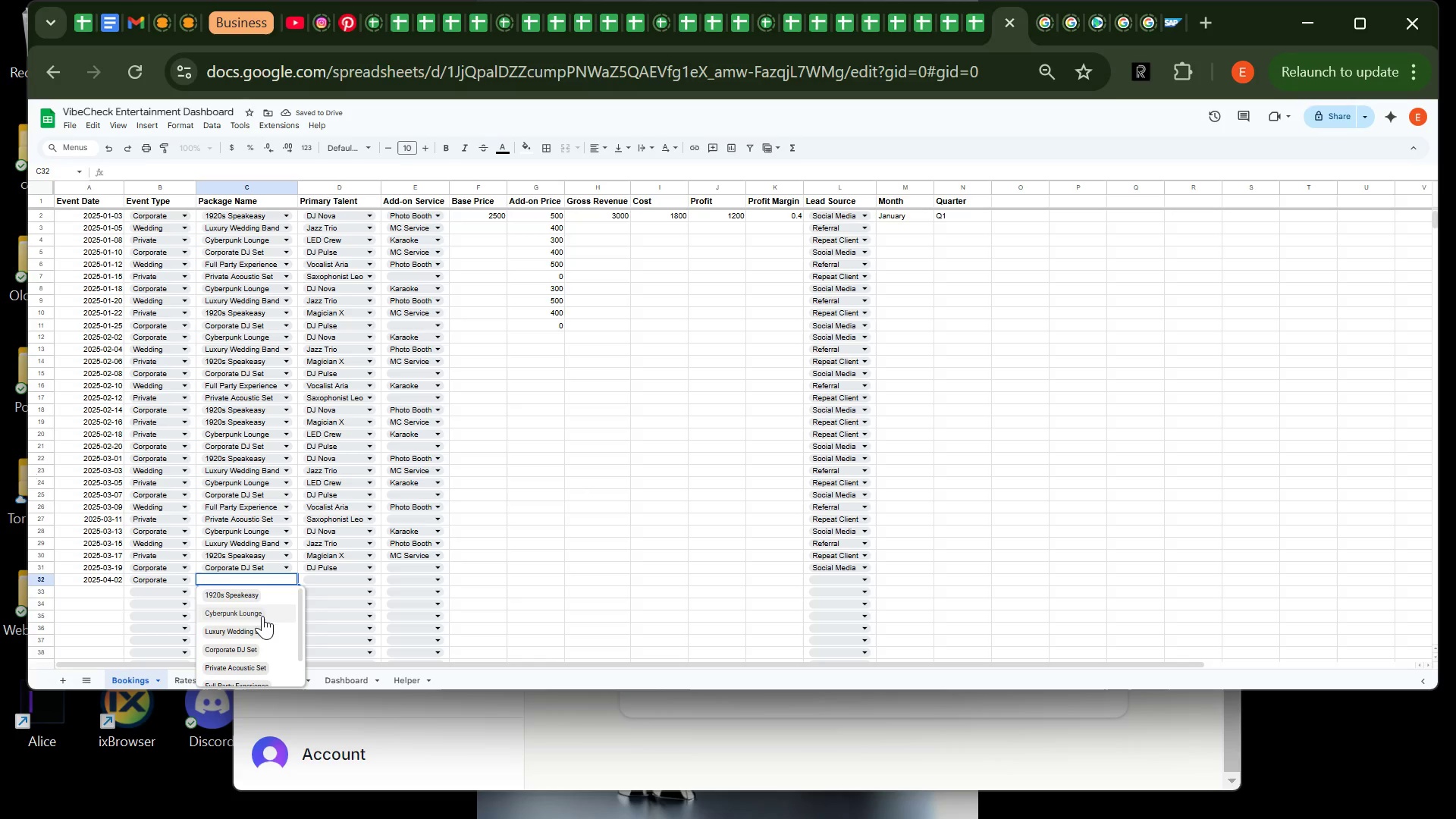 
left_click([262, 616])
 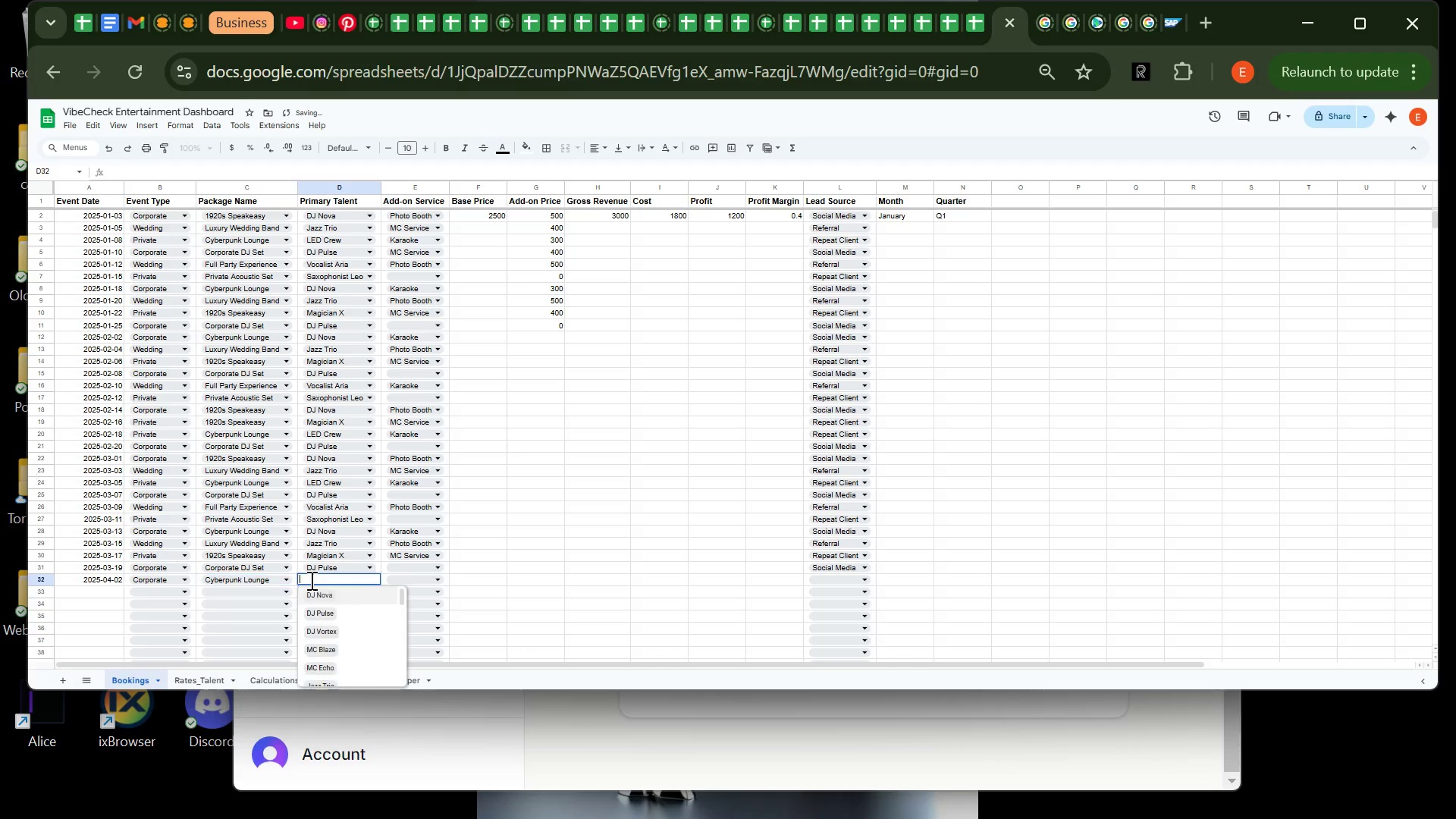 
left_click([310, 580])
 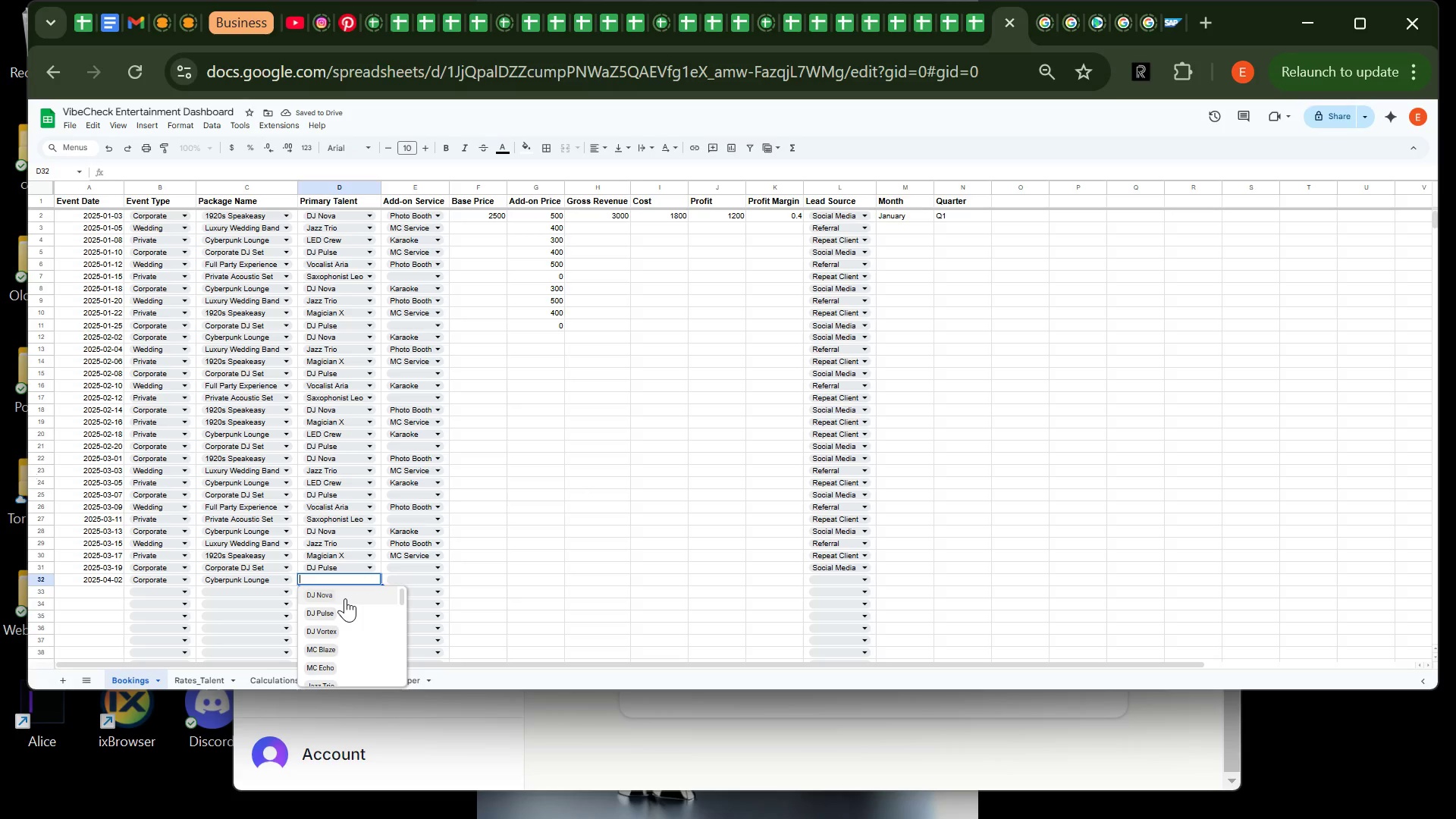 
left_click([345, 598])
 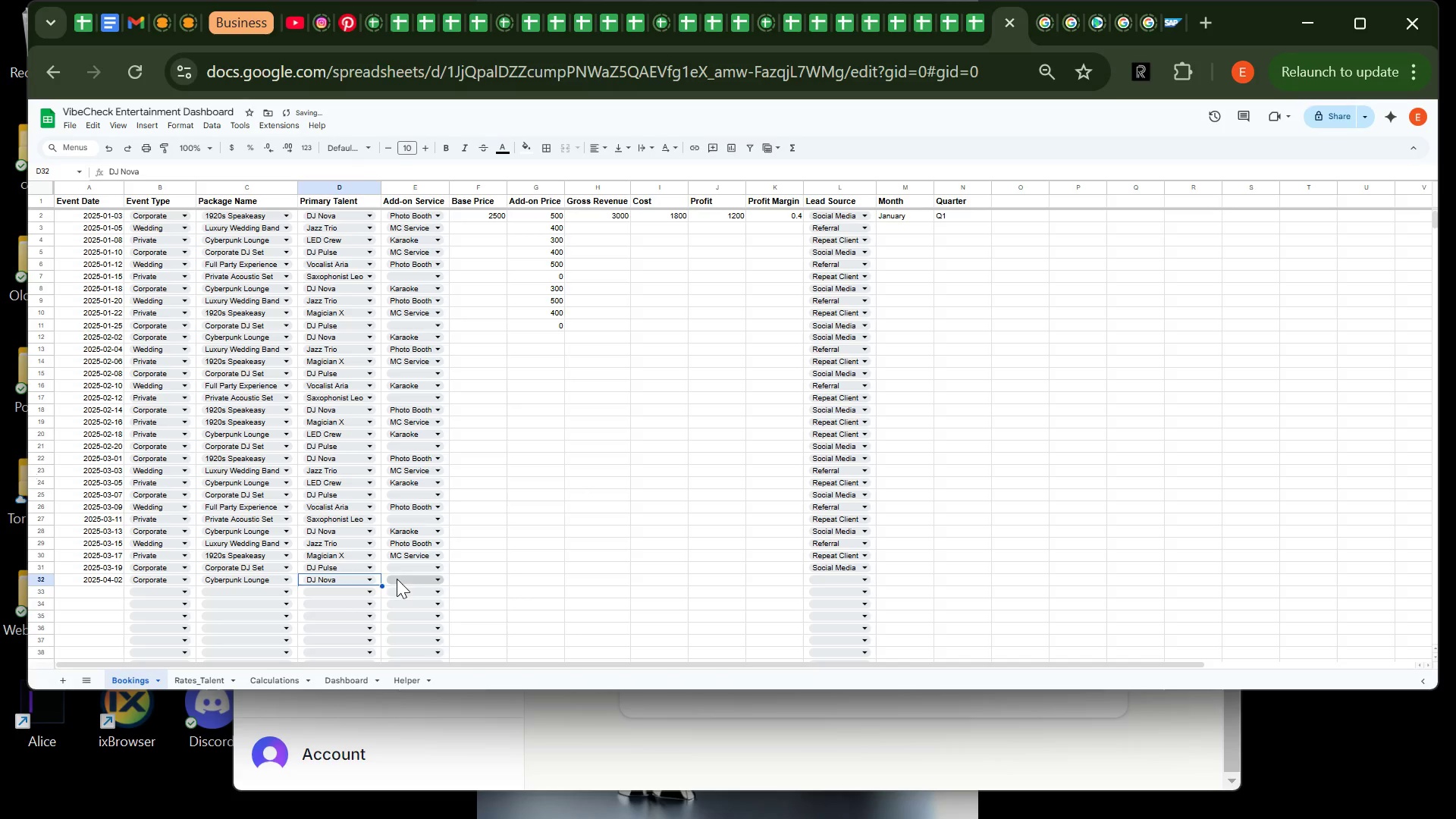 
left_click([397, 579])
 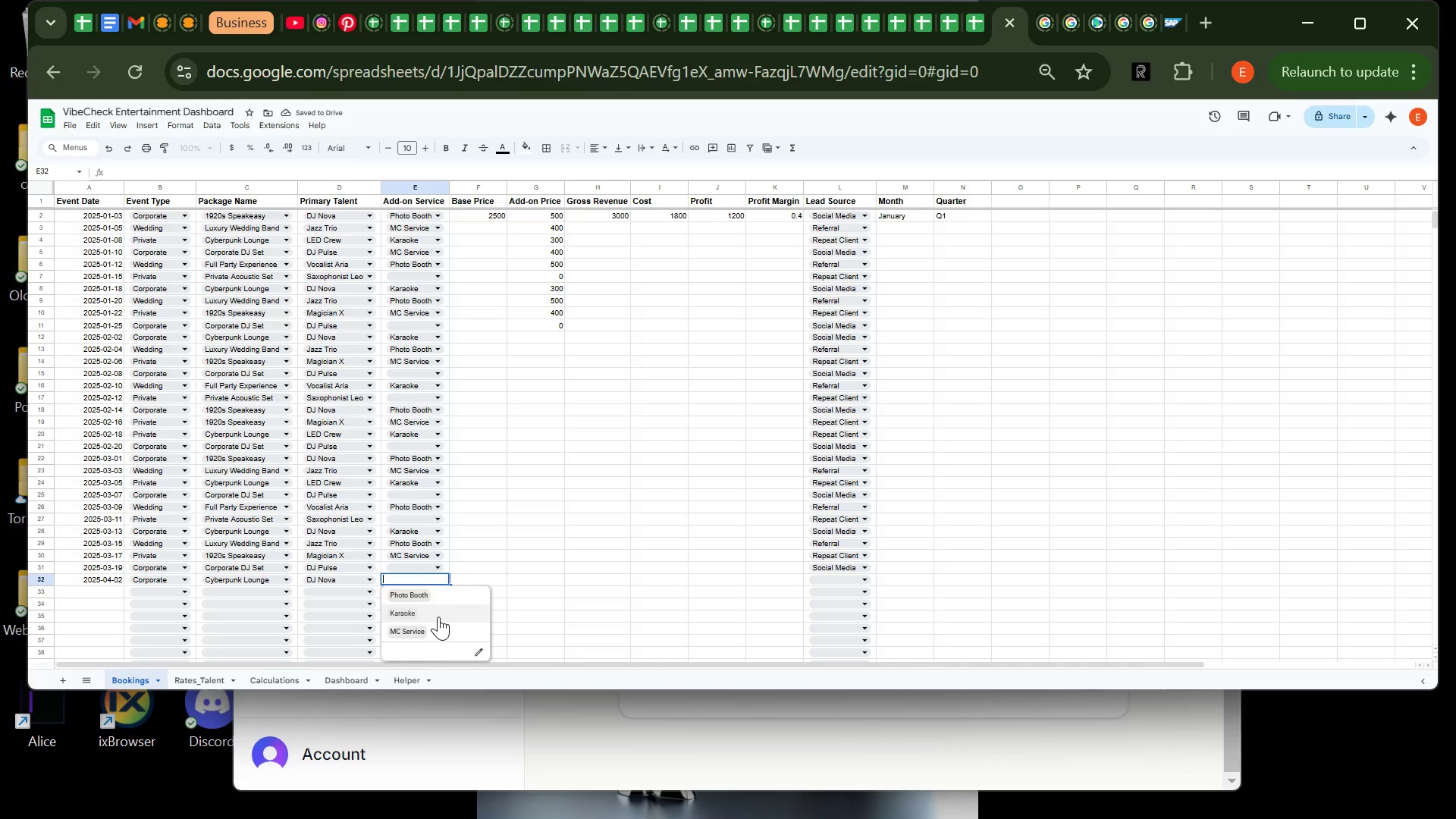 
left_click([438, 617])
 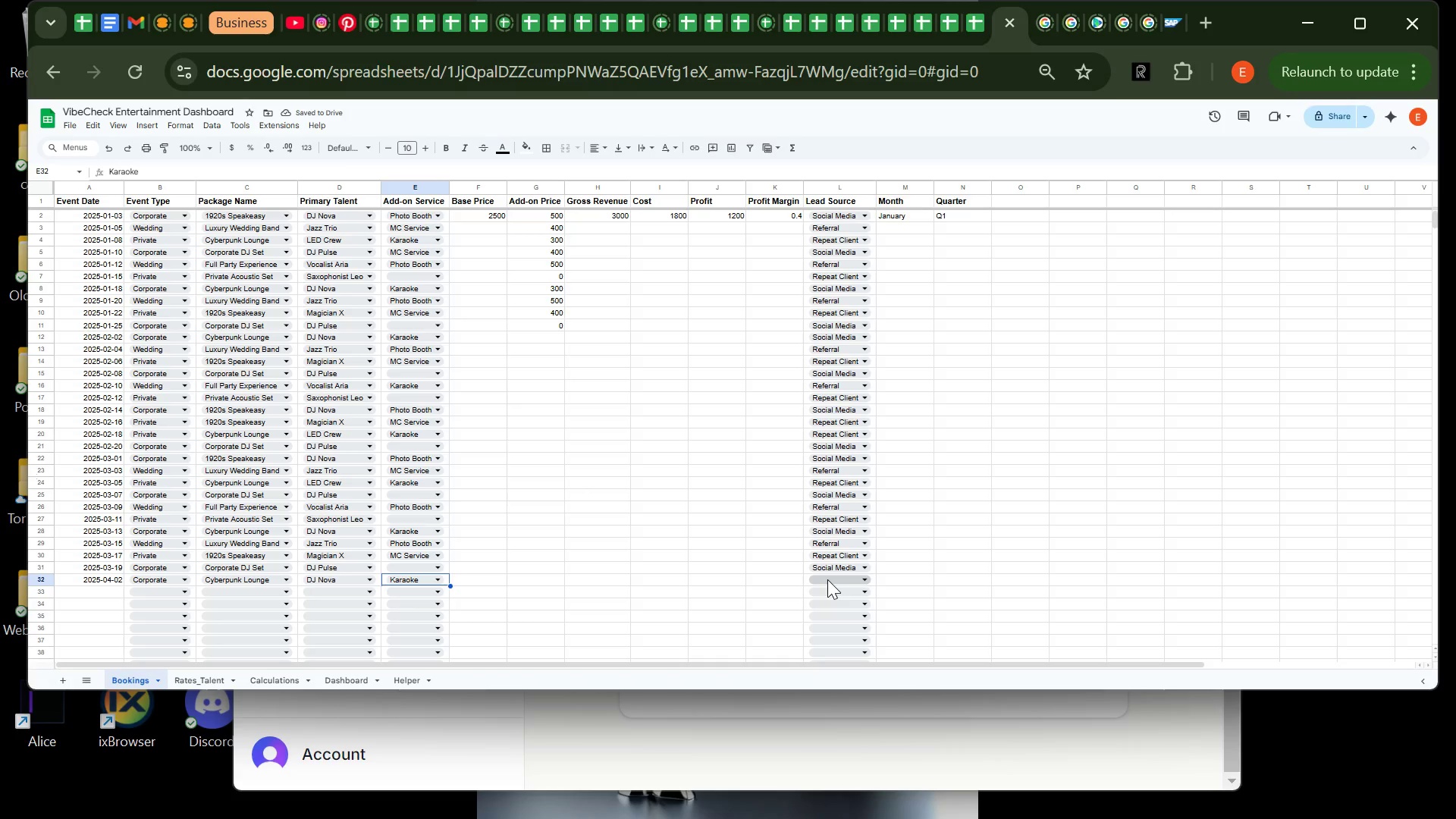 
left_click([827, 579])
 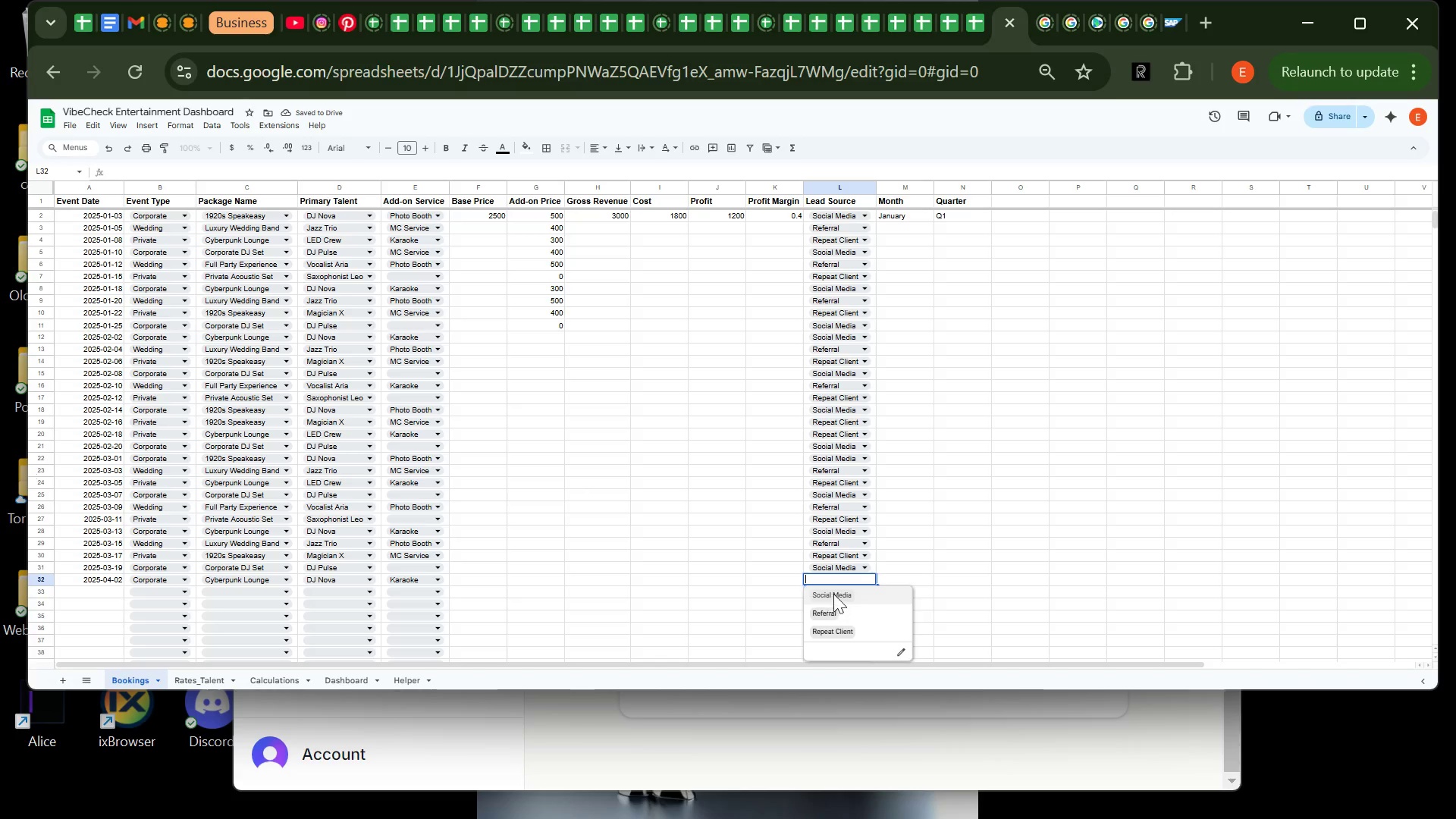 
left_click([833, 594])
 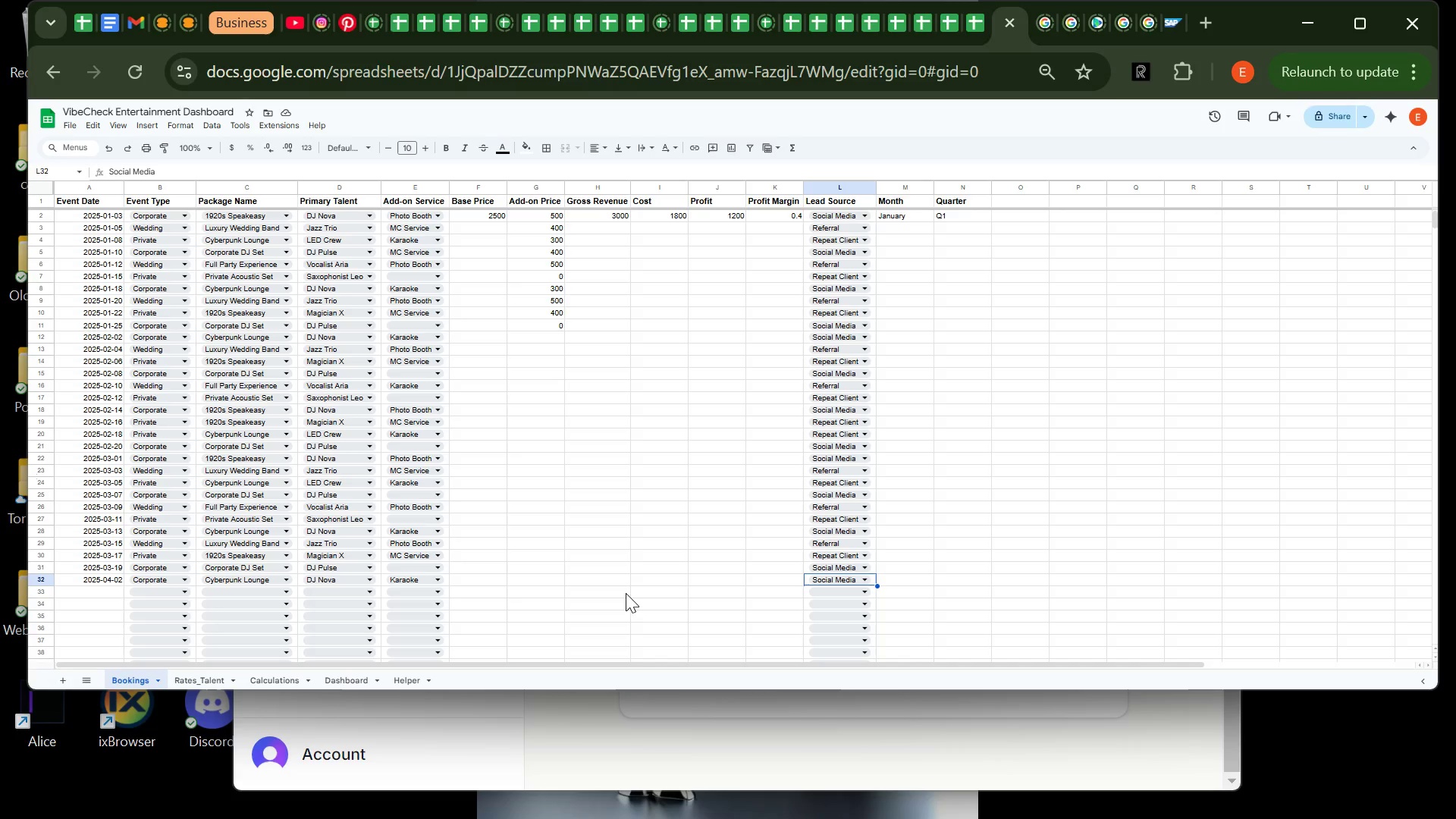 
wait(14.98)
 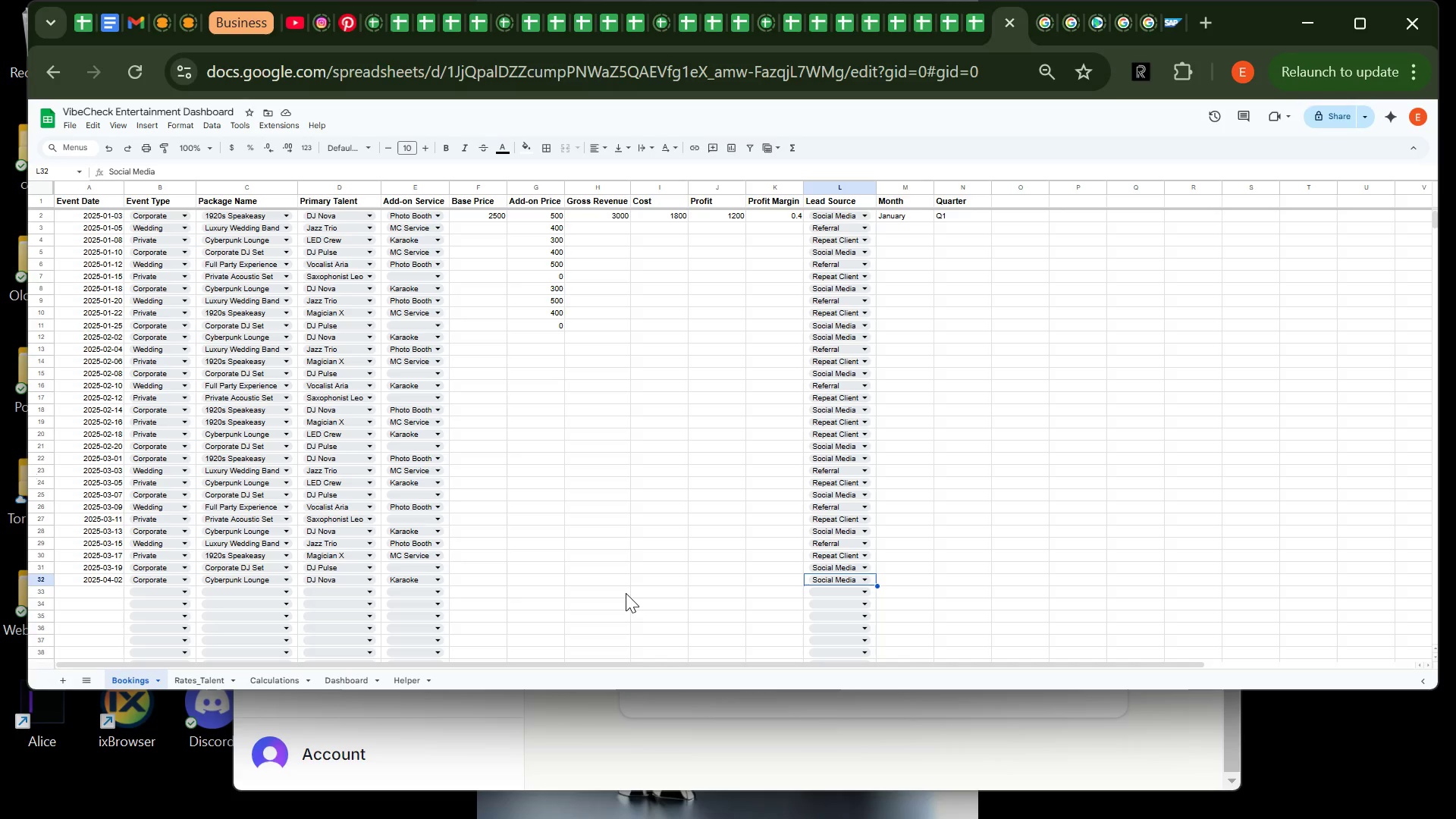 
left_click([90, 588])
 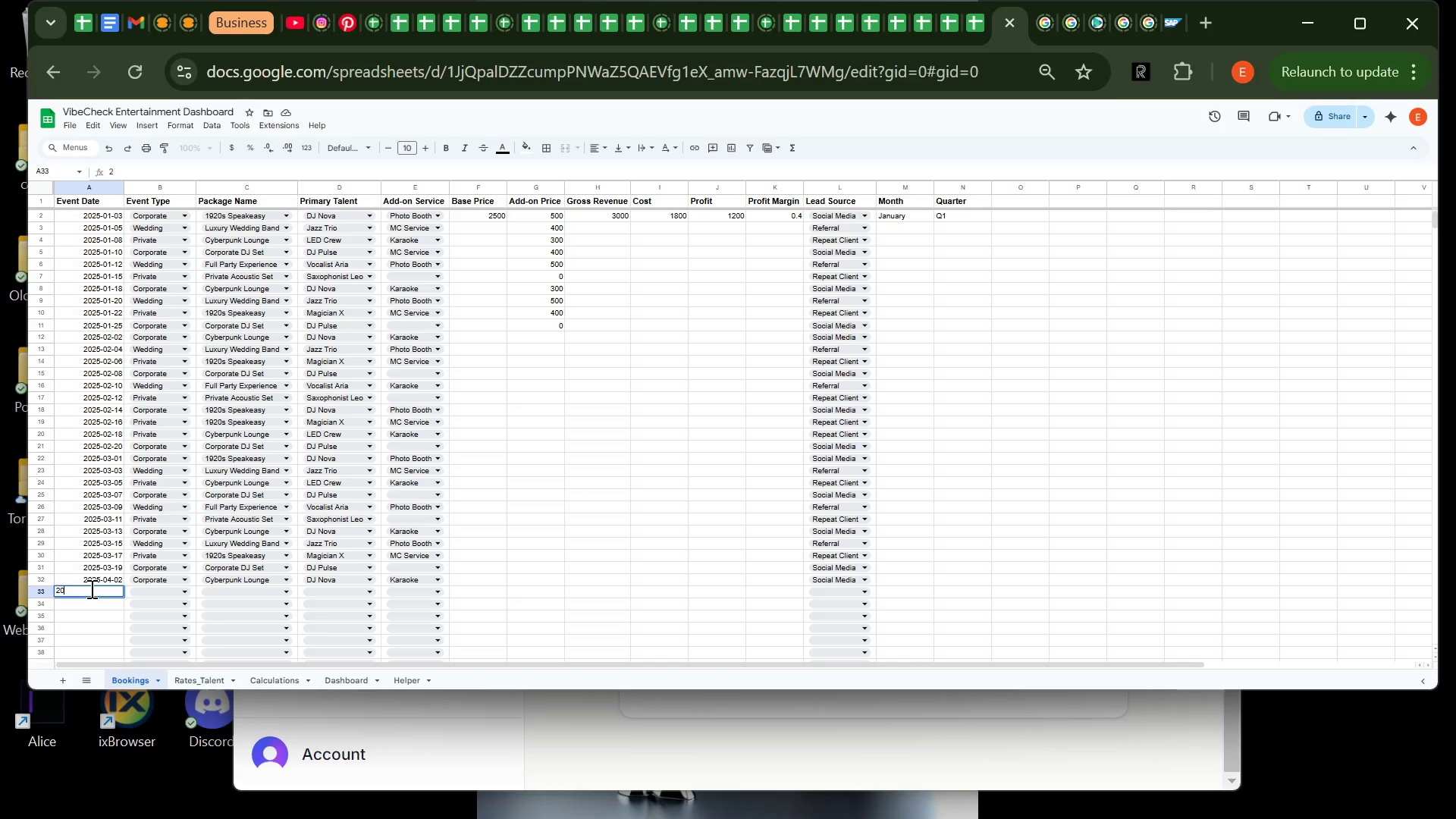 
type(2025-04-04)
 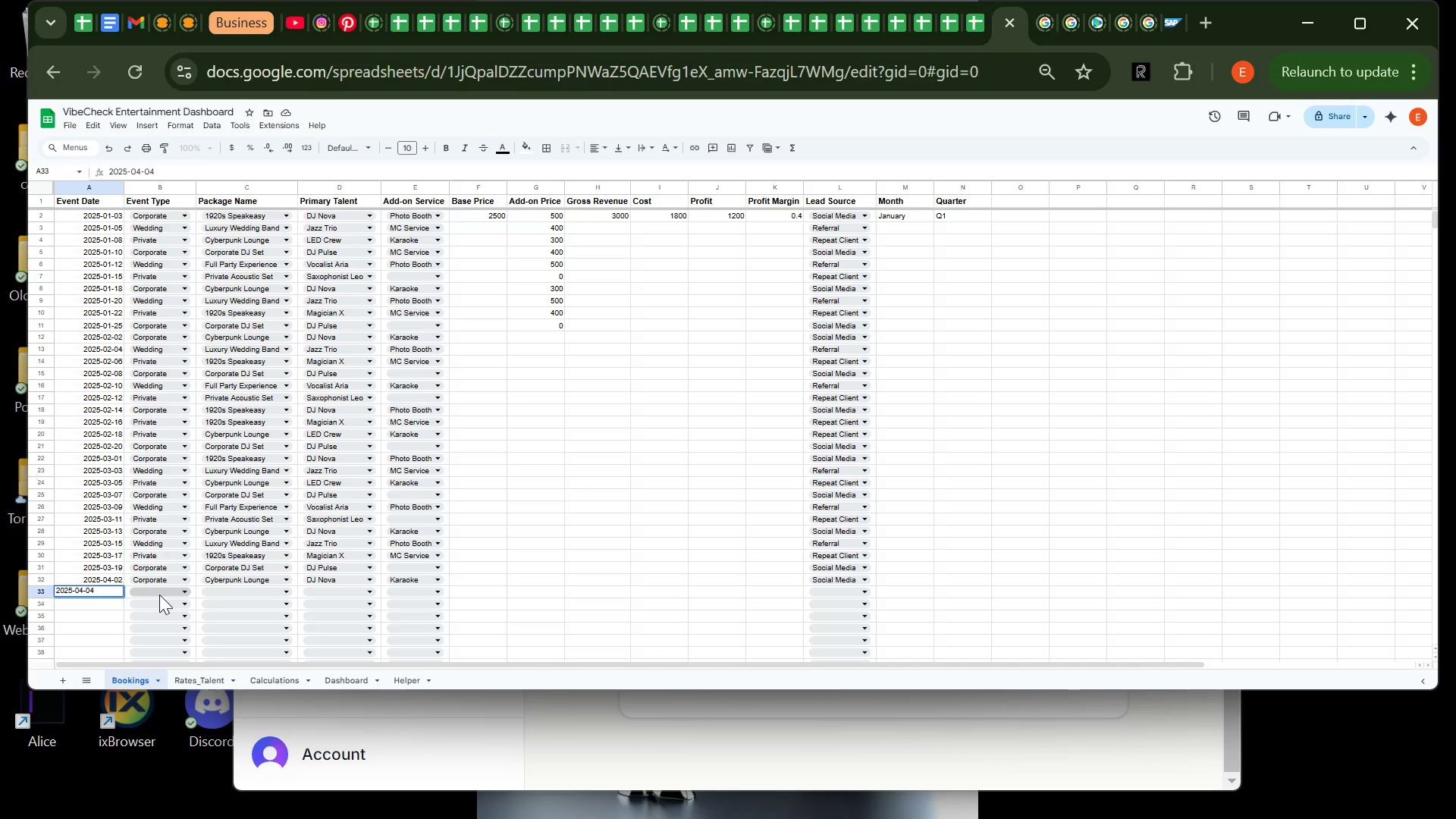 
left_click([159, 595])
 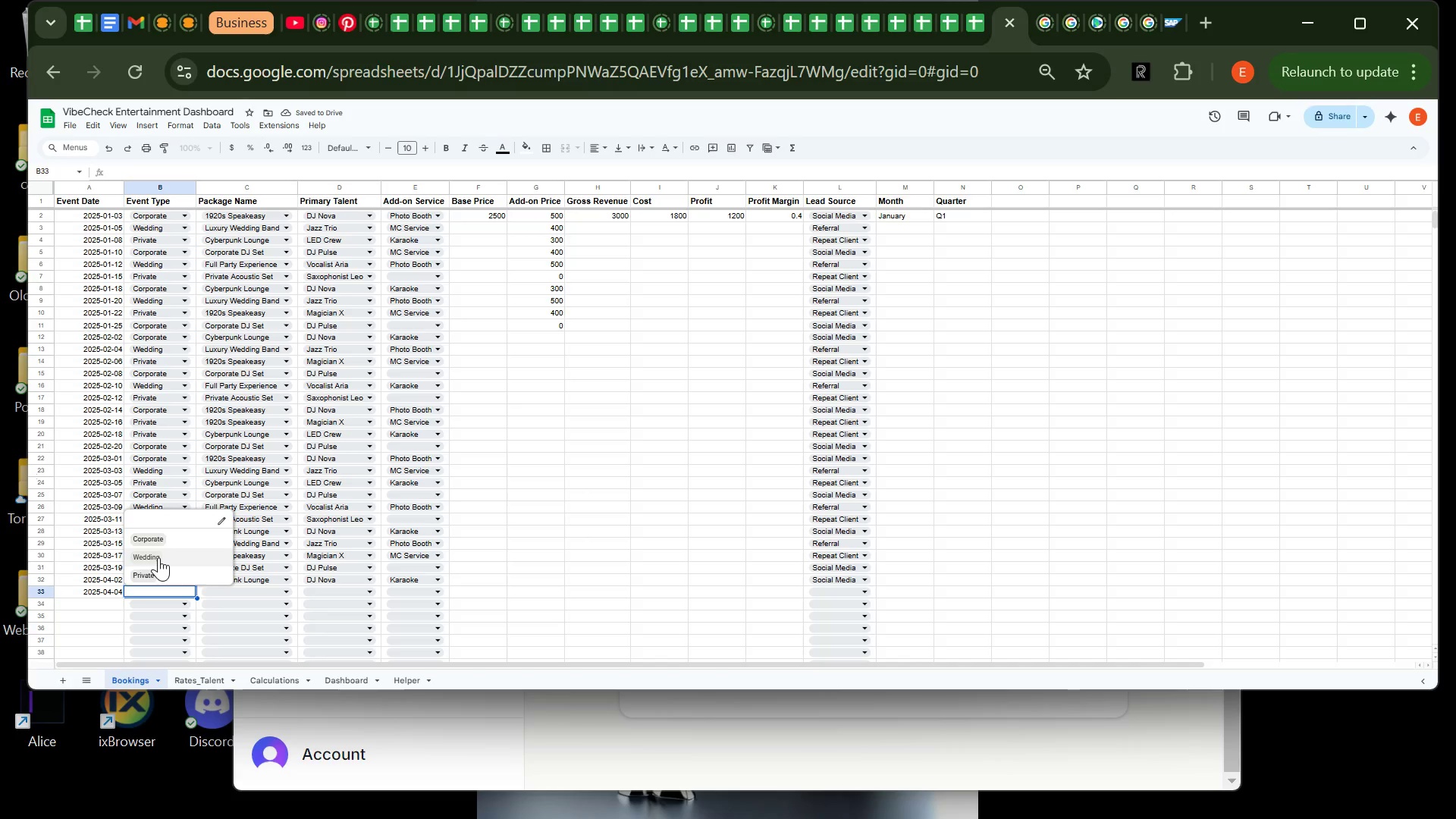 
left_click([158, 557])
 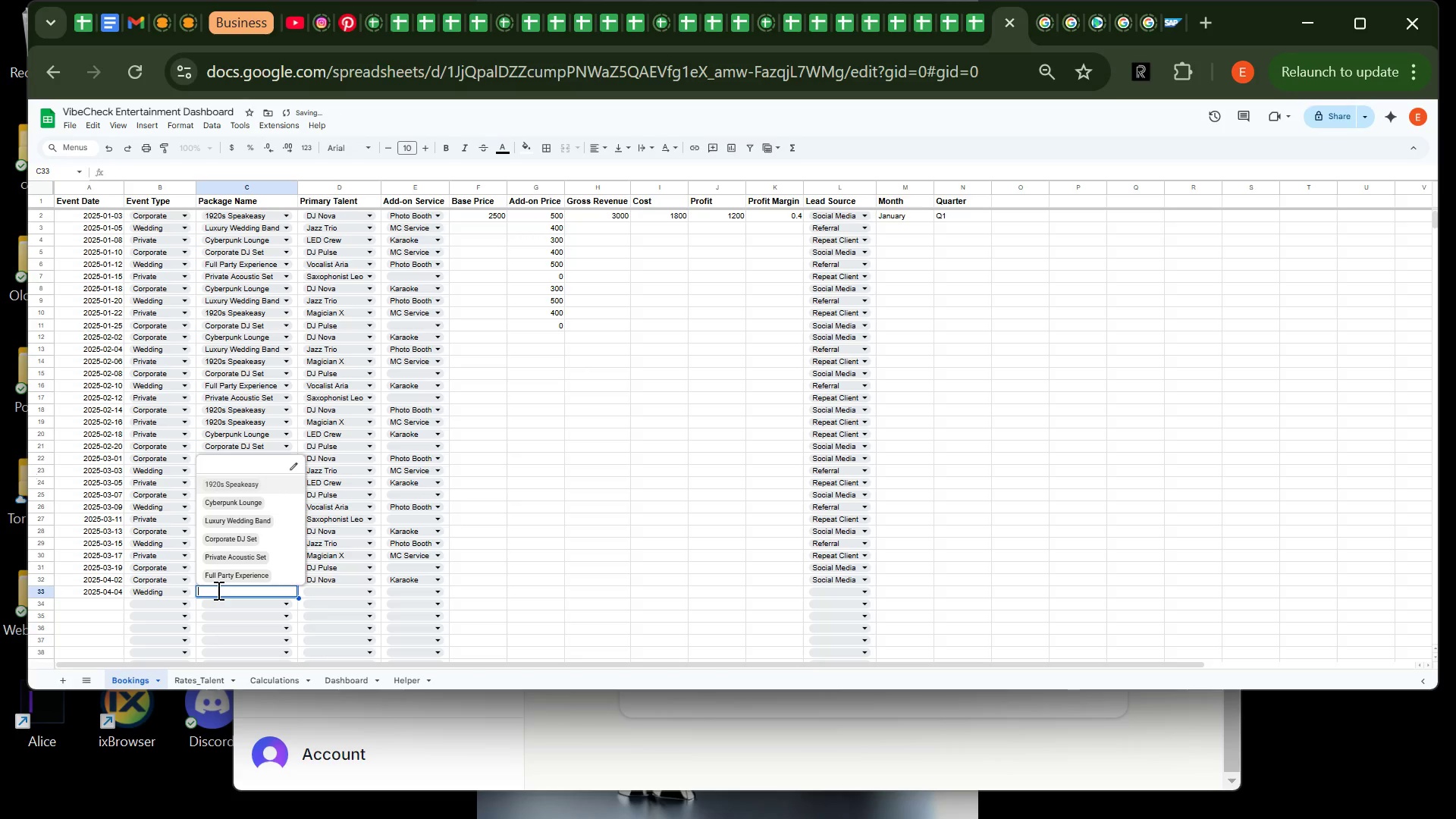 
left_click([217, 590])
 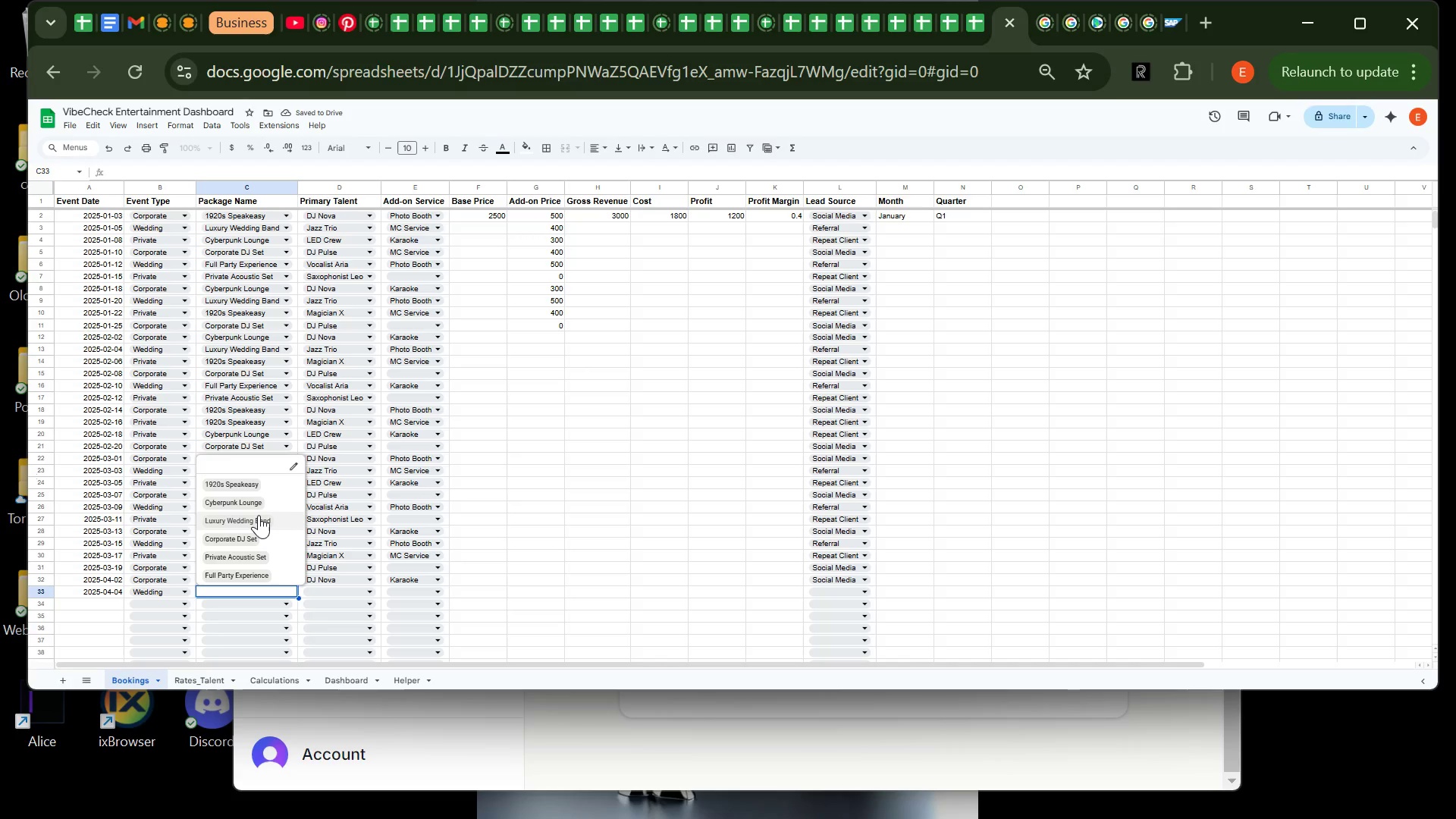 
left_click([259, 515])
 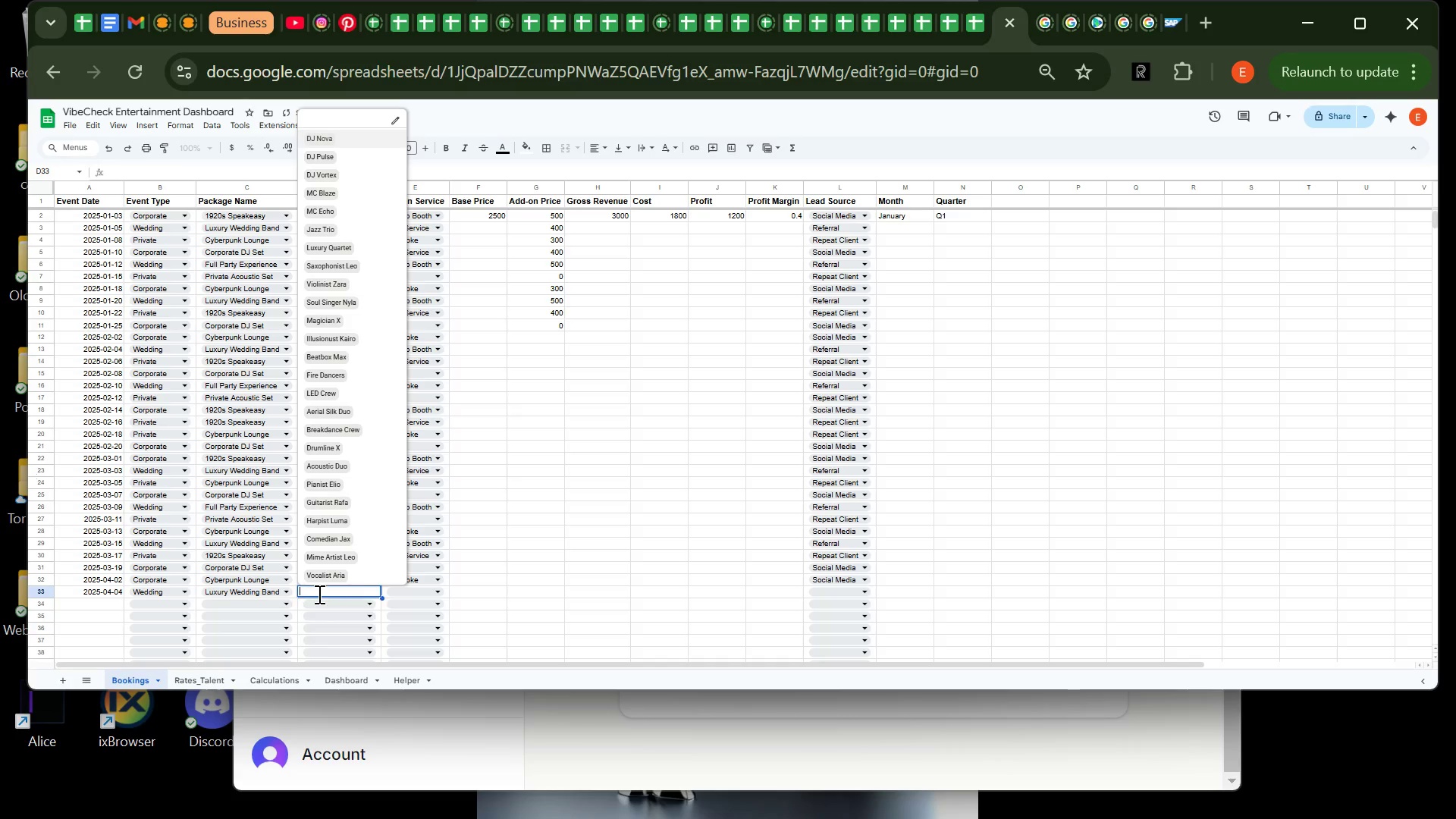 
left_click([318, 594])
 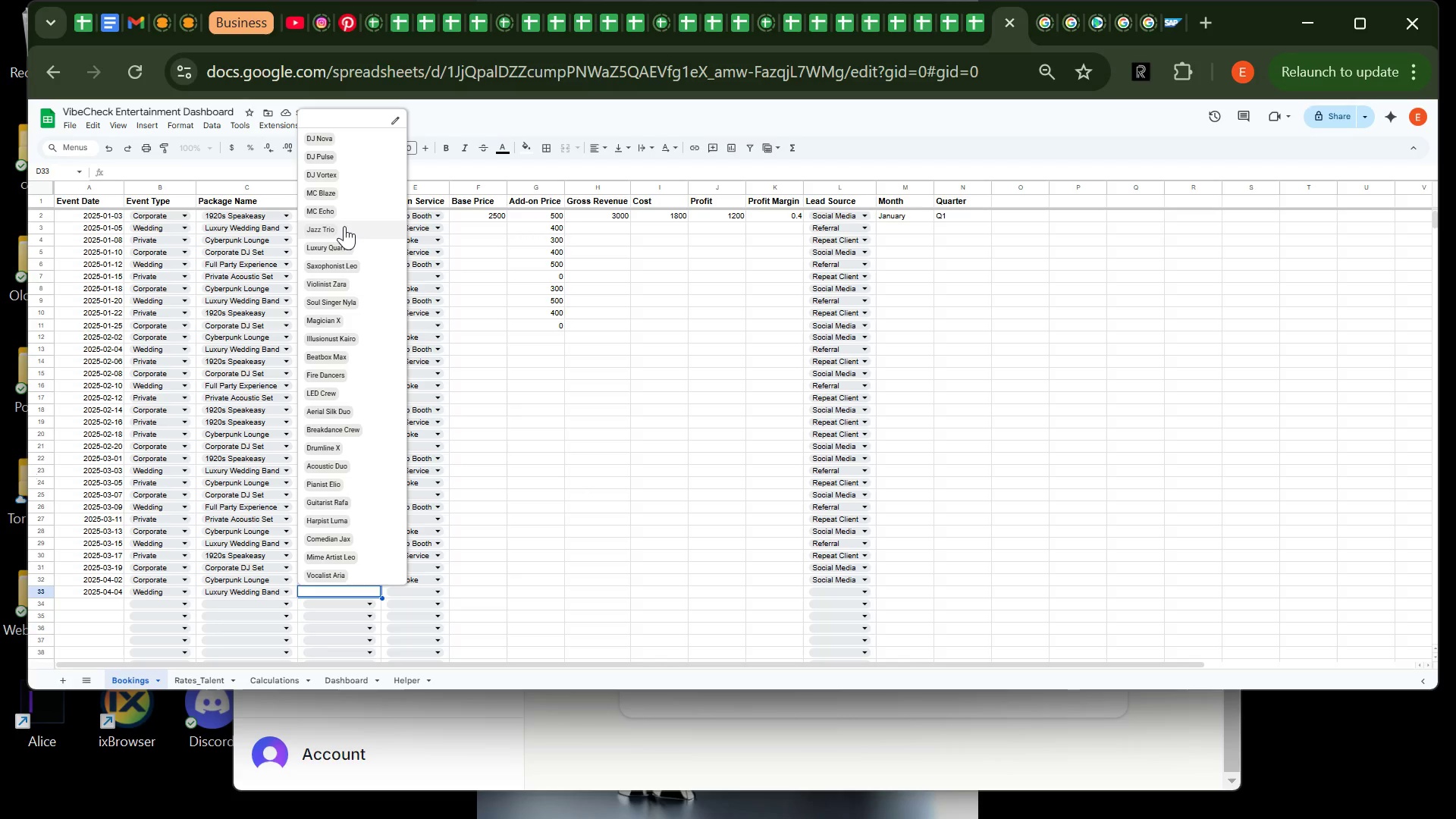 
left_click([344, 226])
 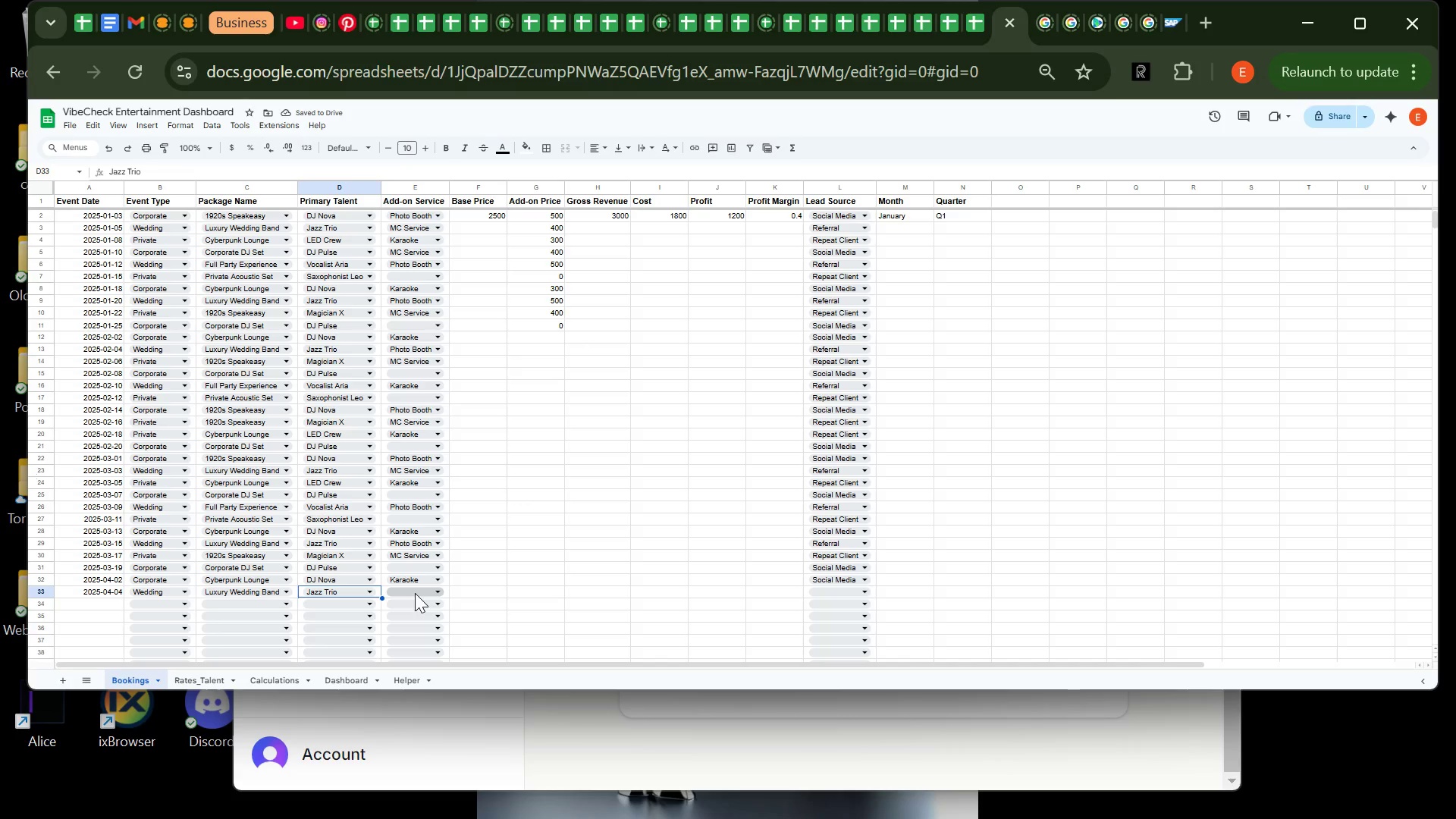 
left_click([415, 593])
 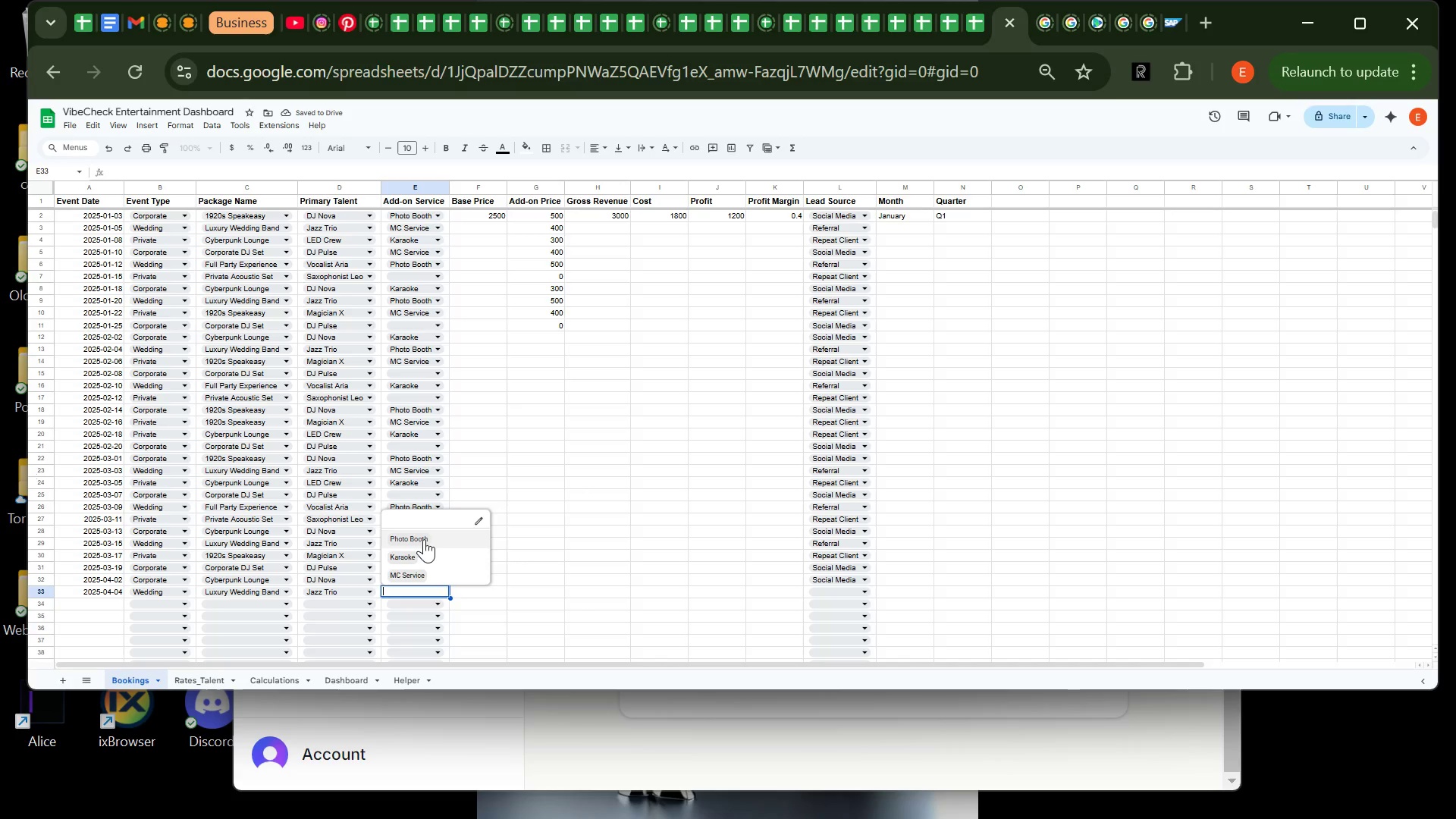 
left_click([424, 539])
 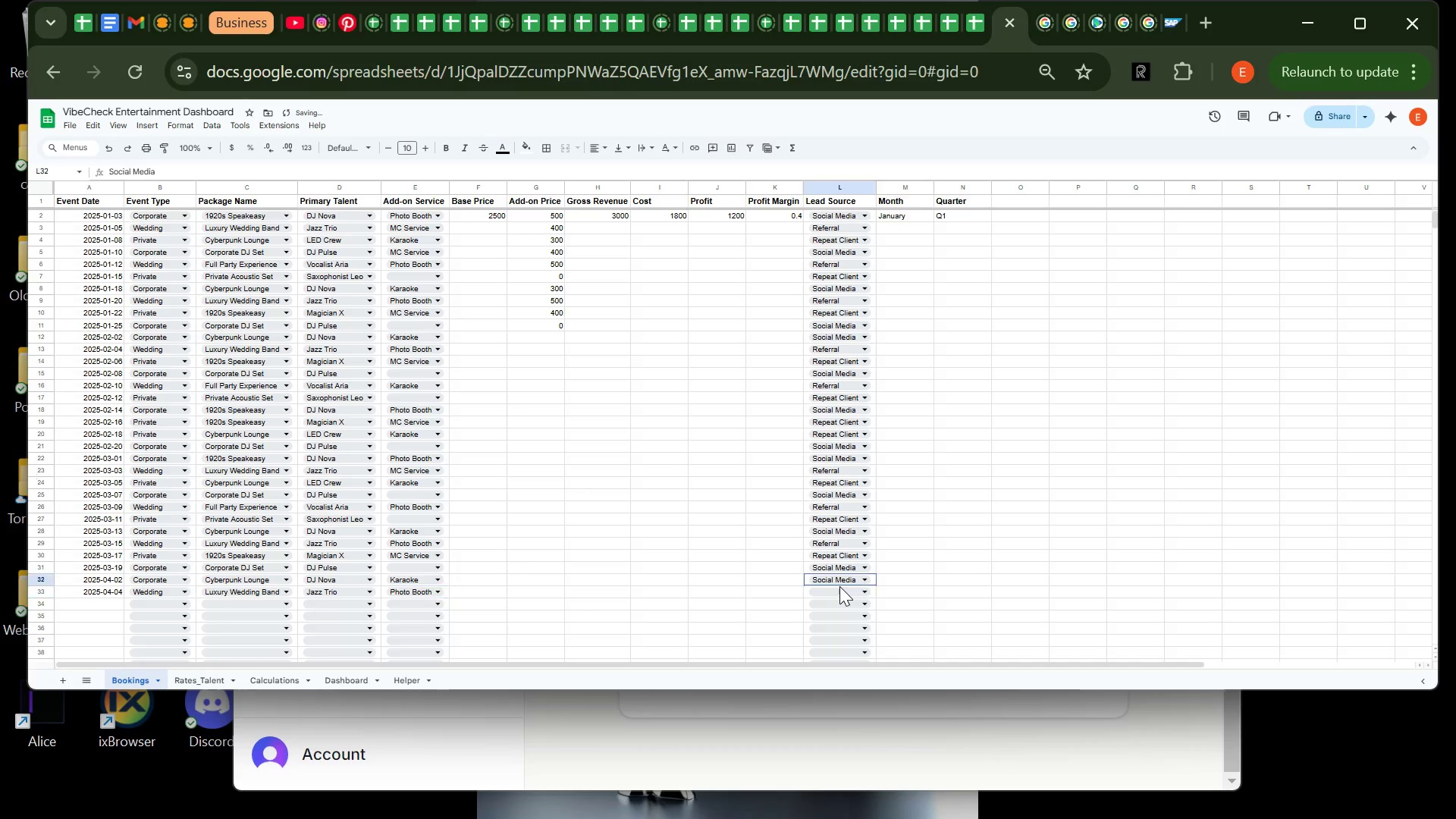 
left_click([839, 586])
 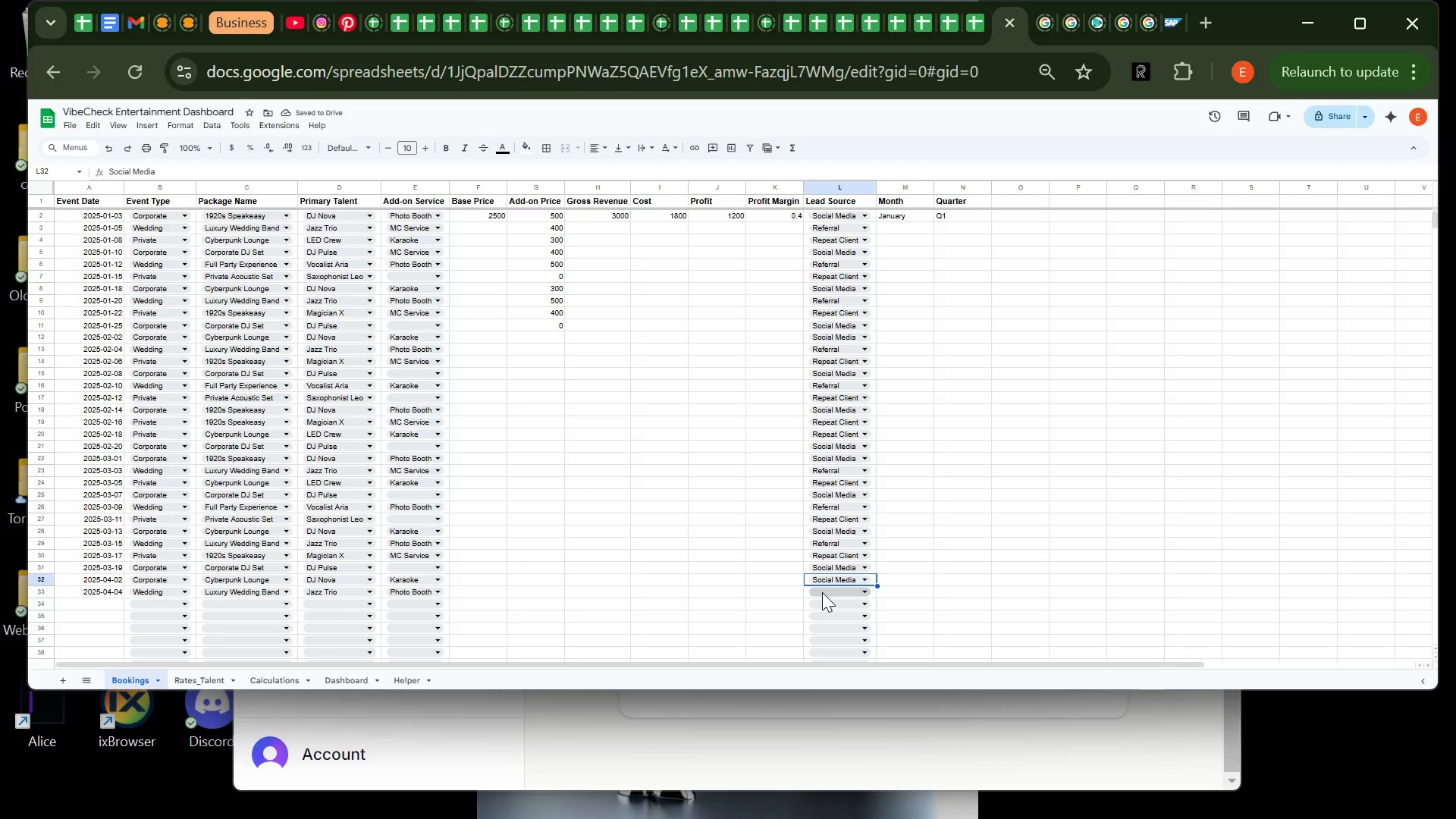 
left_click([822, 592])
 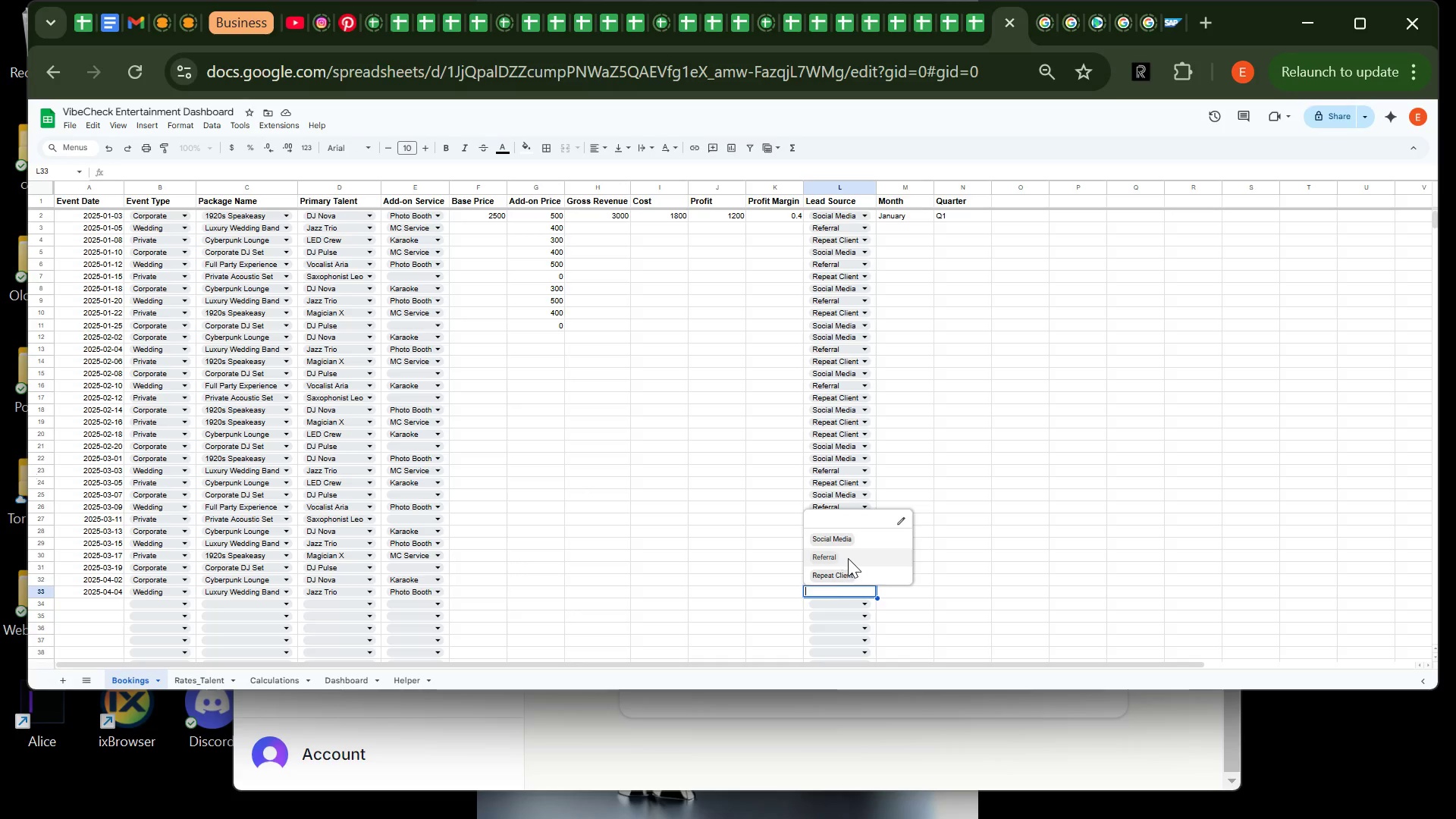 
left_click([848, 558])
 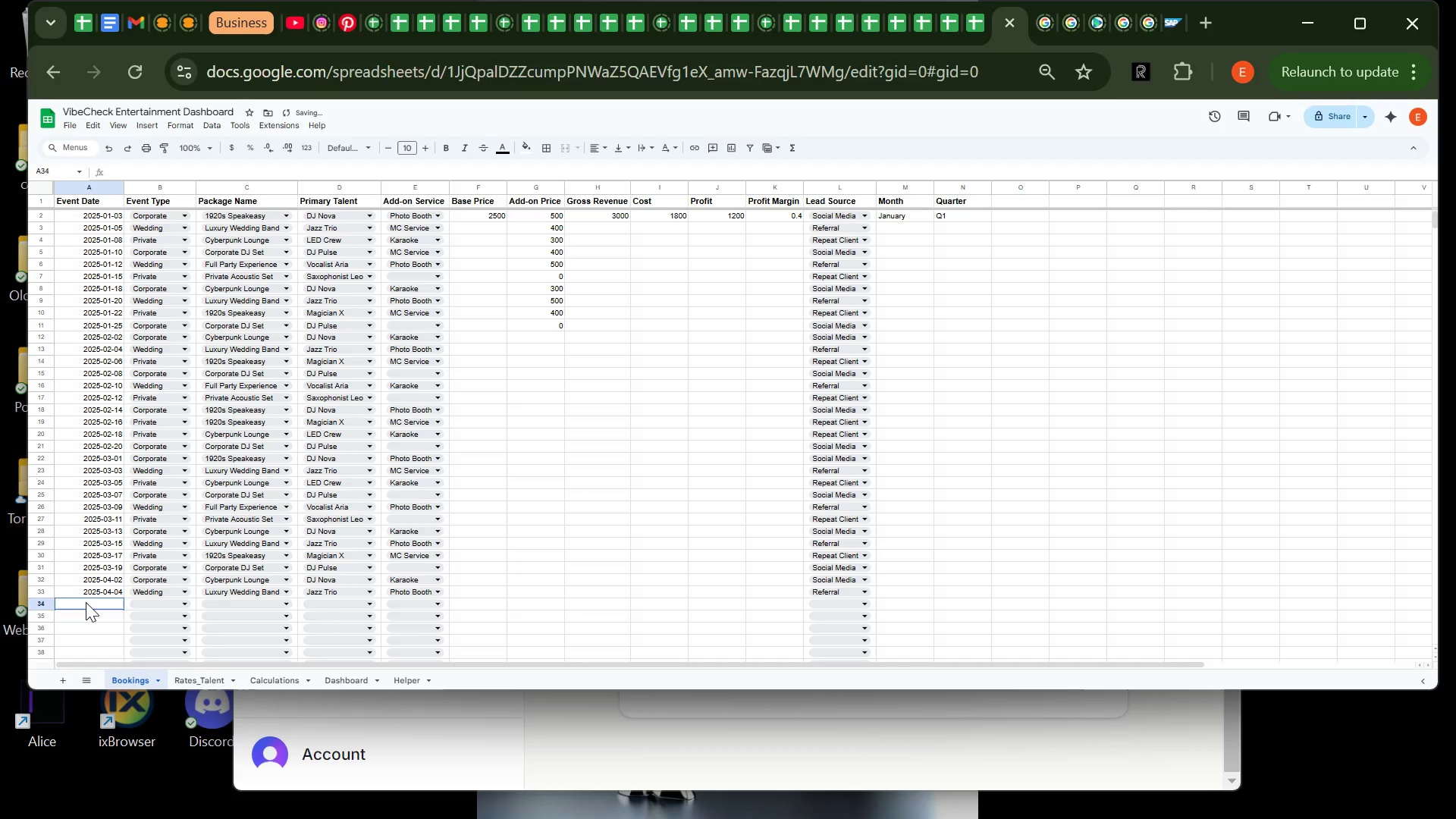 
left_click([86, 602])
 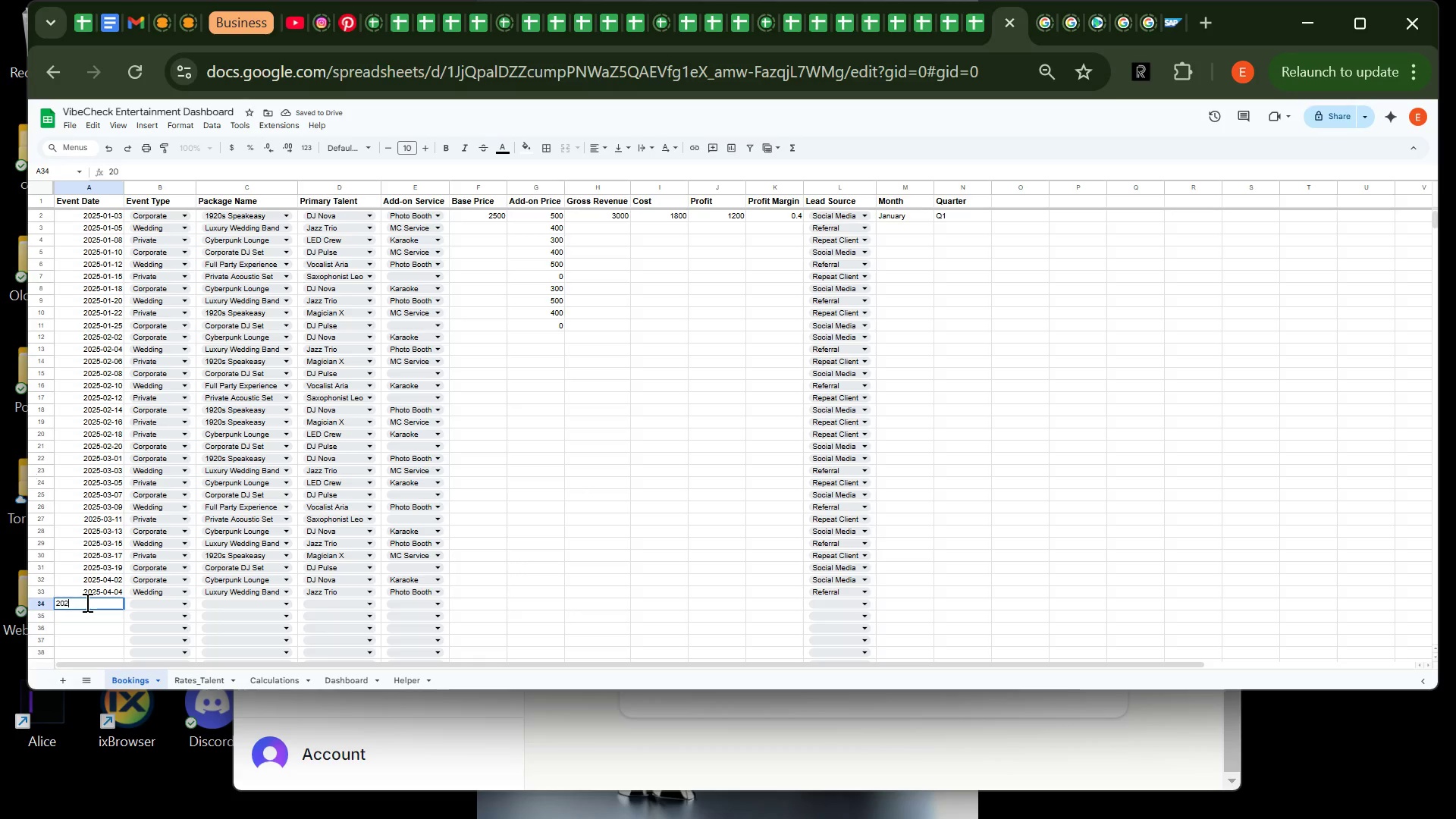 
type(2025-04-06)
 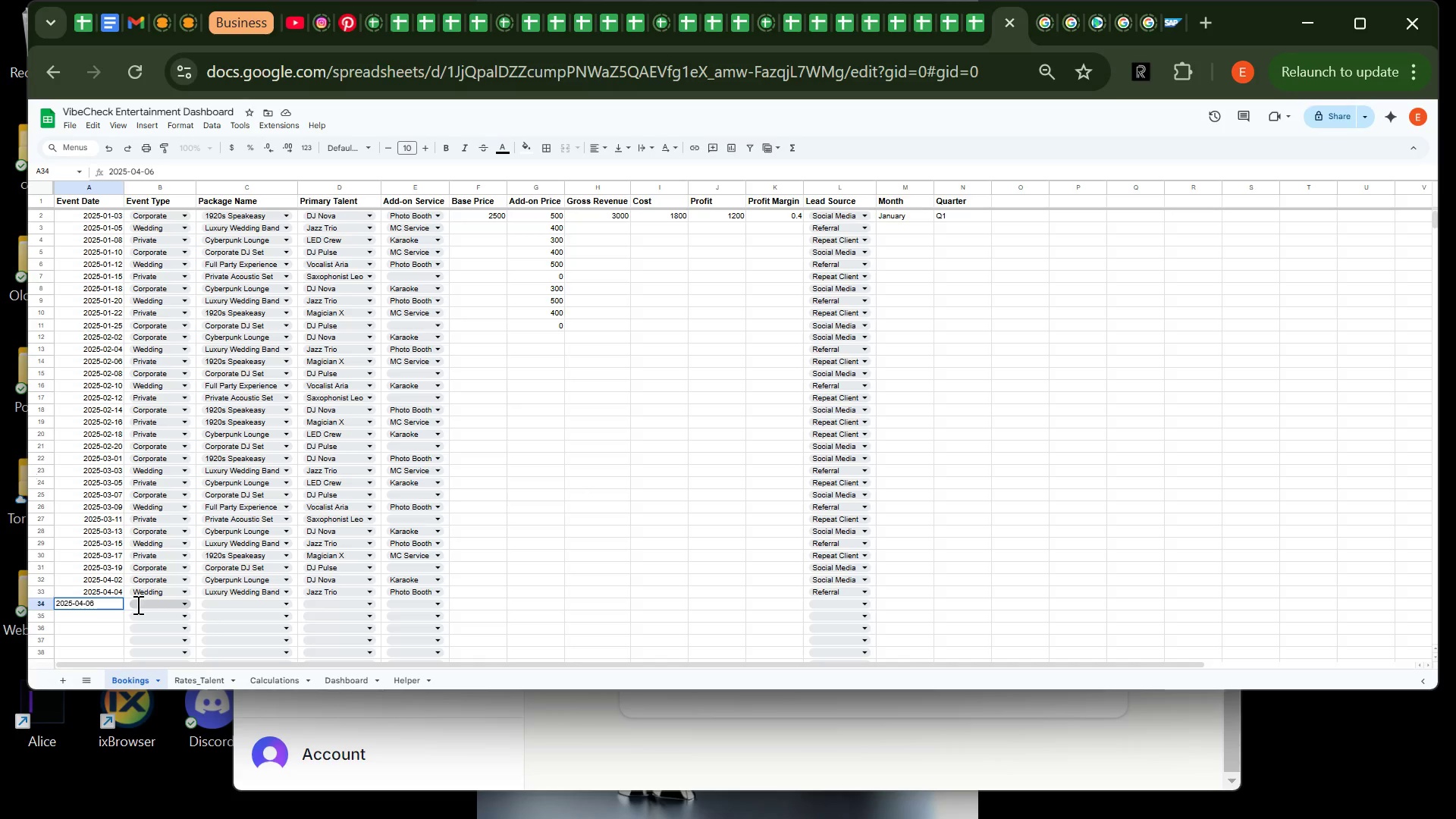 
left_click([136, 604])
 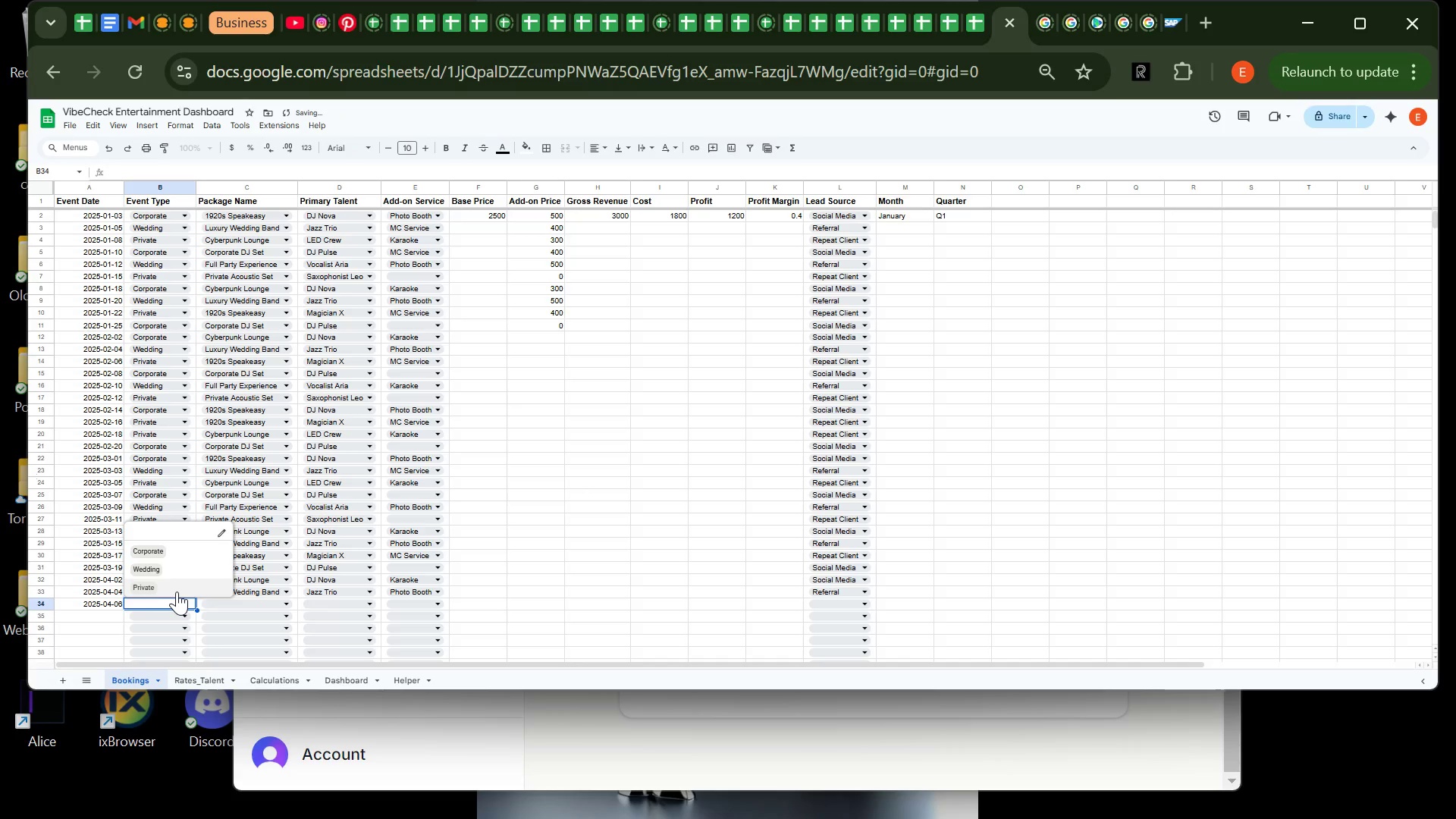 
left_click([177, 592])
 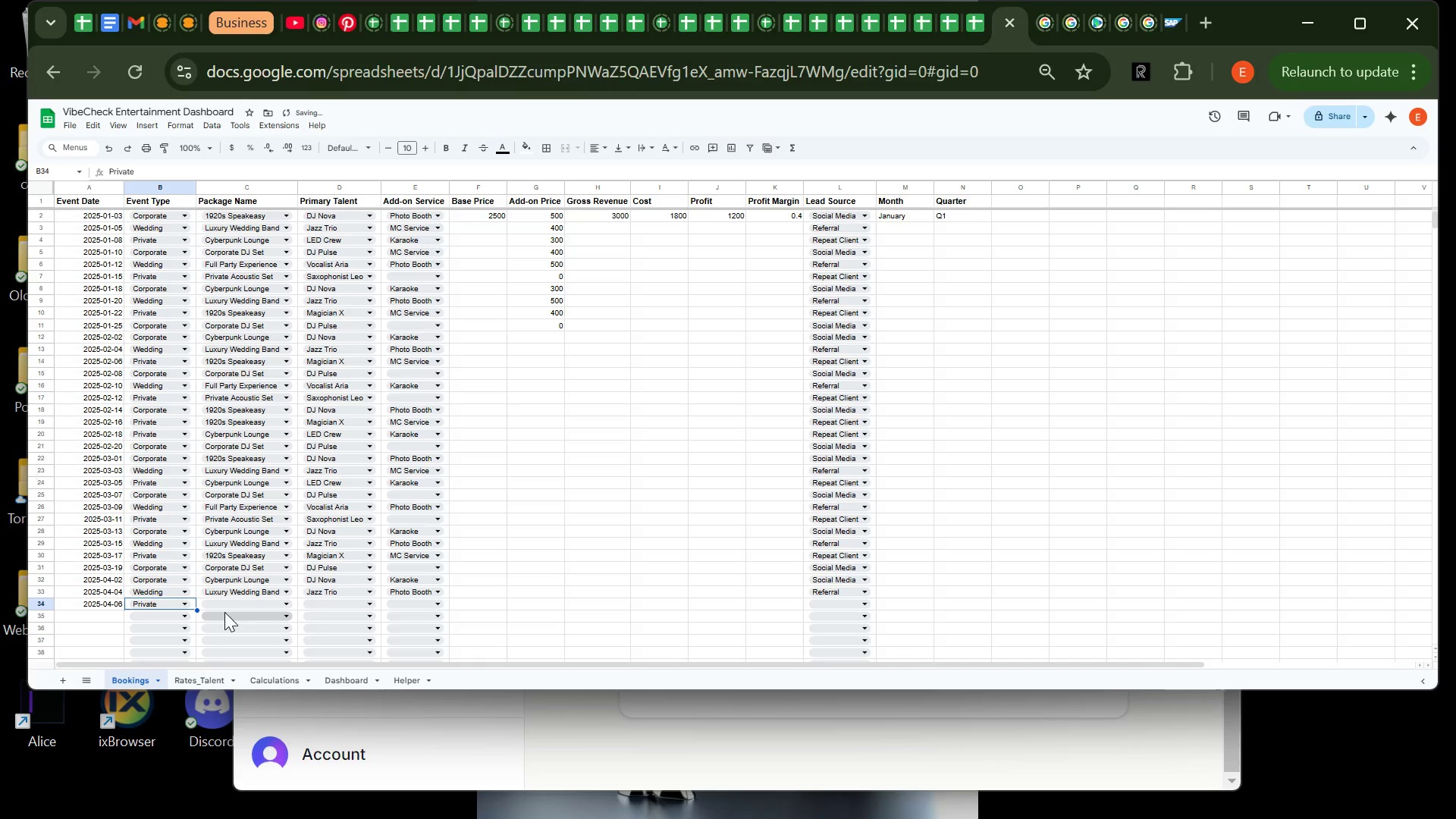 
mouse_move([234, 595])
 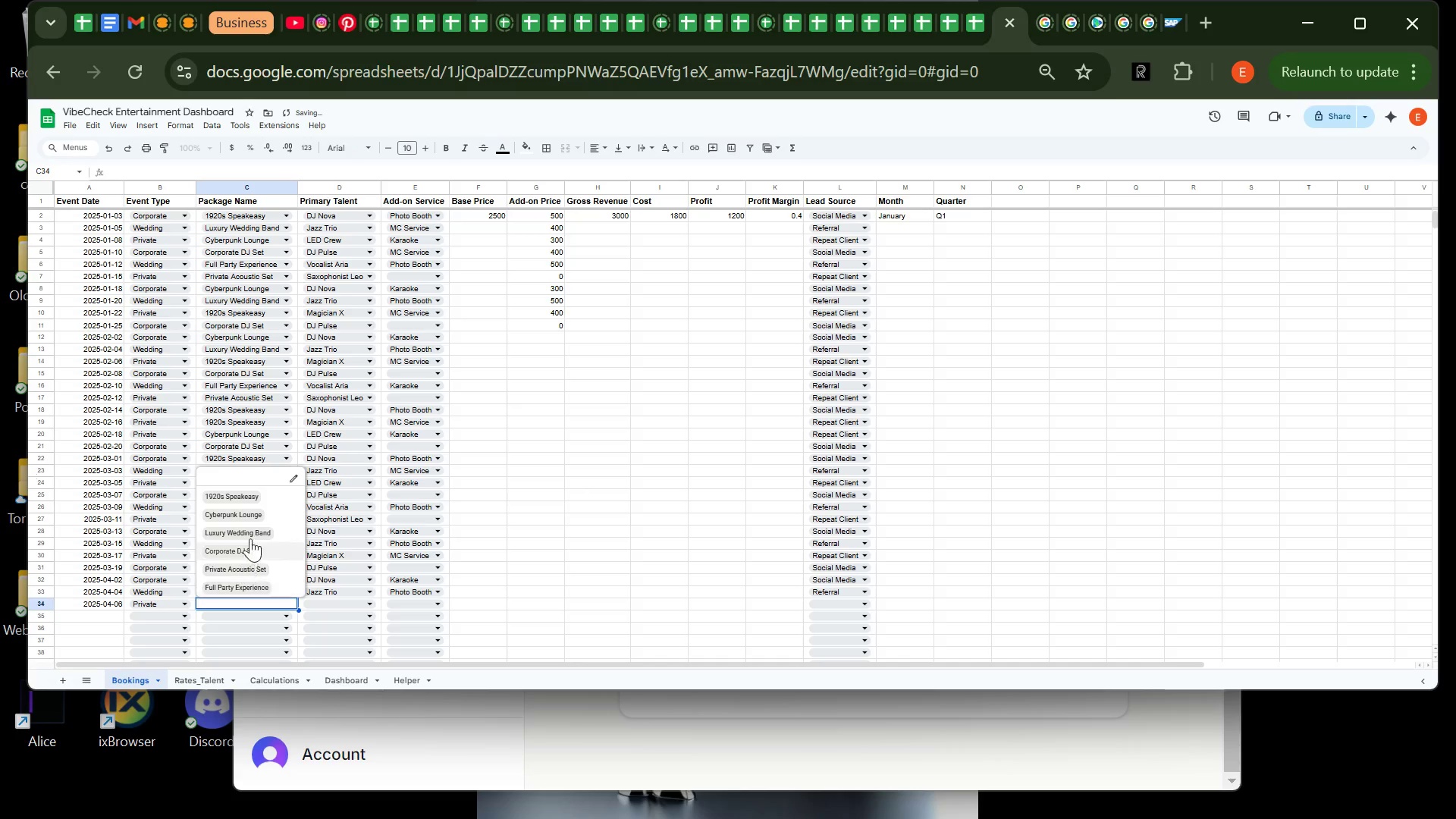 
left_click([228, 605])
 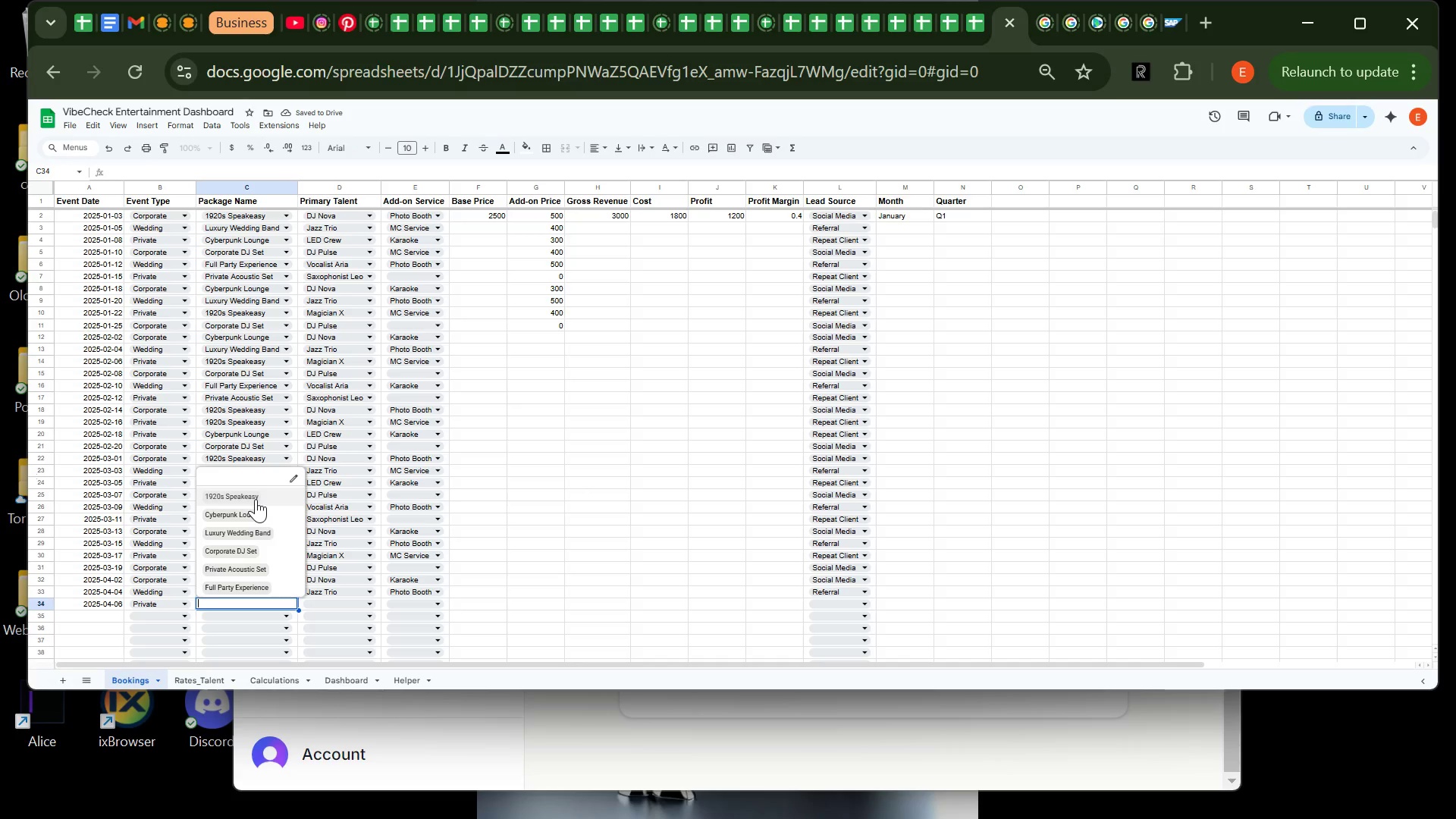 
left_click([256, 499])
 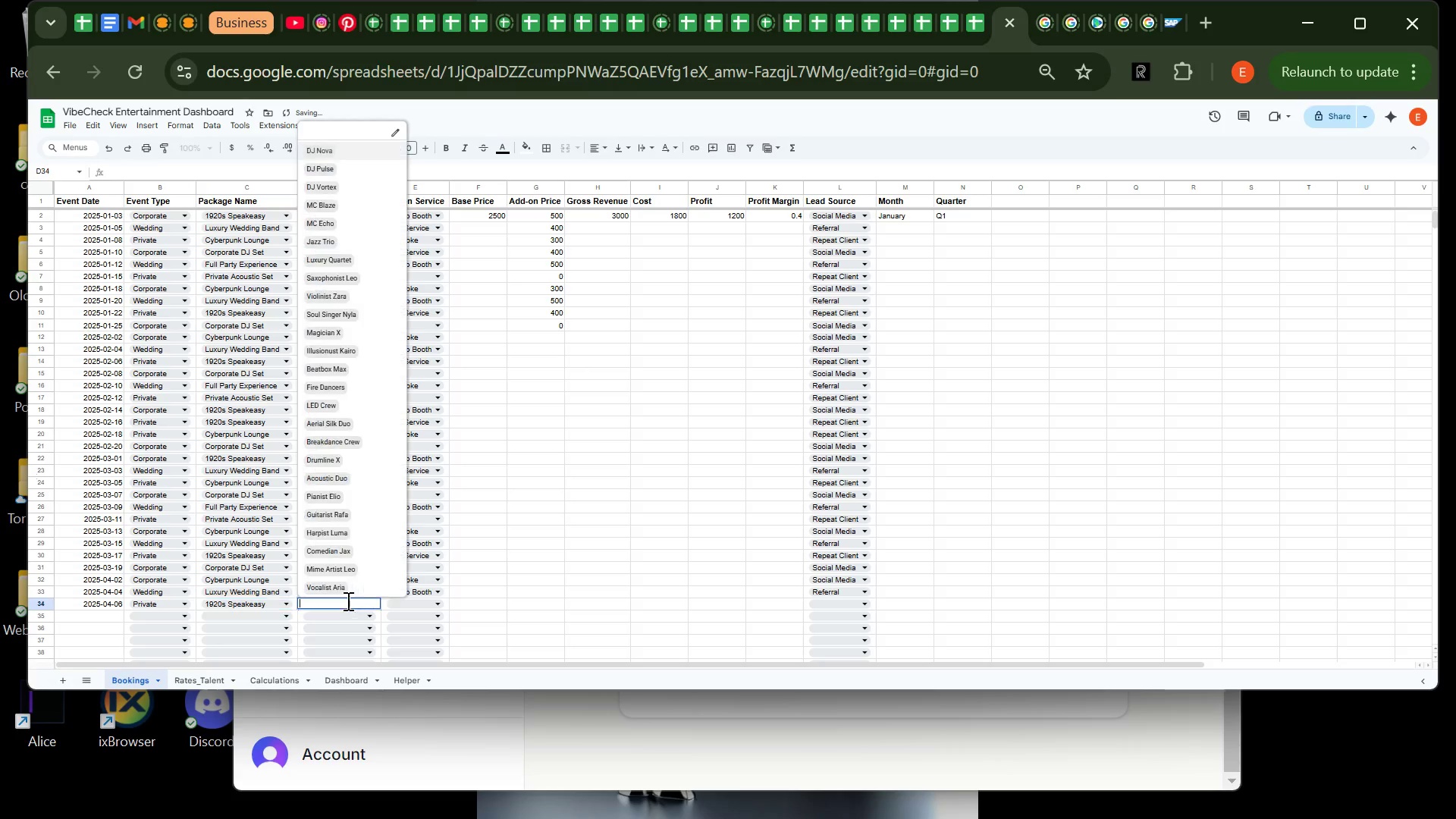 
left_click([347, 601])
 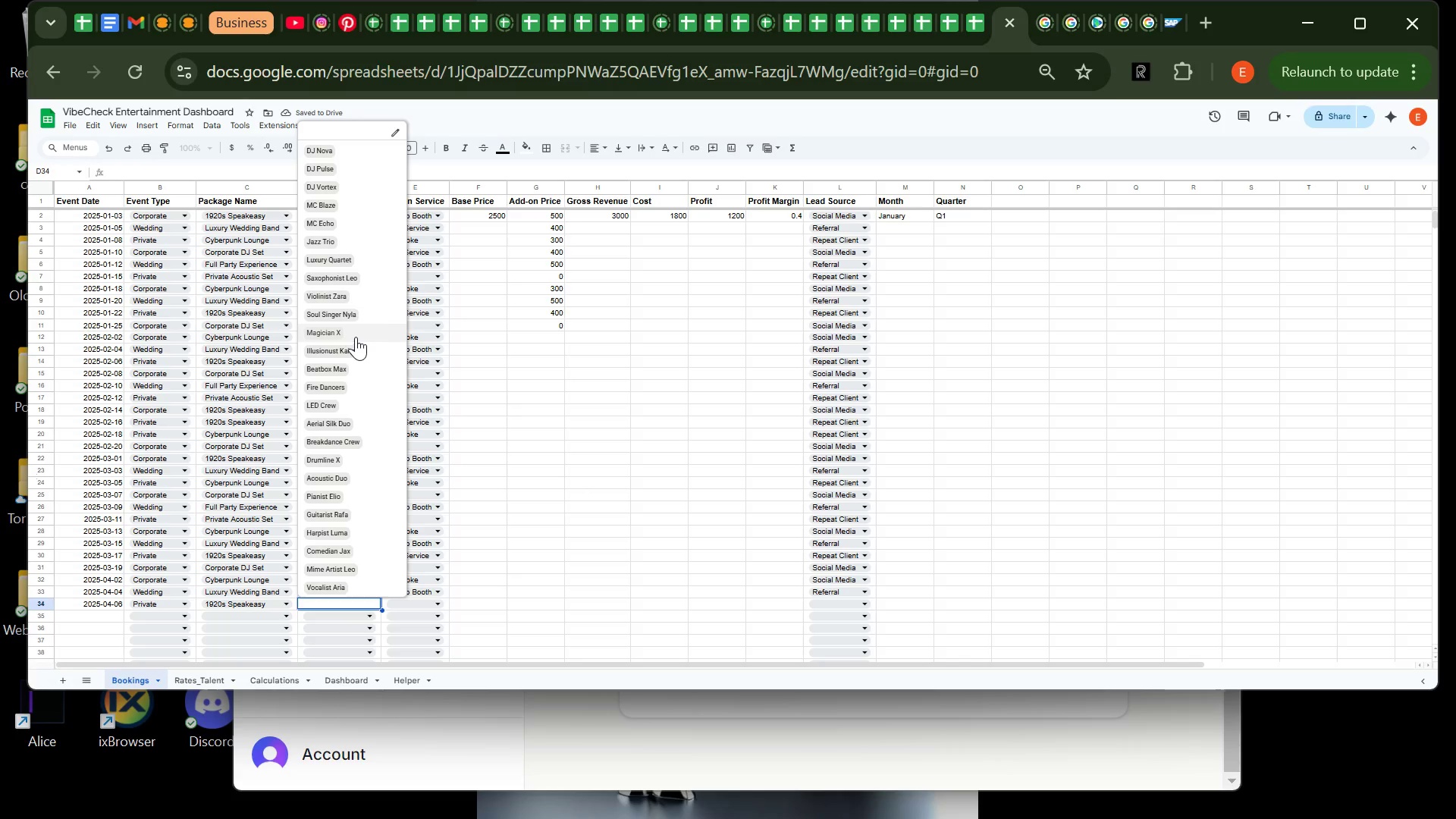 
left_click([356, 337])
 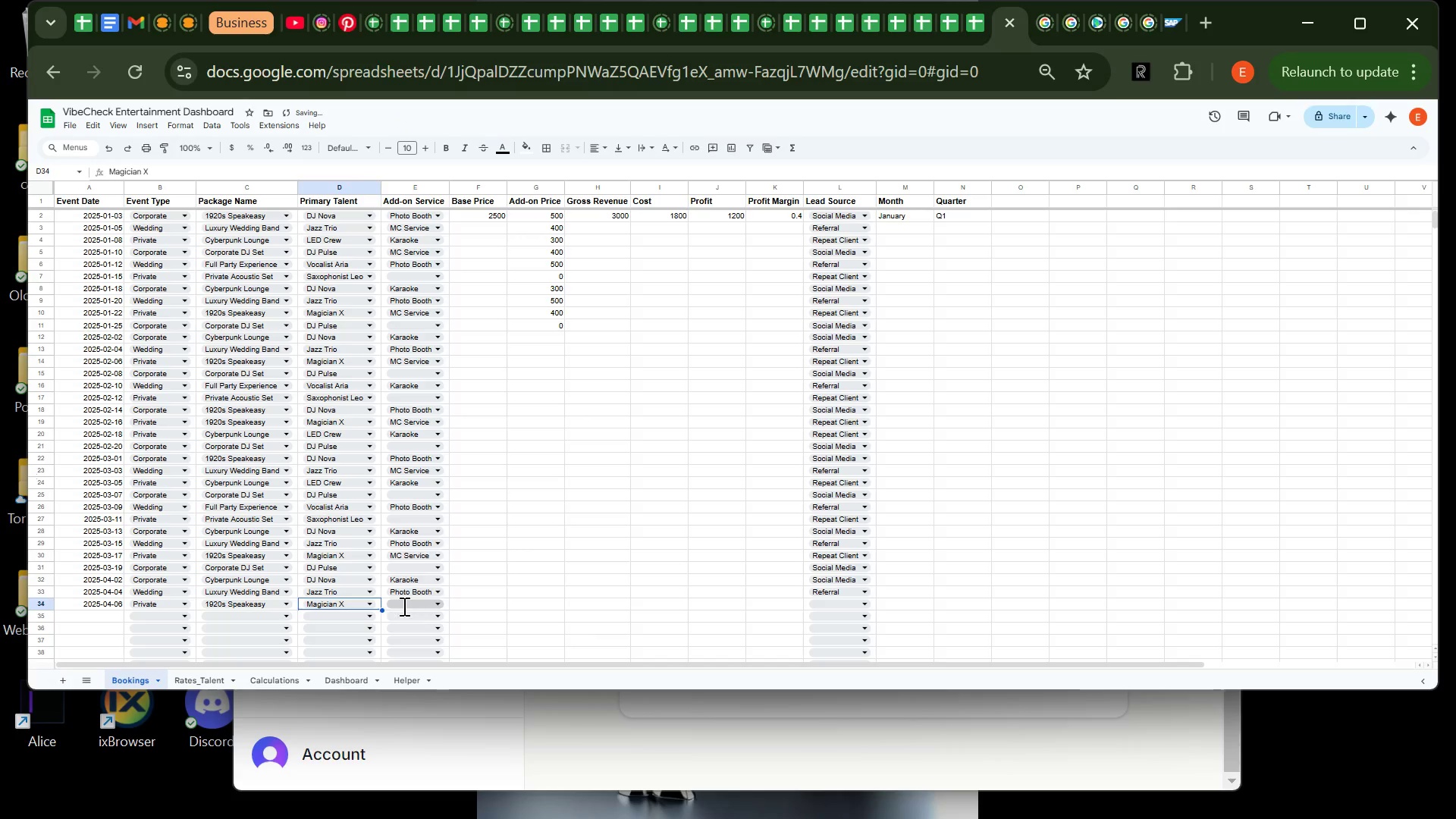 
left_click([403, 606])
 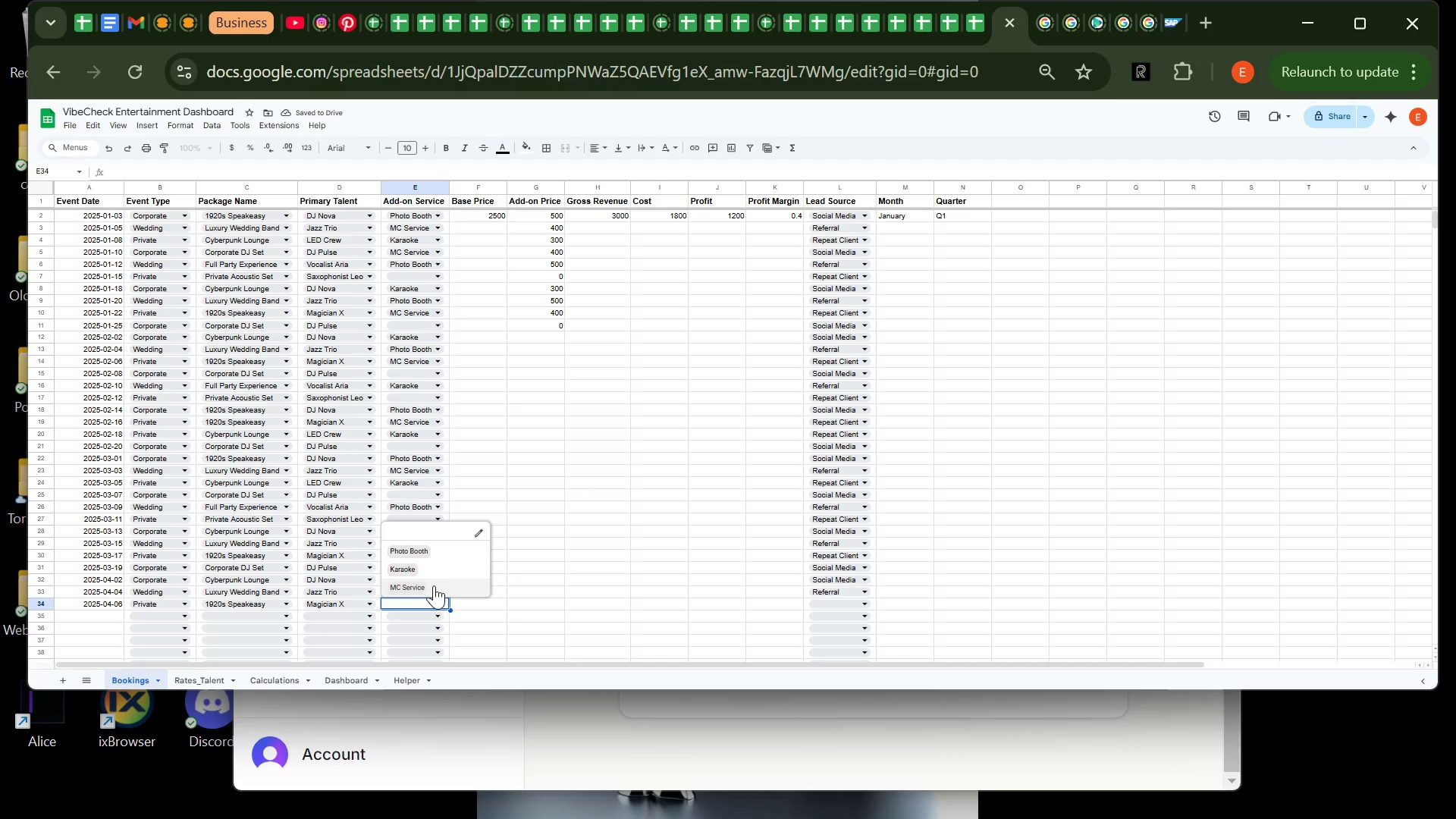 
left_click([434, 585])
 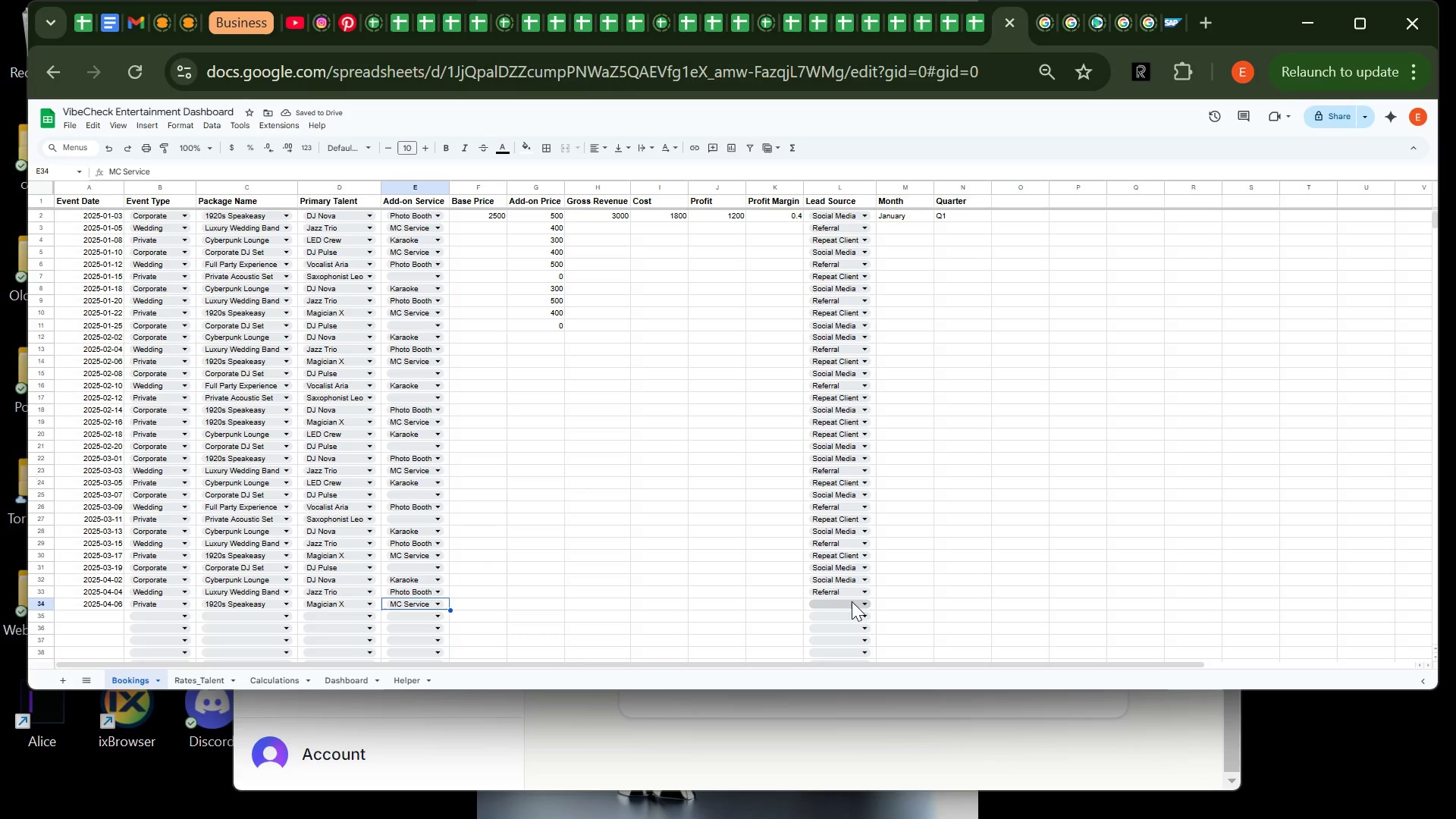 
left_click([852, 601])
 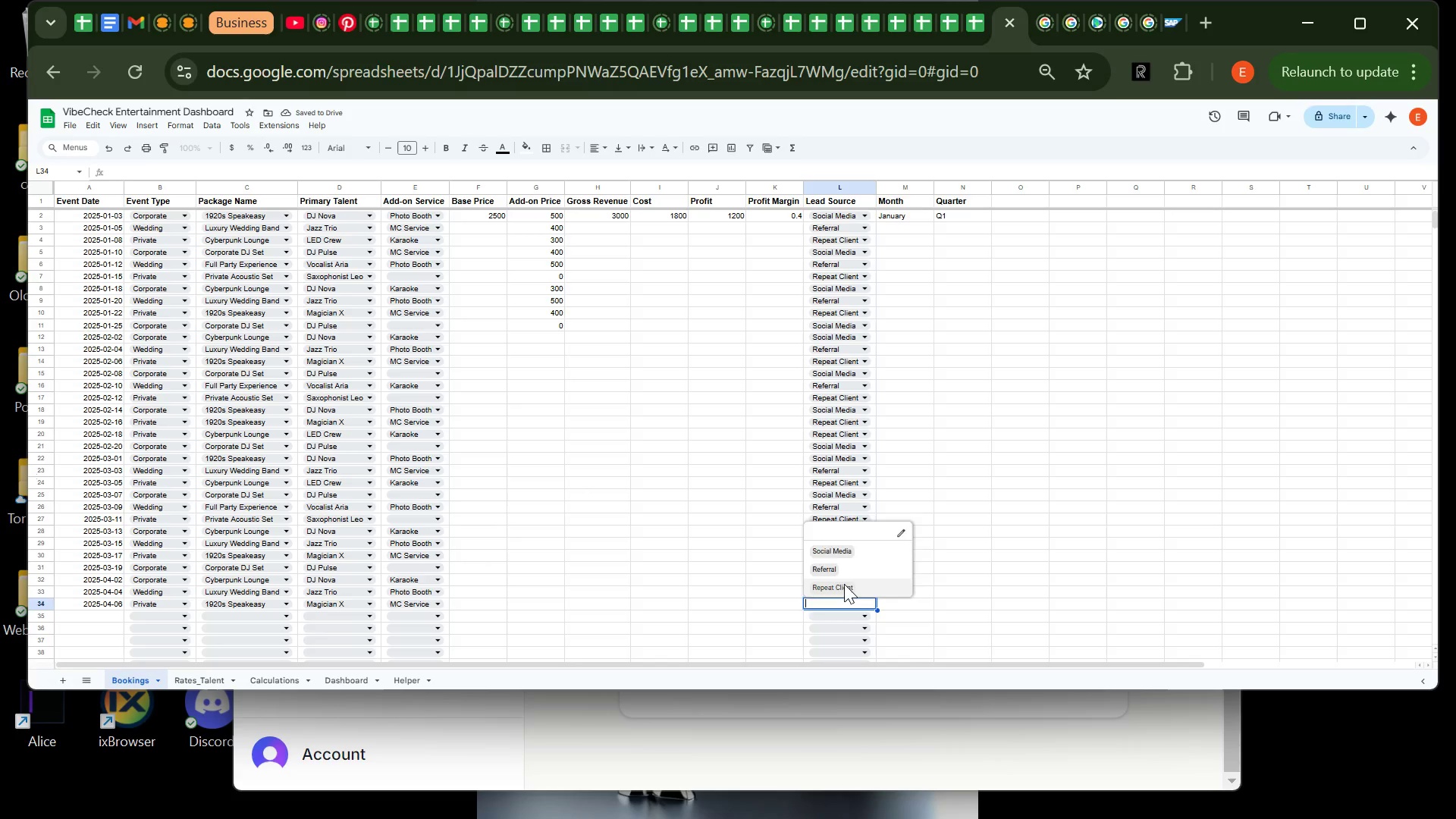 
left_click([844, 584])
 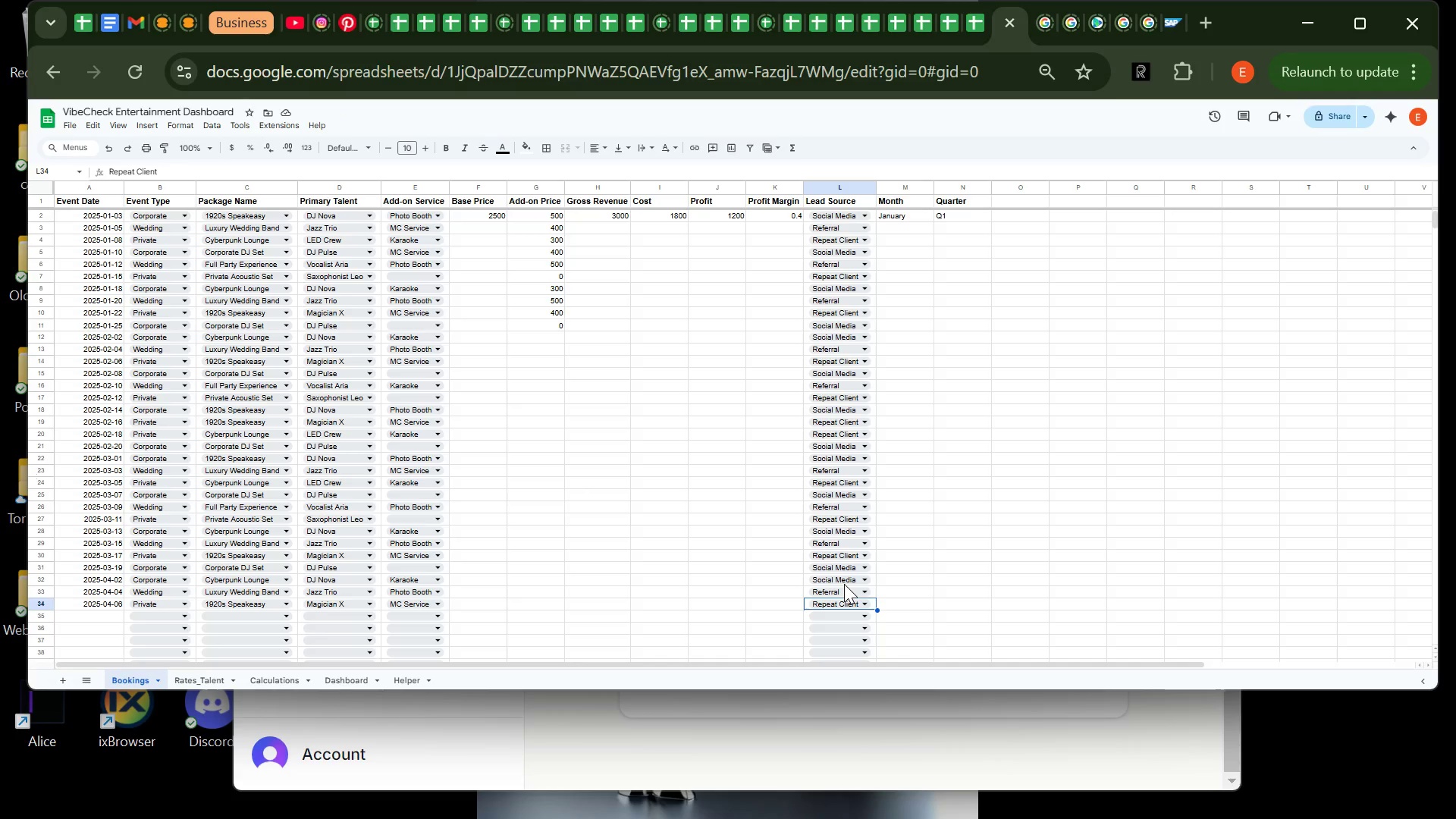 
wait(10.95)
 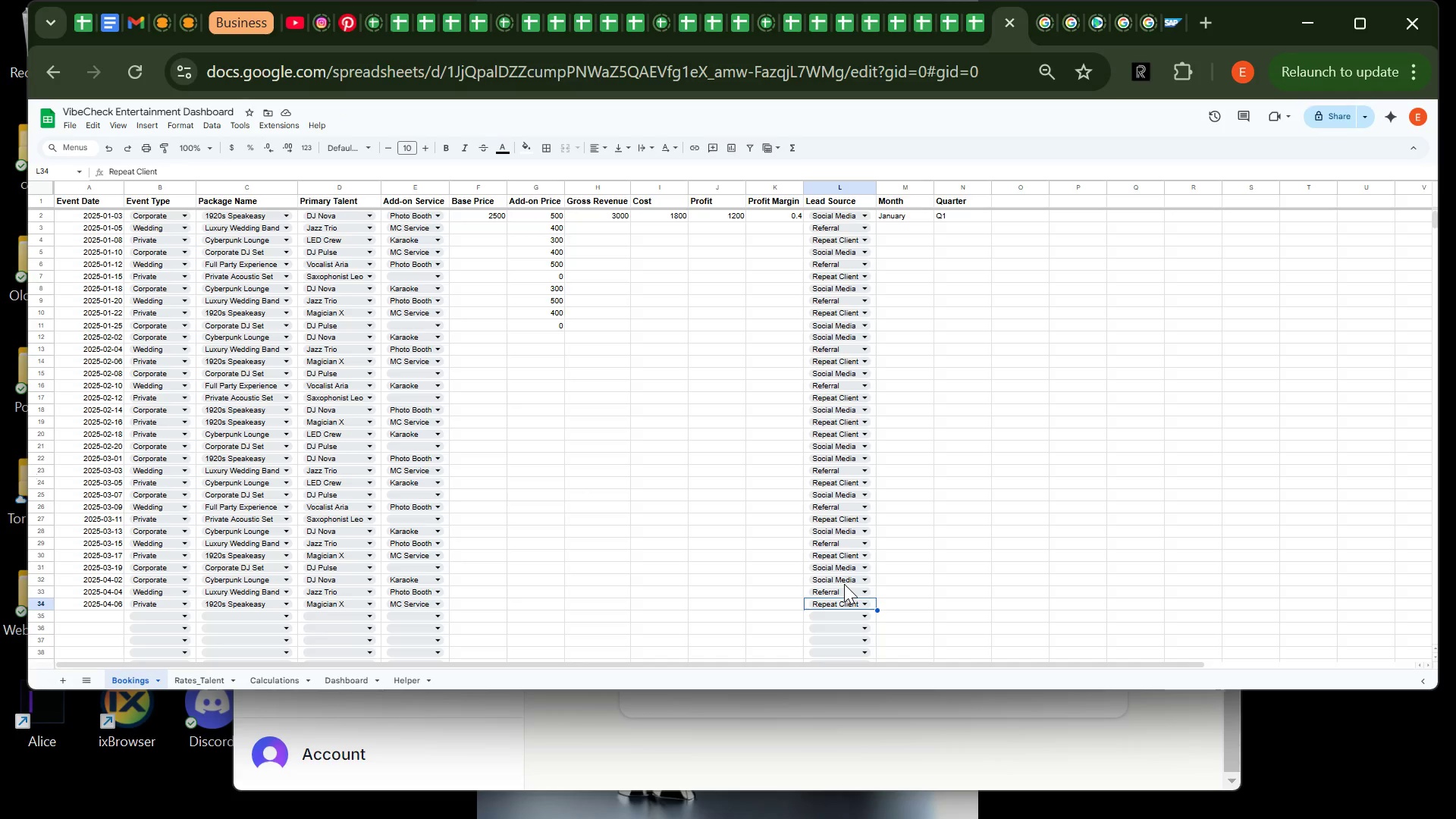 
left_click([111, 615])
 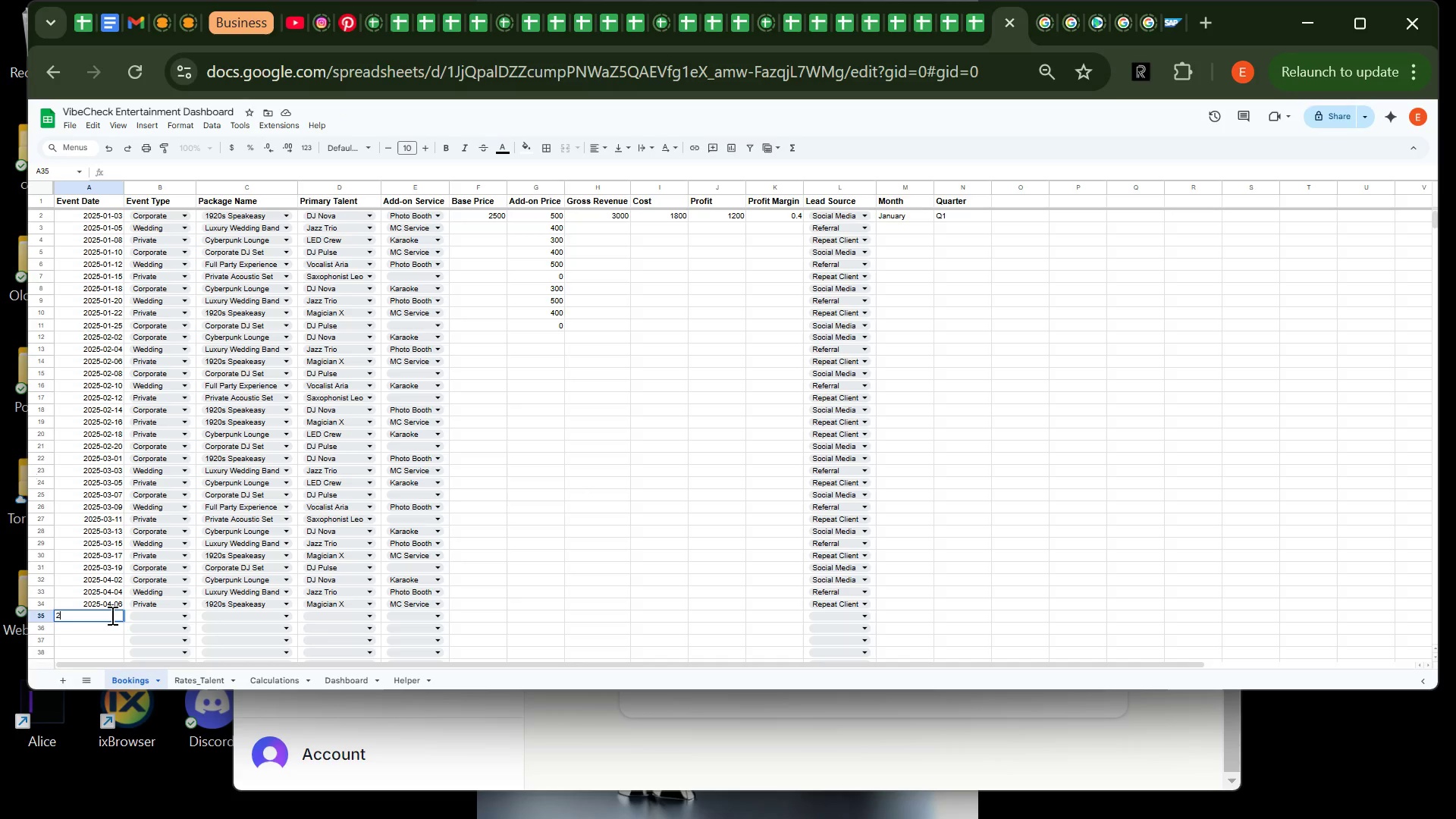 
type(2025-04-)
 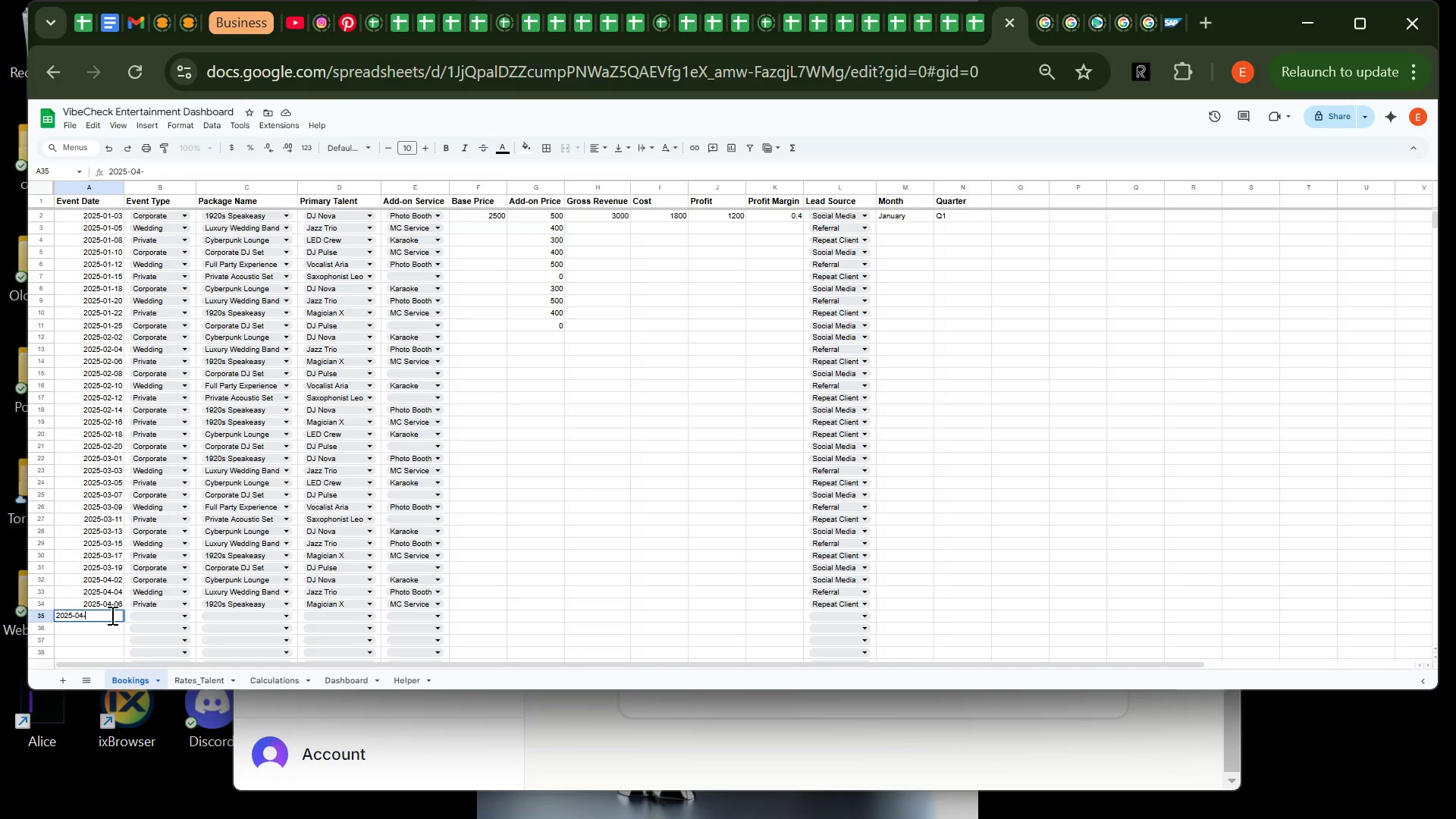 
type(08)
key(Tab)
 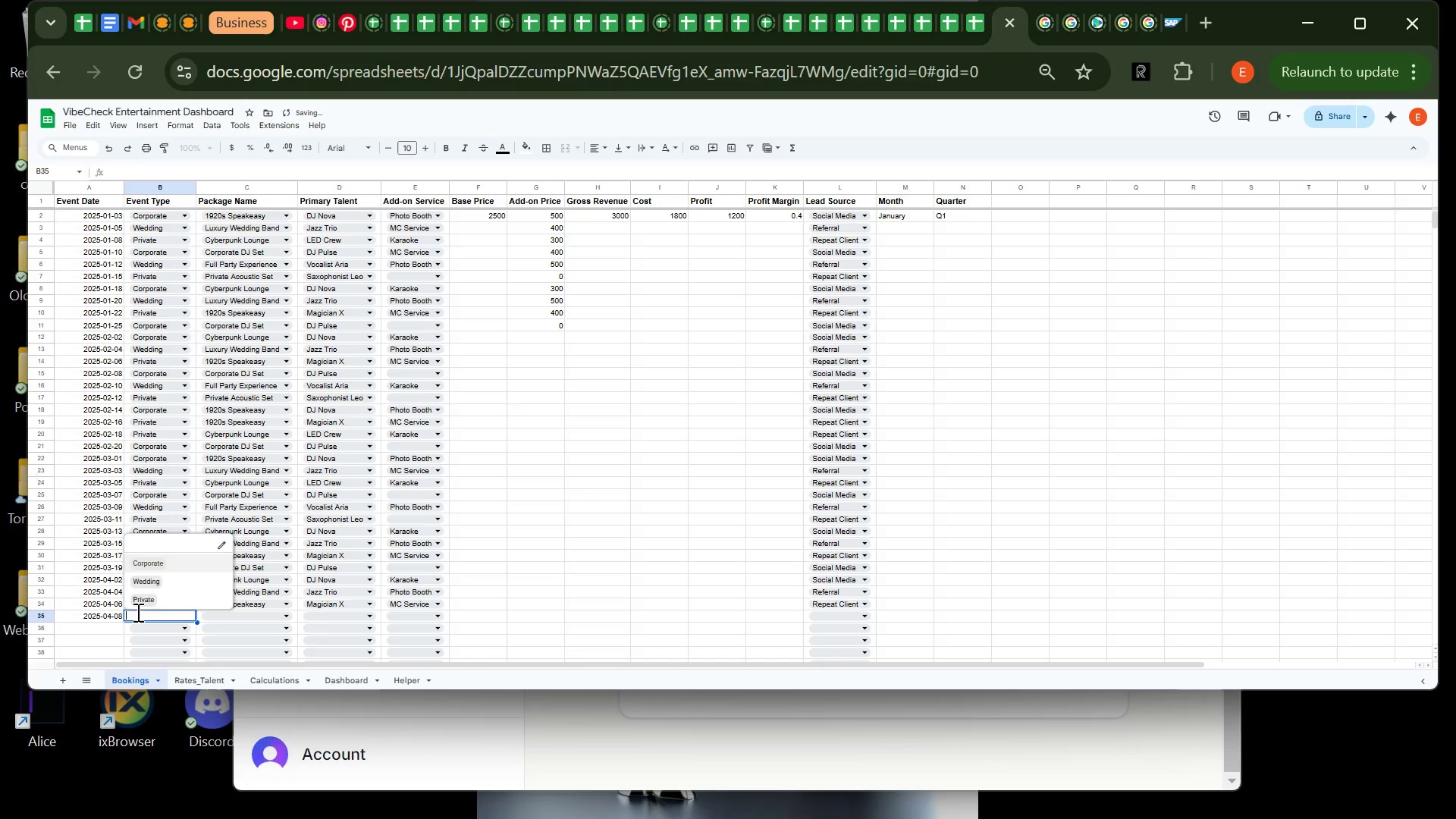 
left_click([136, 612])
 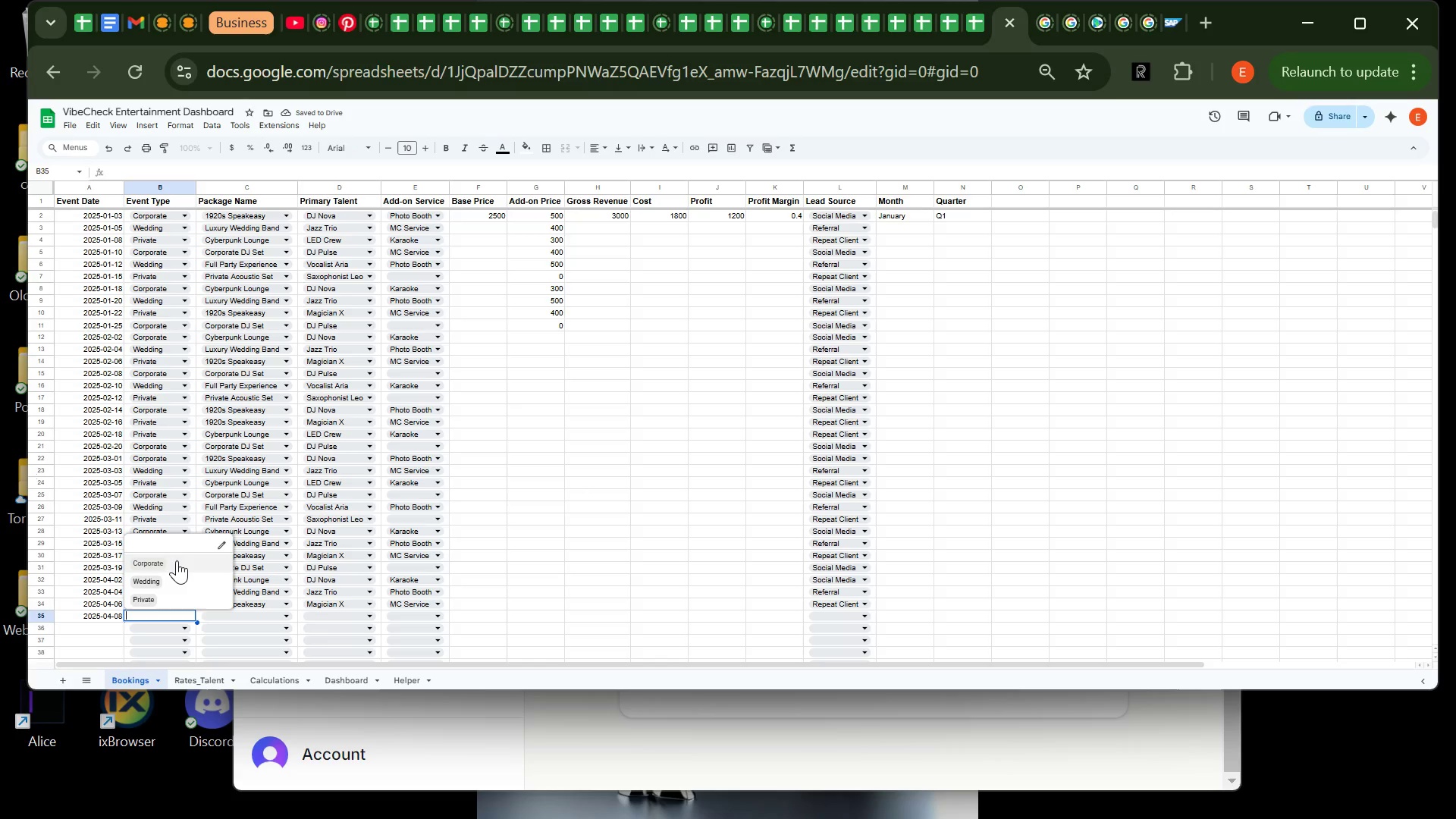 
left_click([177, 560])
 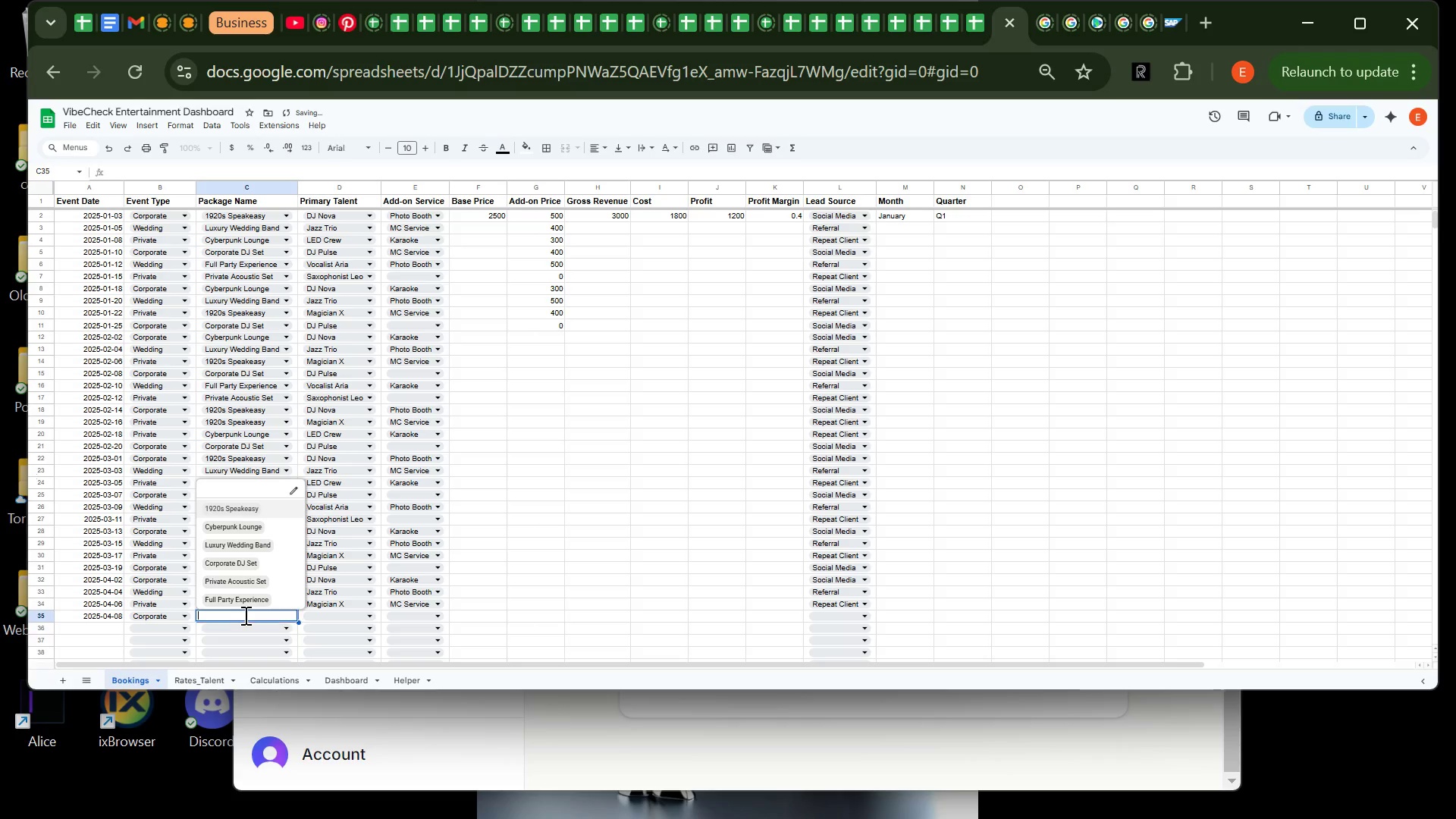 
left_click([244, 615])
 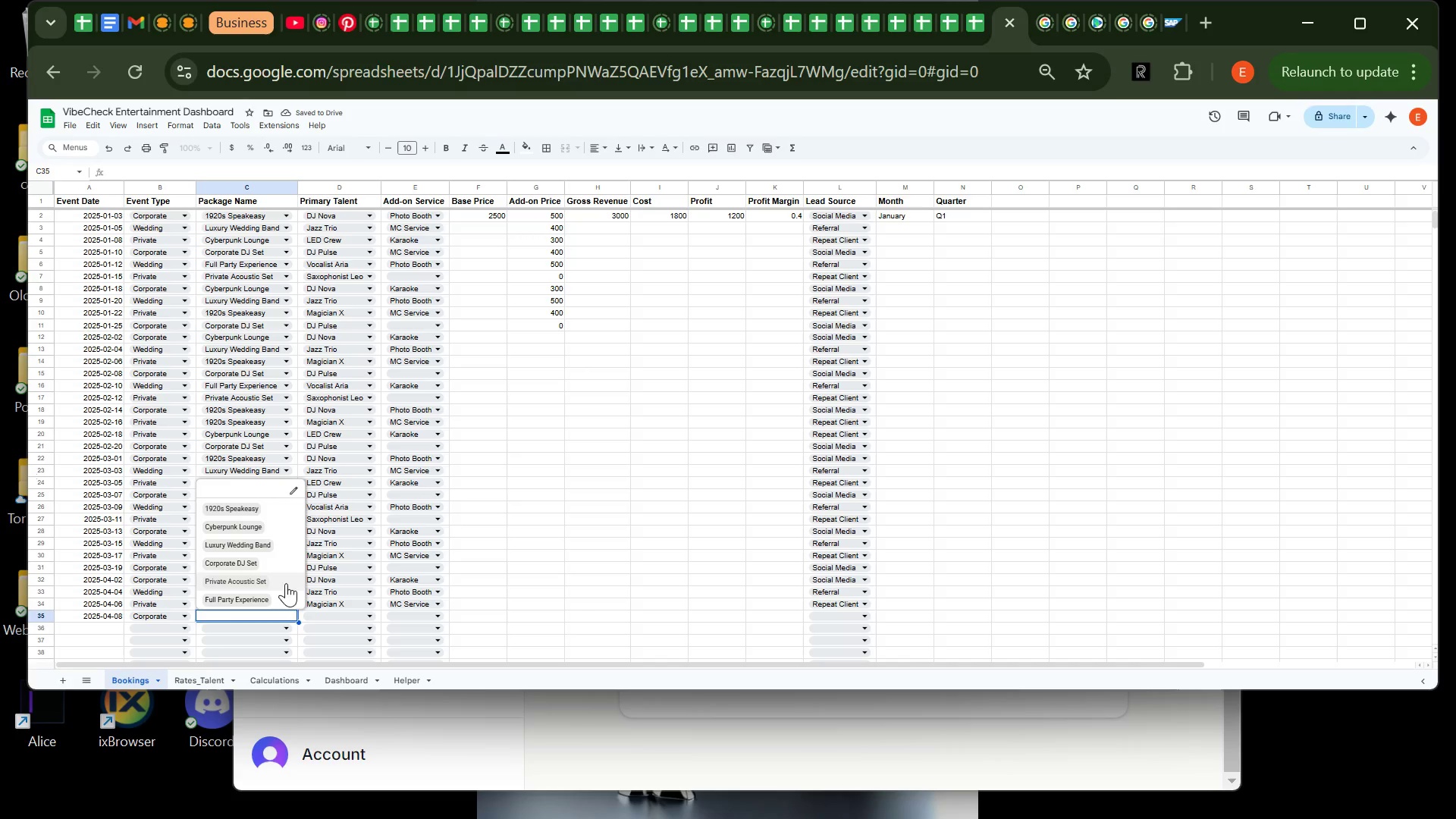 
mouse_move([265, 570])
 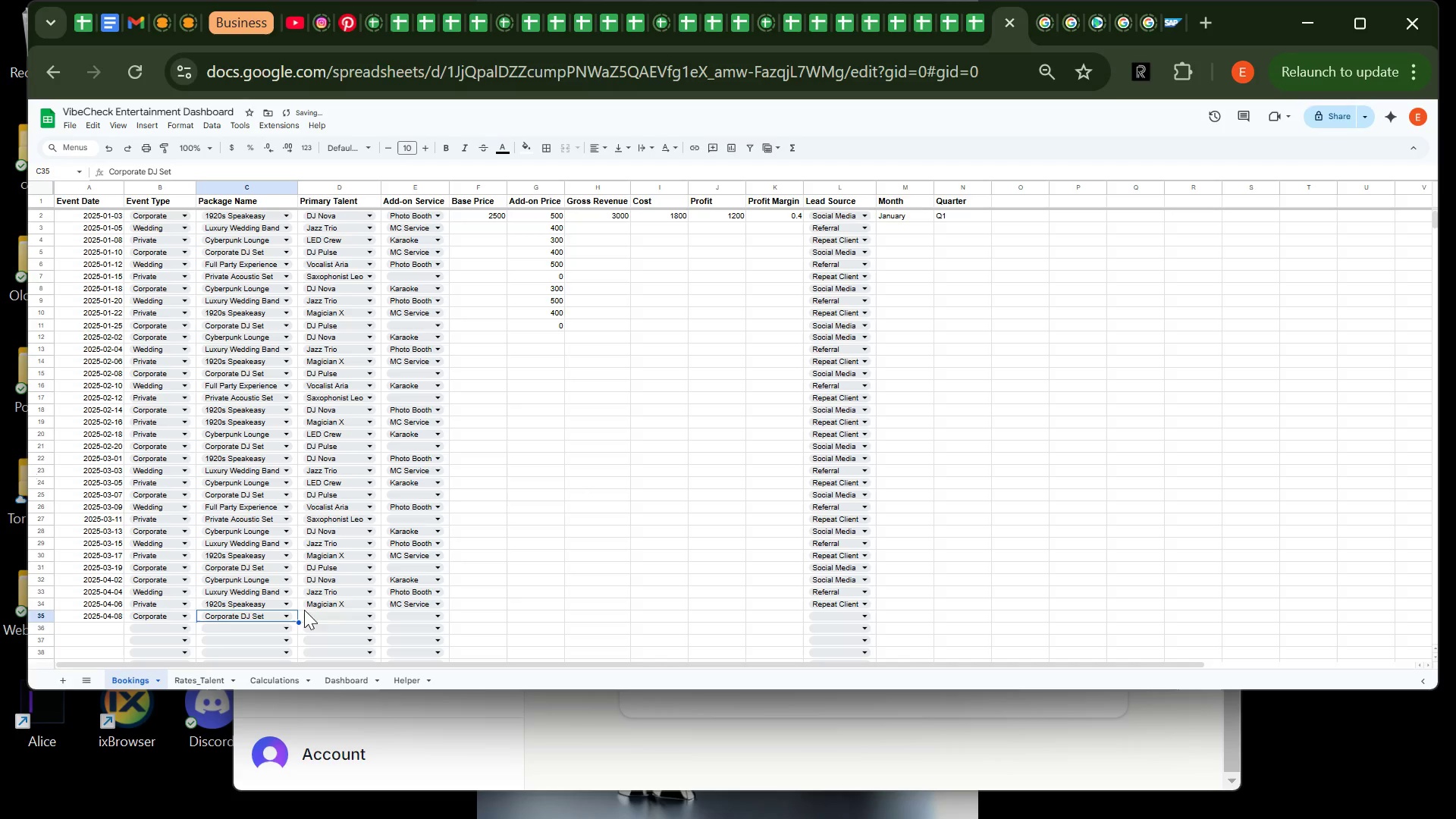 
left_click([262, 563])
 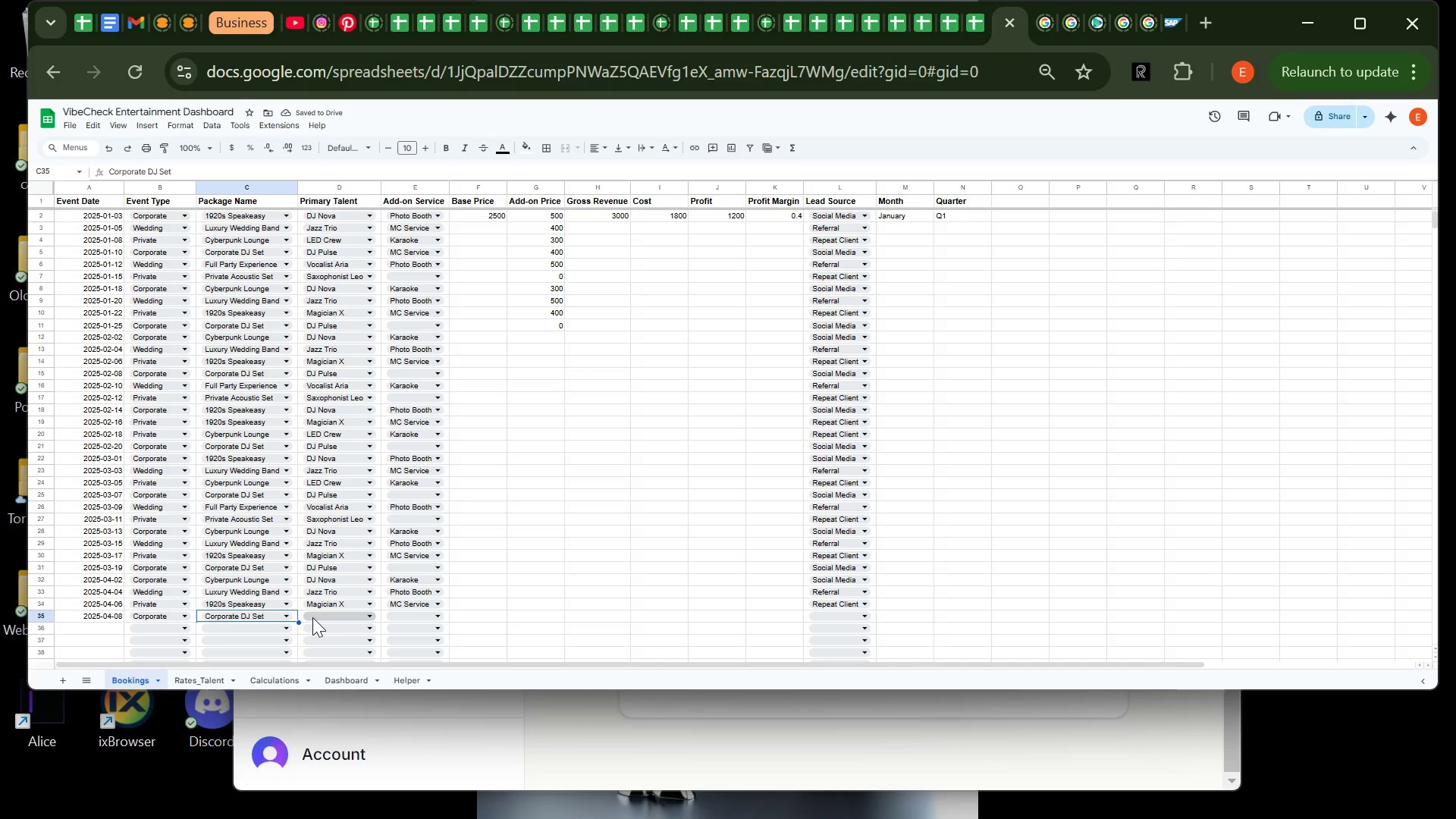 
left_click([312, 617])
 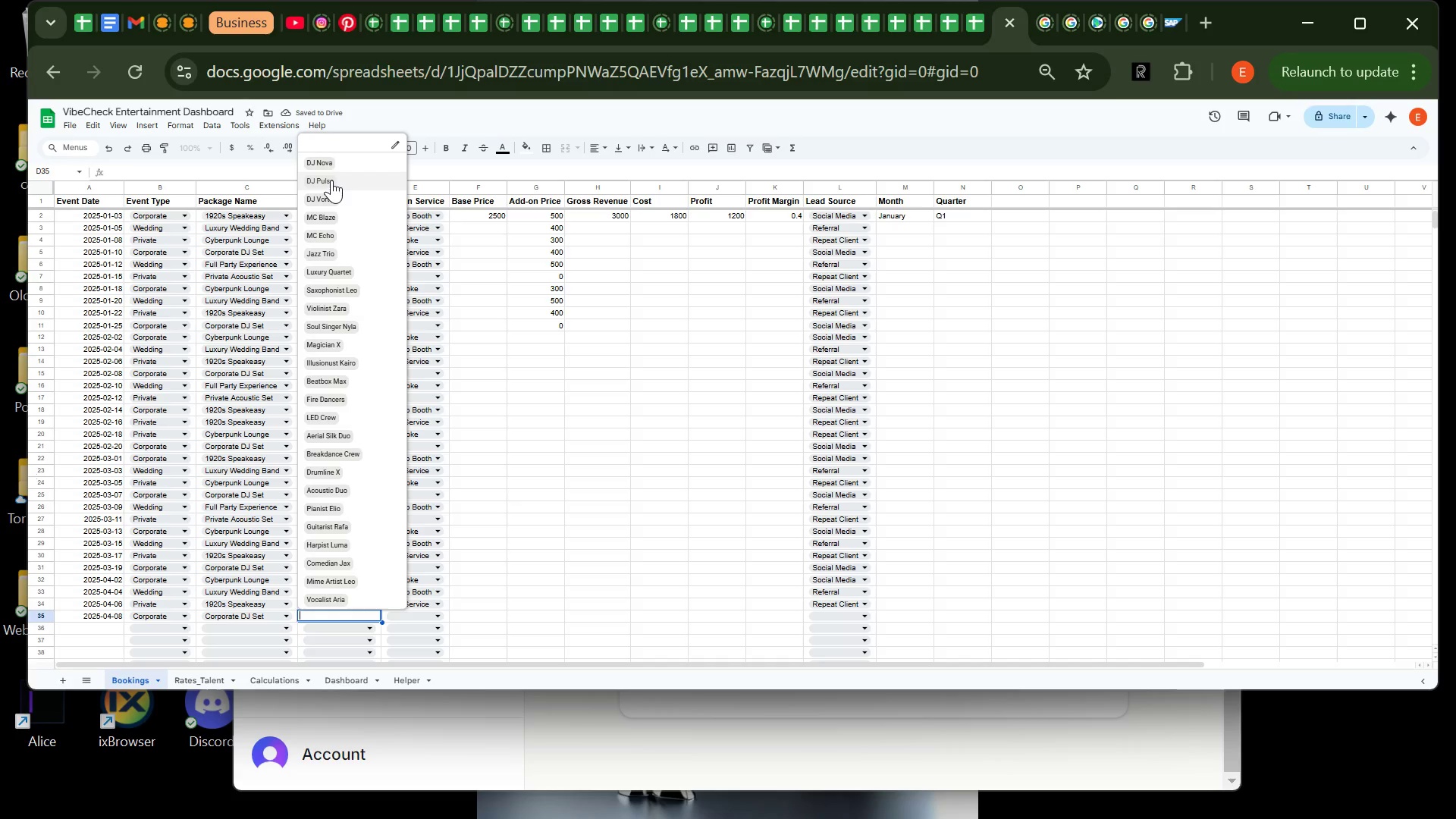 
left_click([331, 180])
 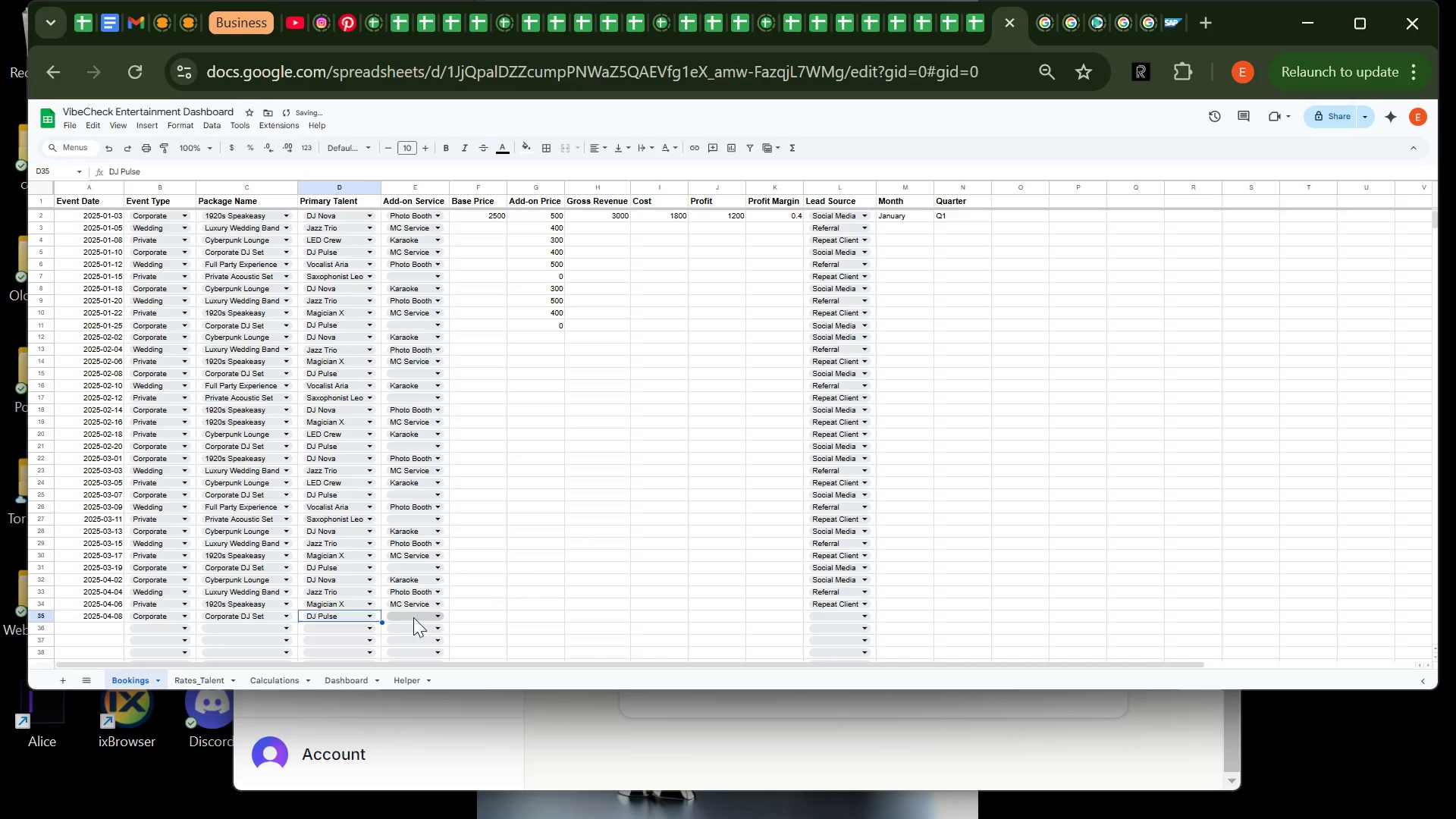 
left_click([413, 617])
 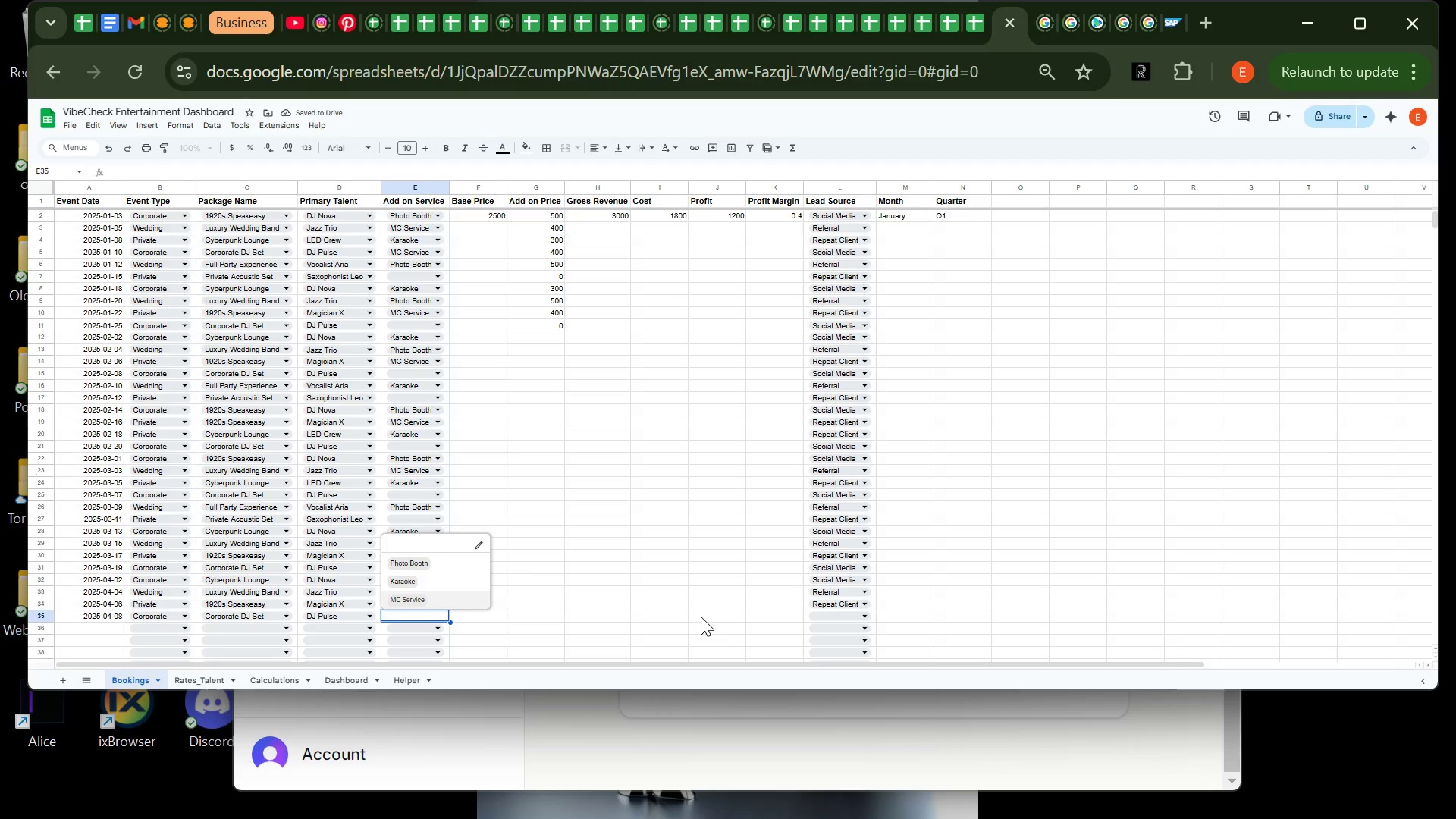 
left_click([701, 617])
 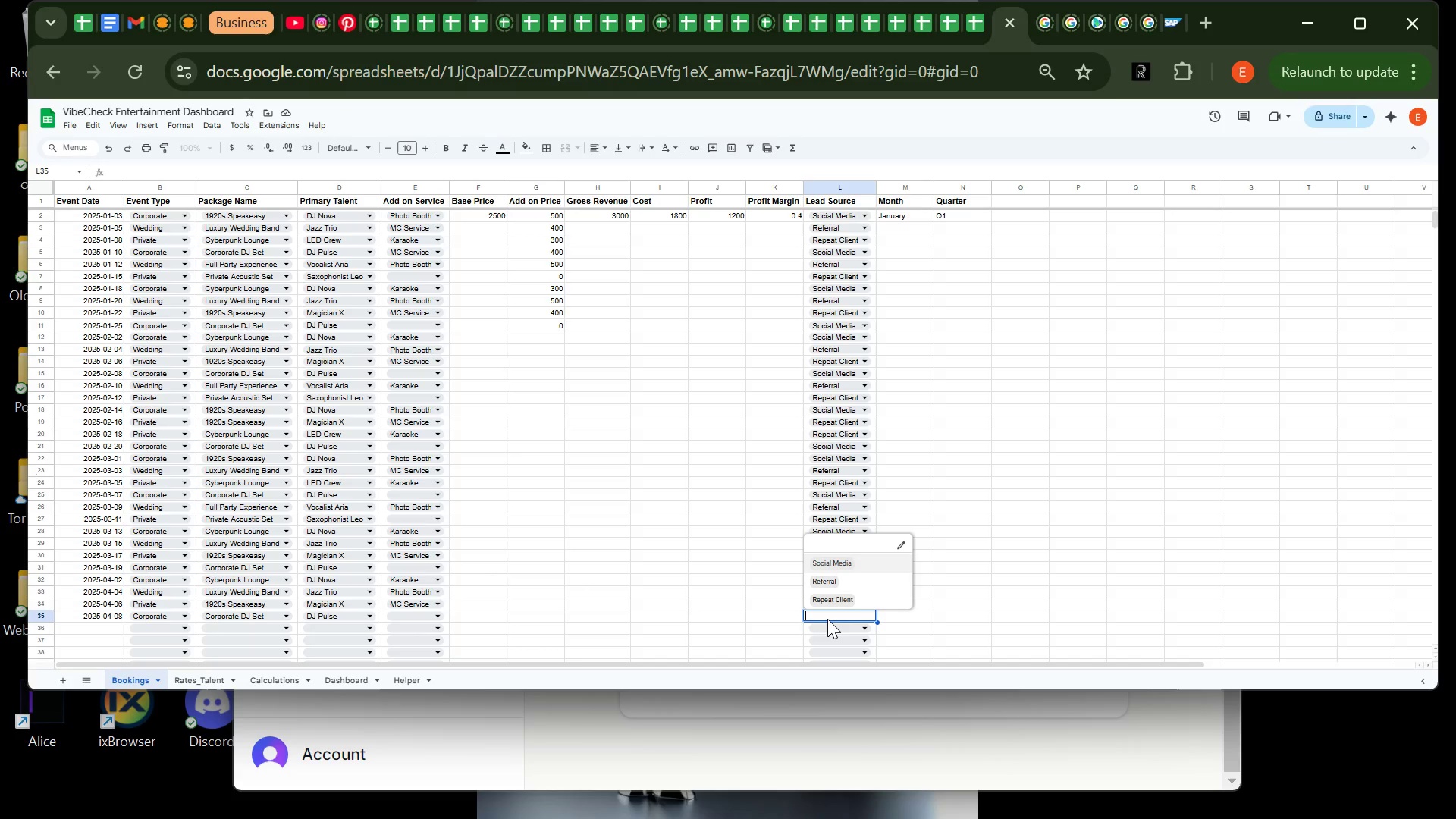 
left_click([827, 619])
 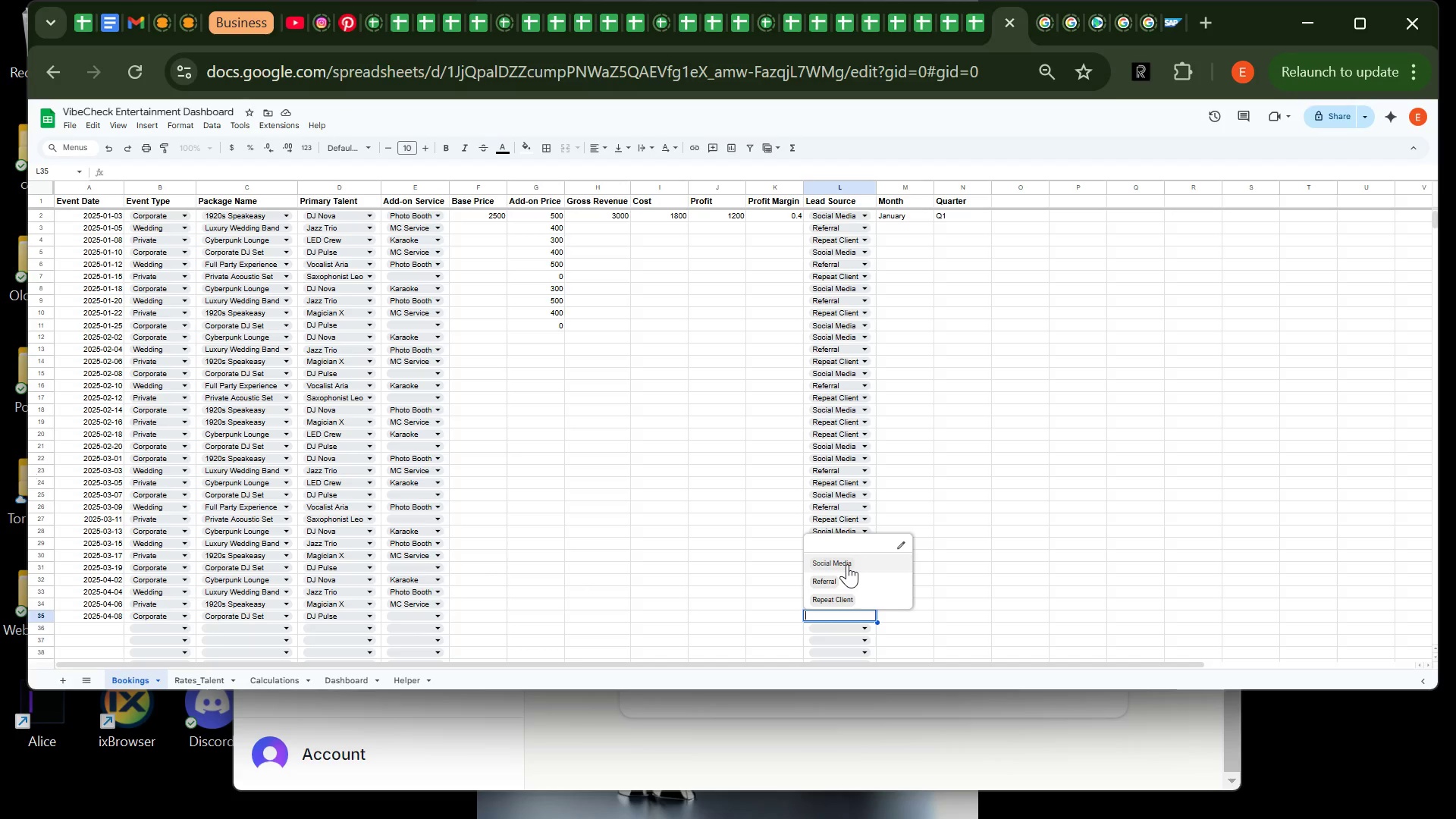 
left_click([847, 564])
 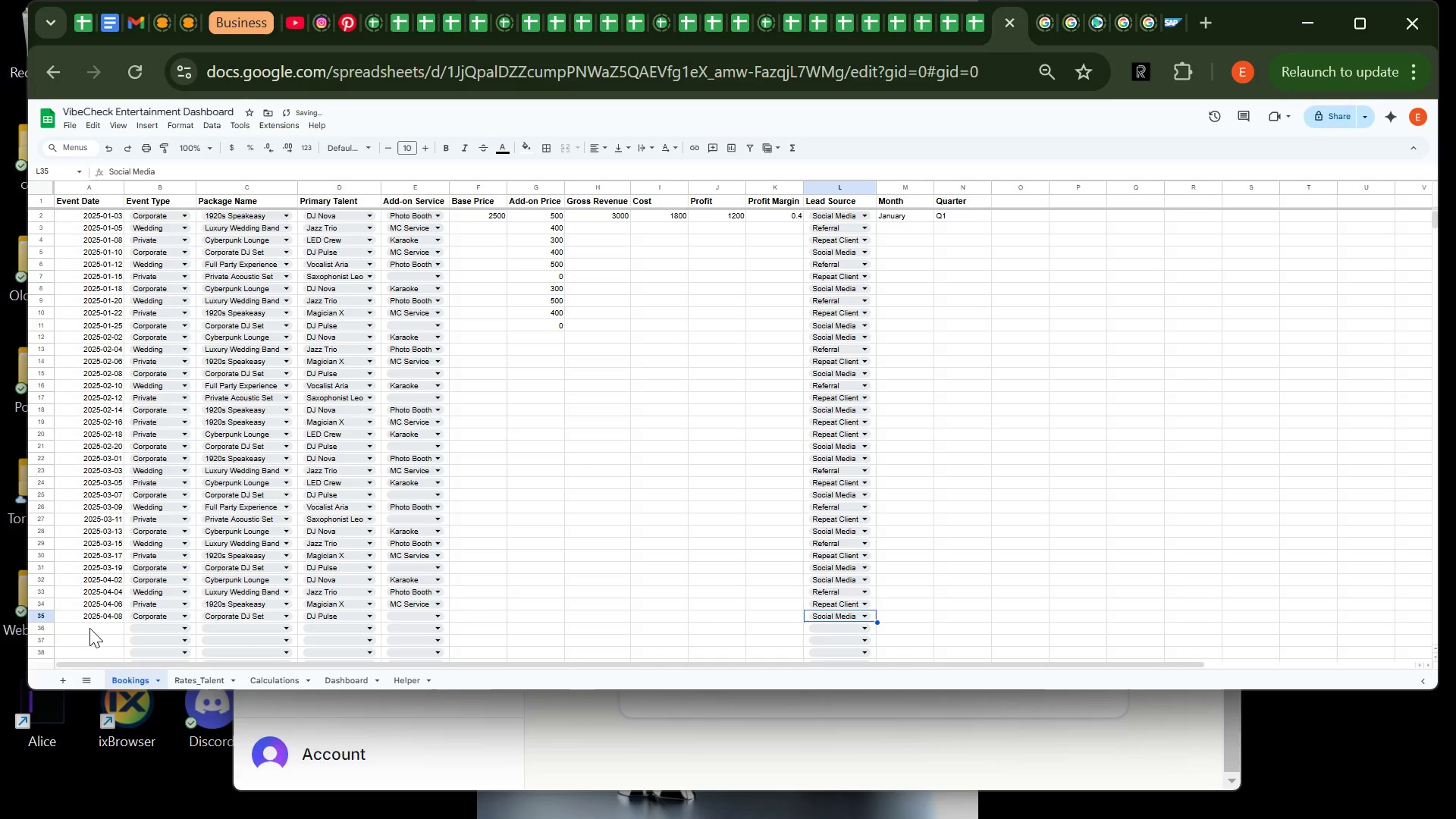 
left_click([89, 628])
 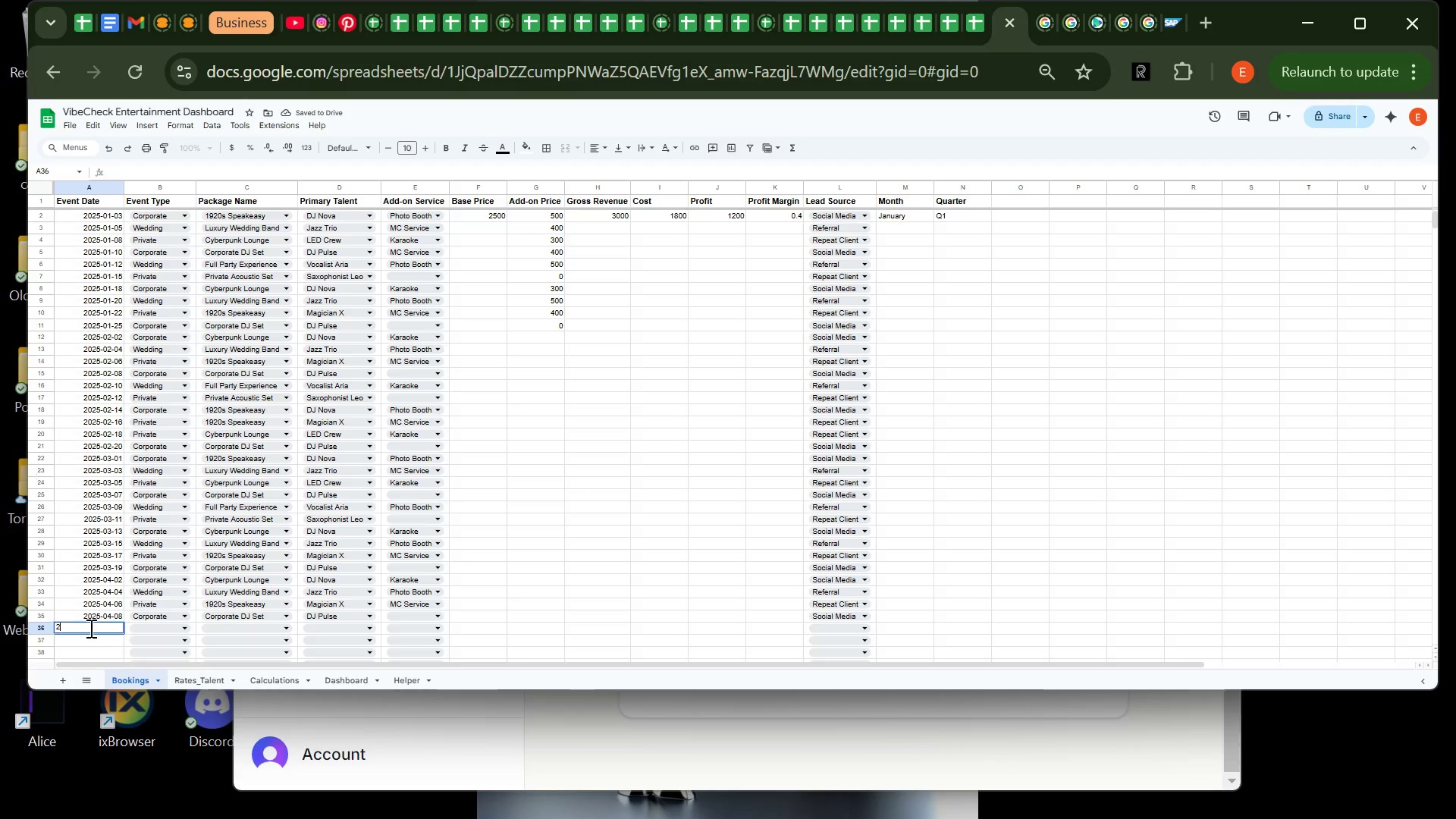 
type(2025-04-10)
 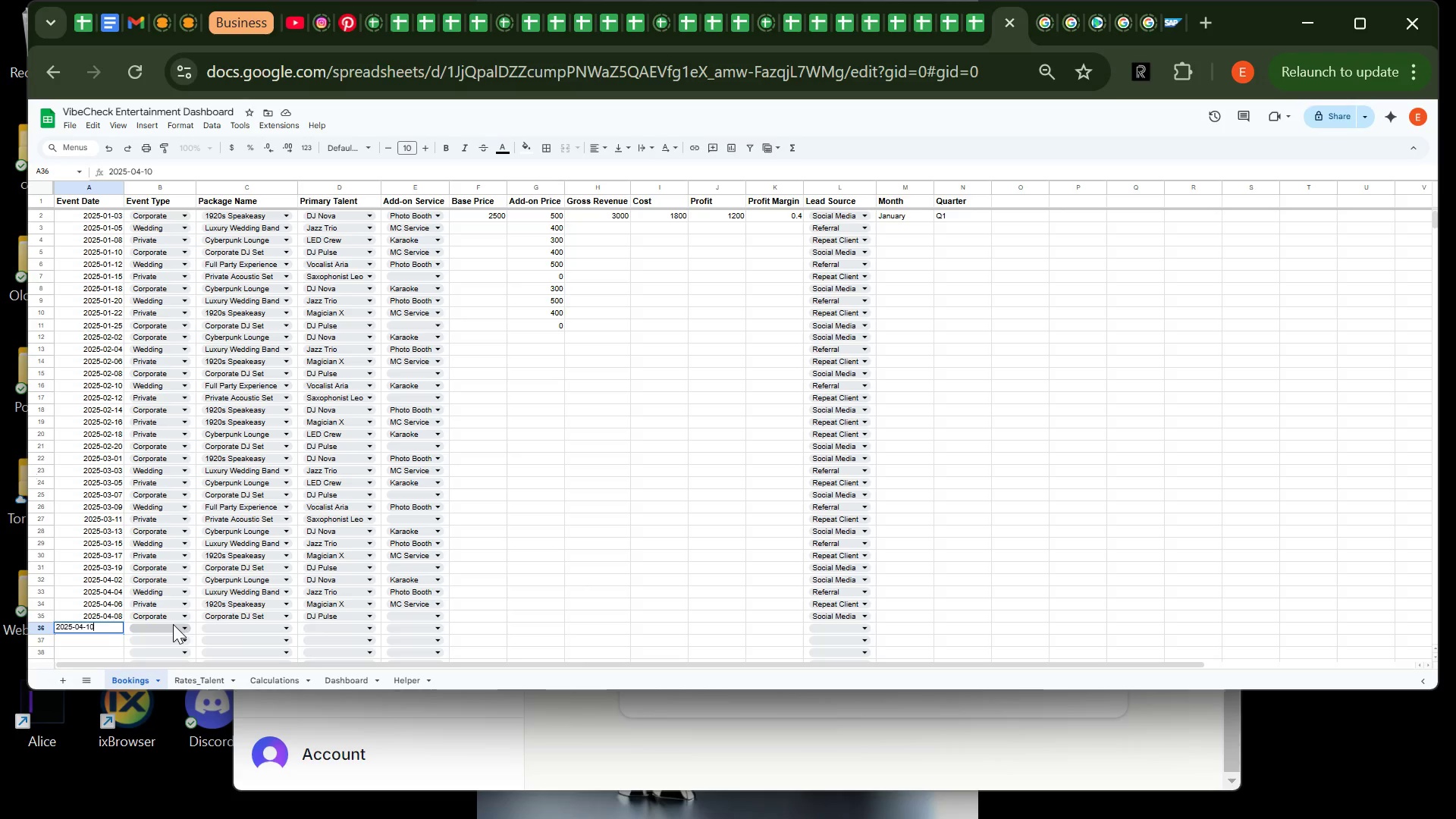 
left_click([173, 624])
 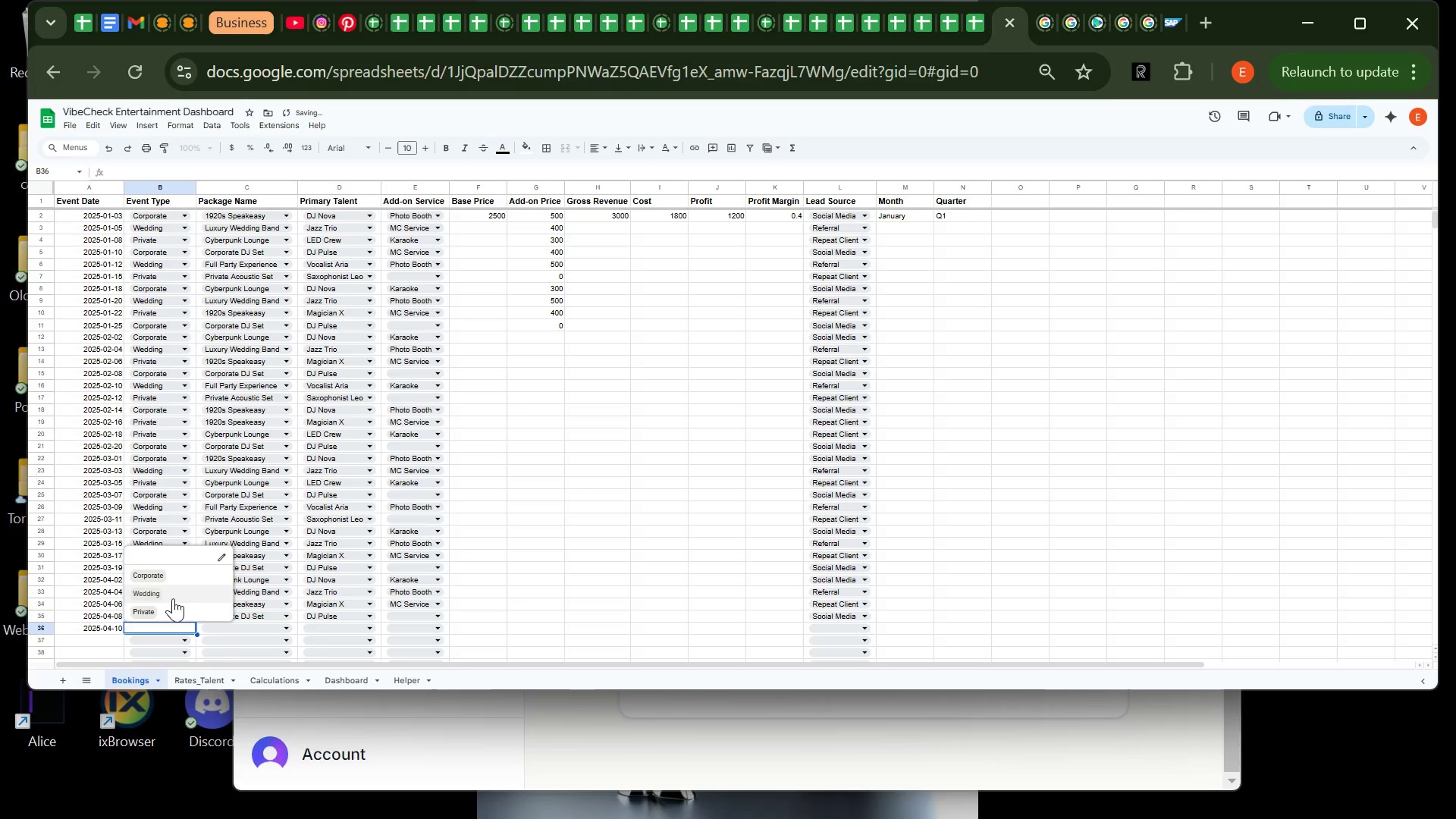 
left_click([173, 598])
 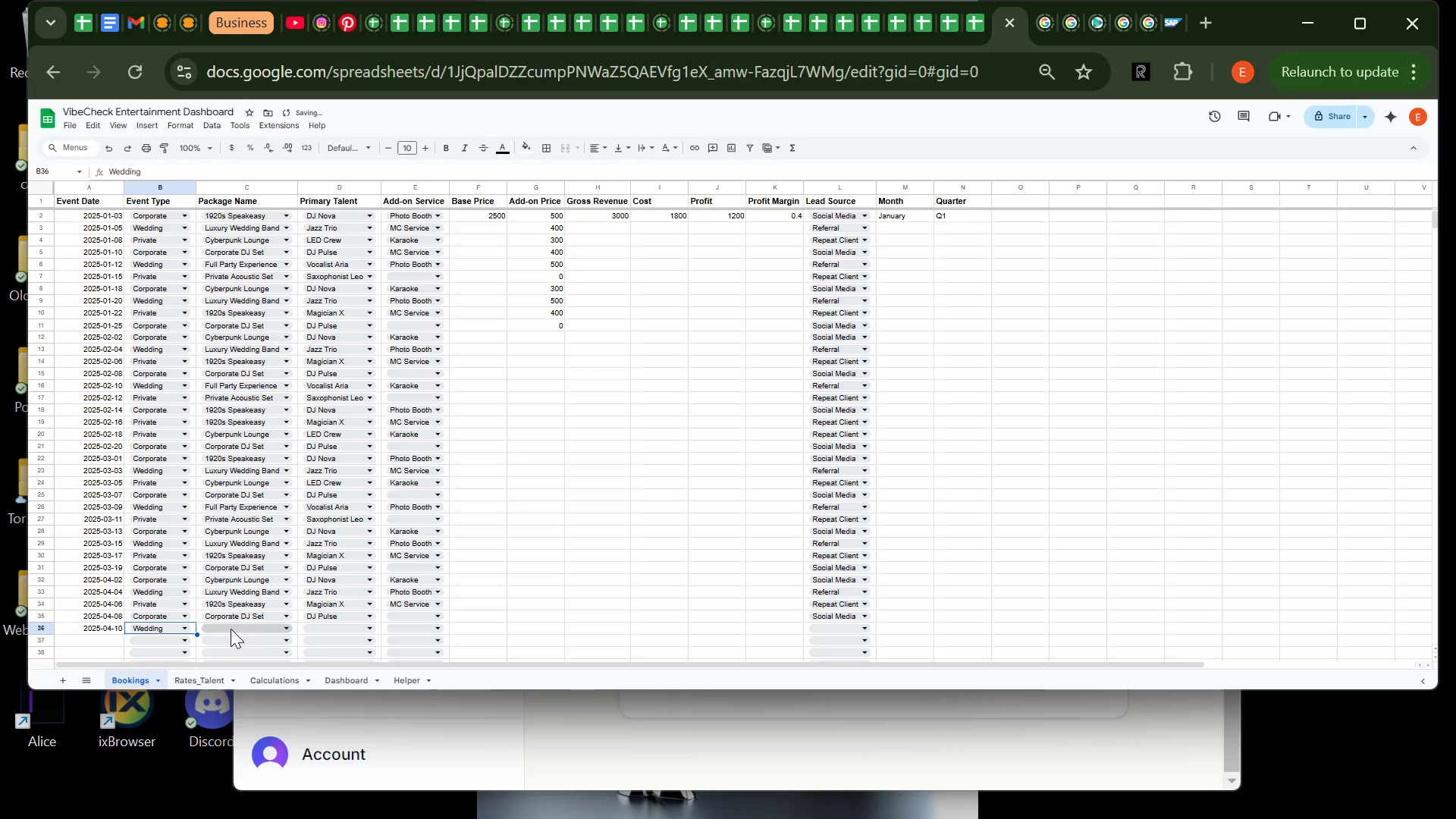 
left_click([231, 629])
 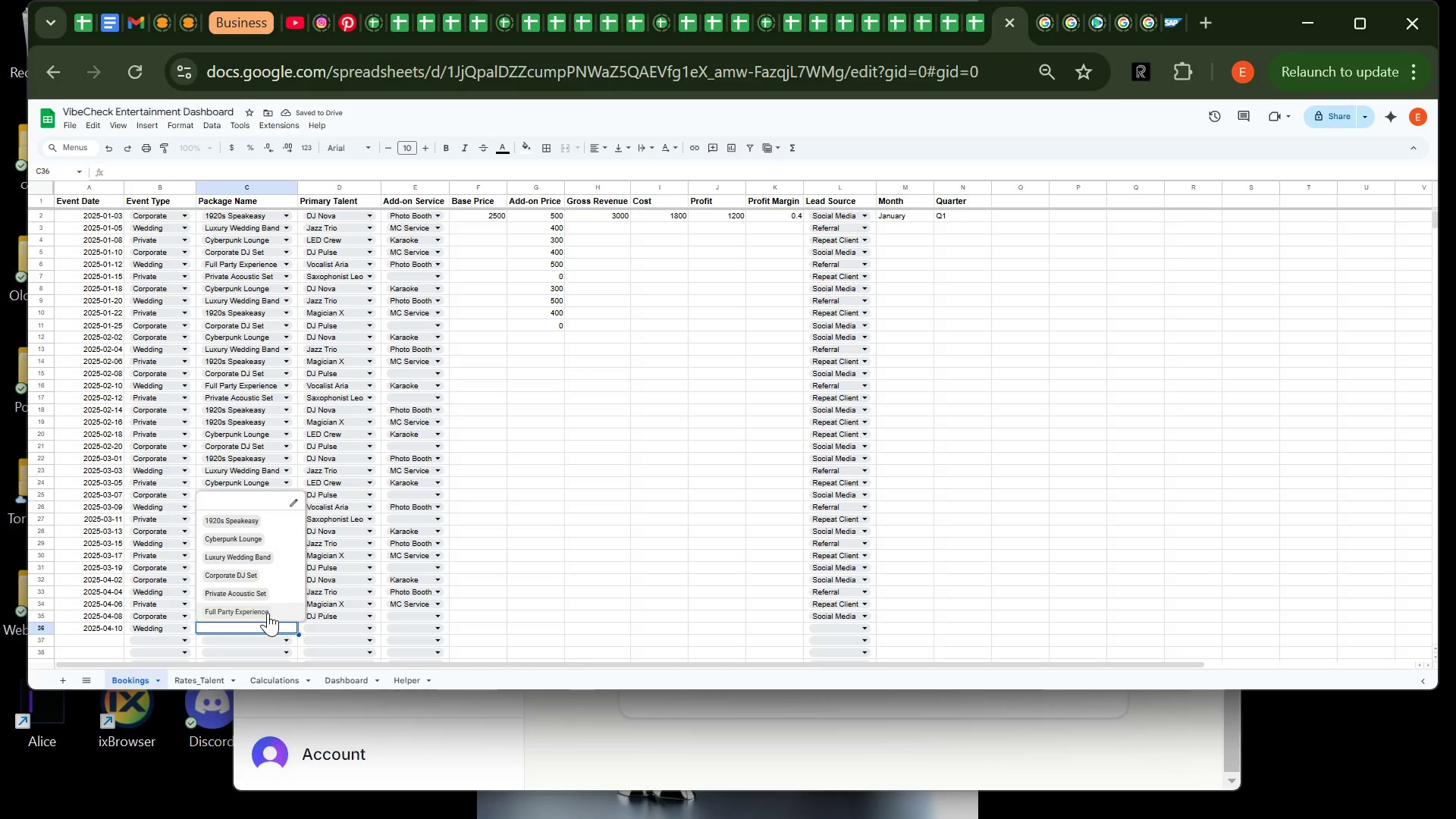 
left_click([268, 613])
 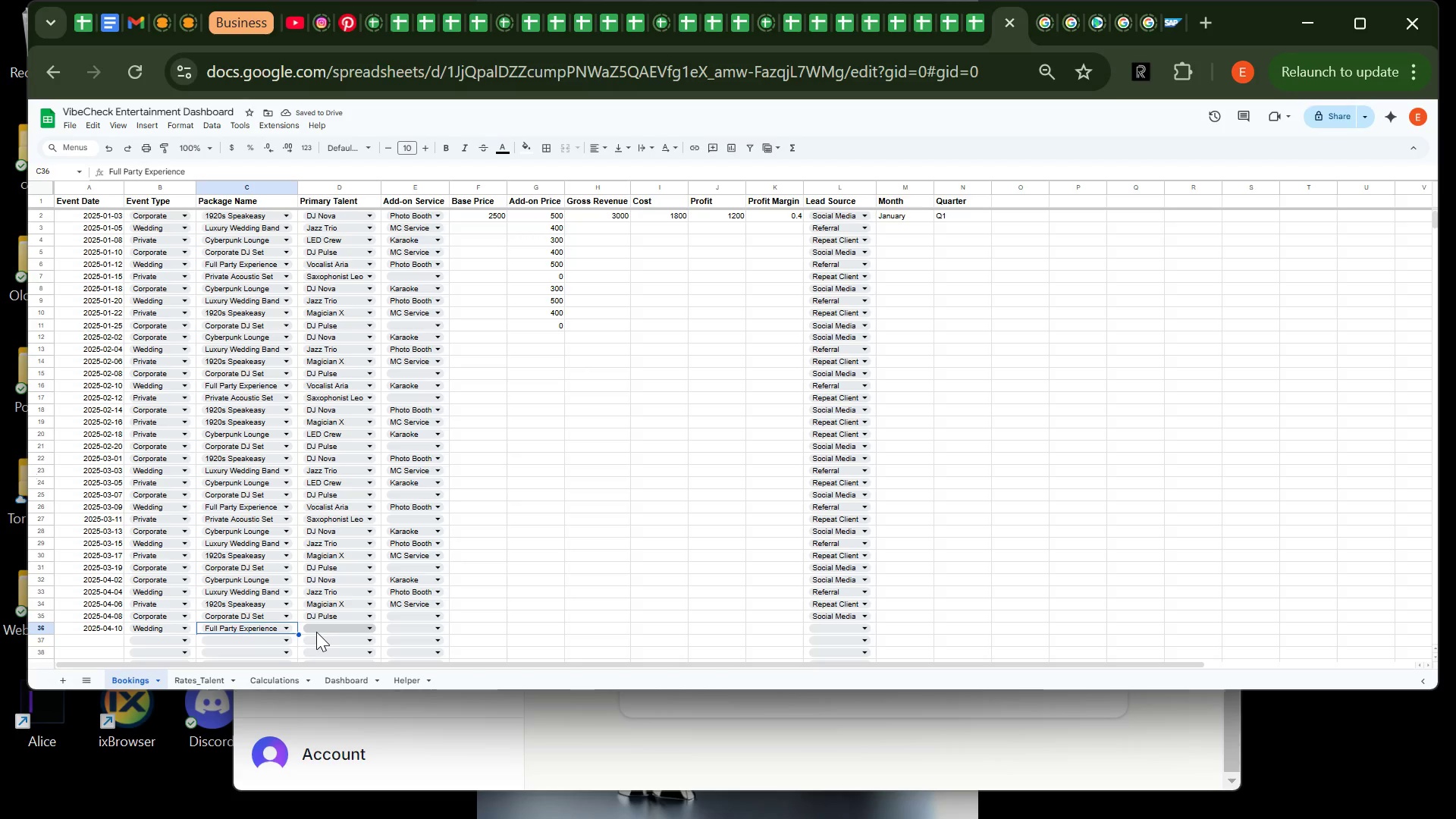 
left_click([316, 632])
 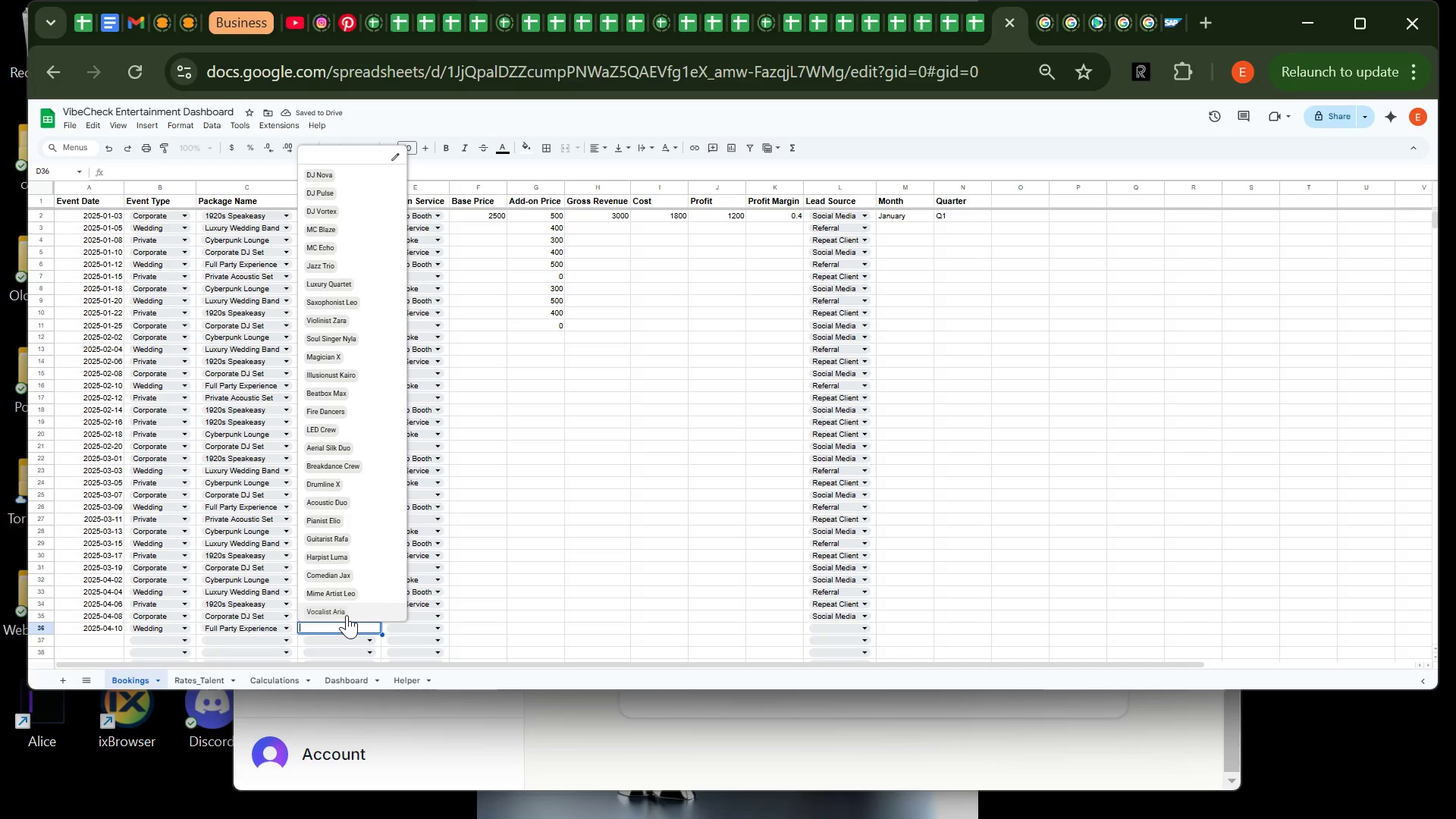 
left_click([347, 615])
 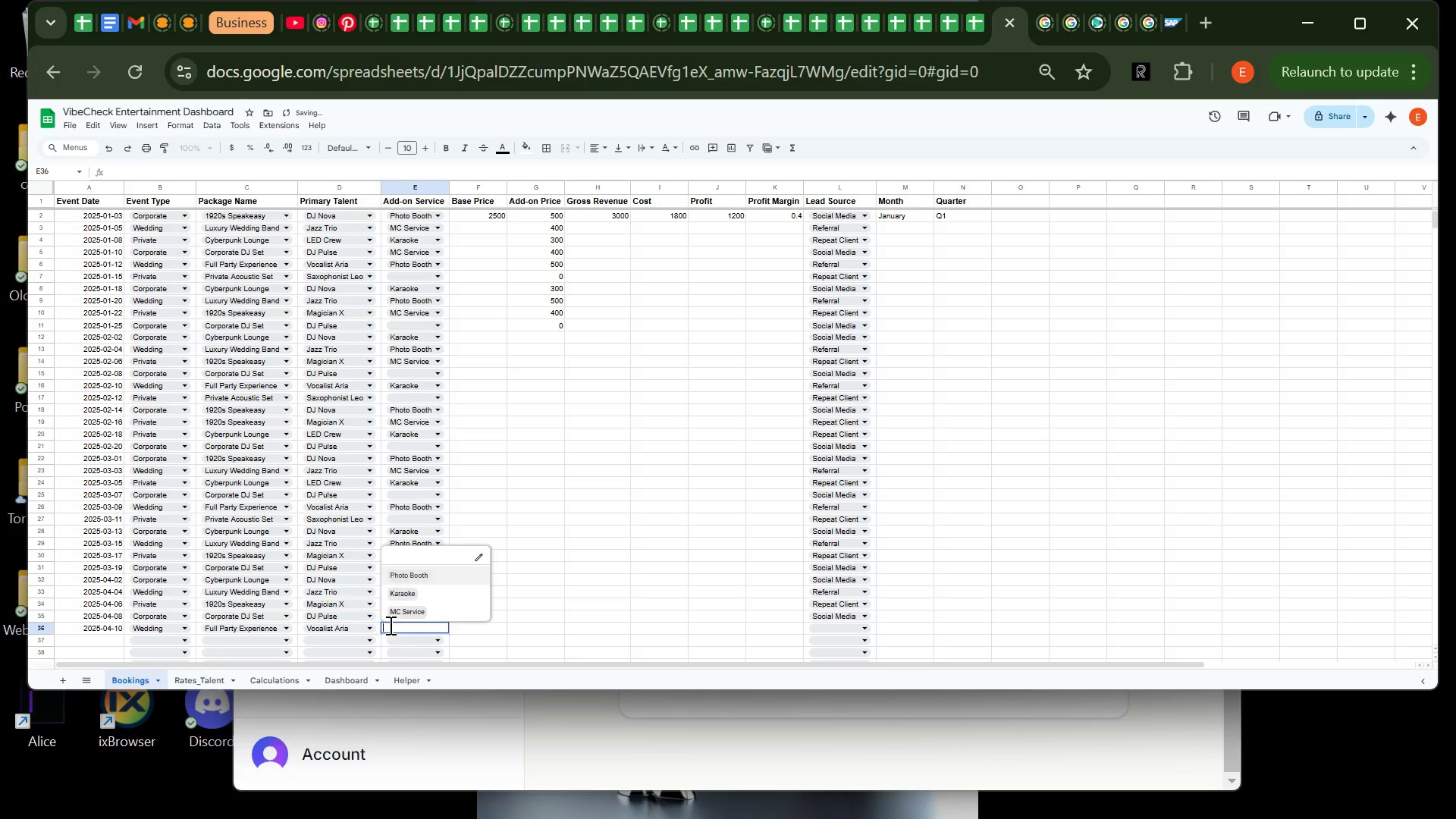 
left_click([389, 625])
 